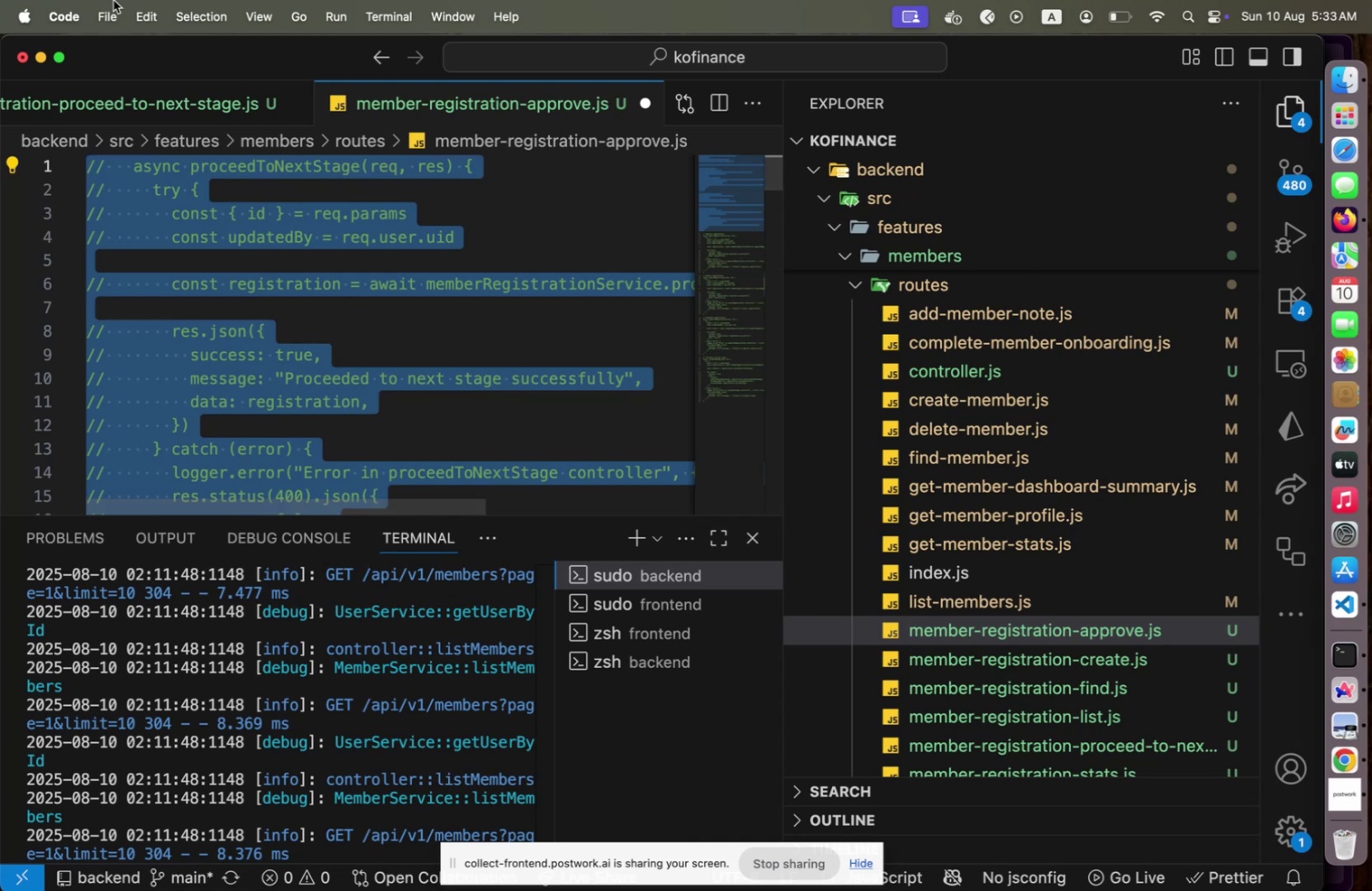 
key(Backspace)
 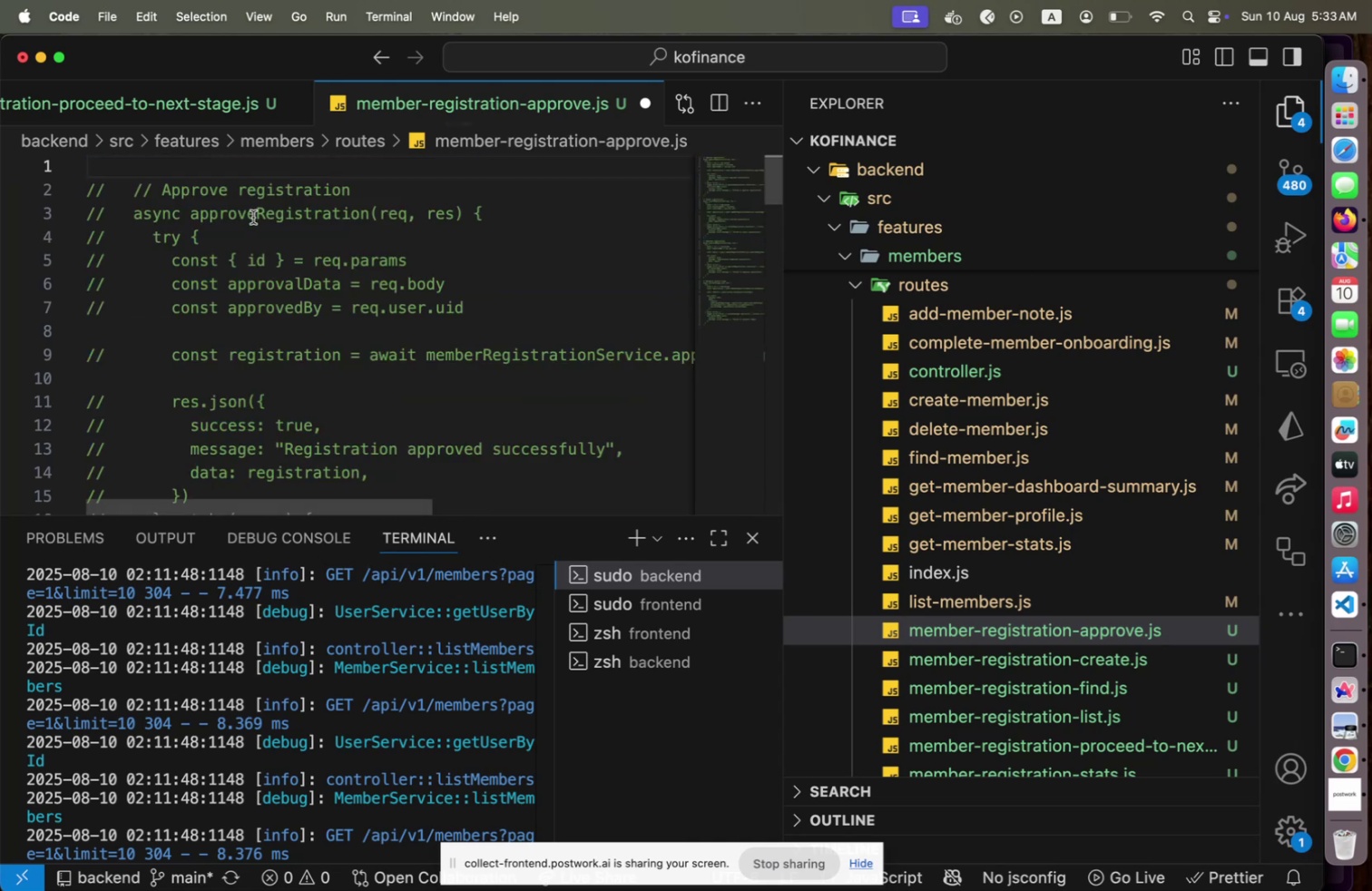 
scroll: coordinate [146, 296], scroll_direction: down, amount: 7.0
 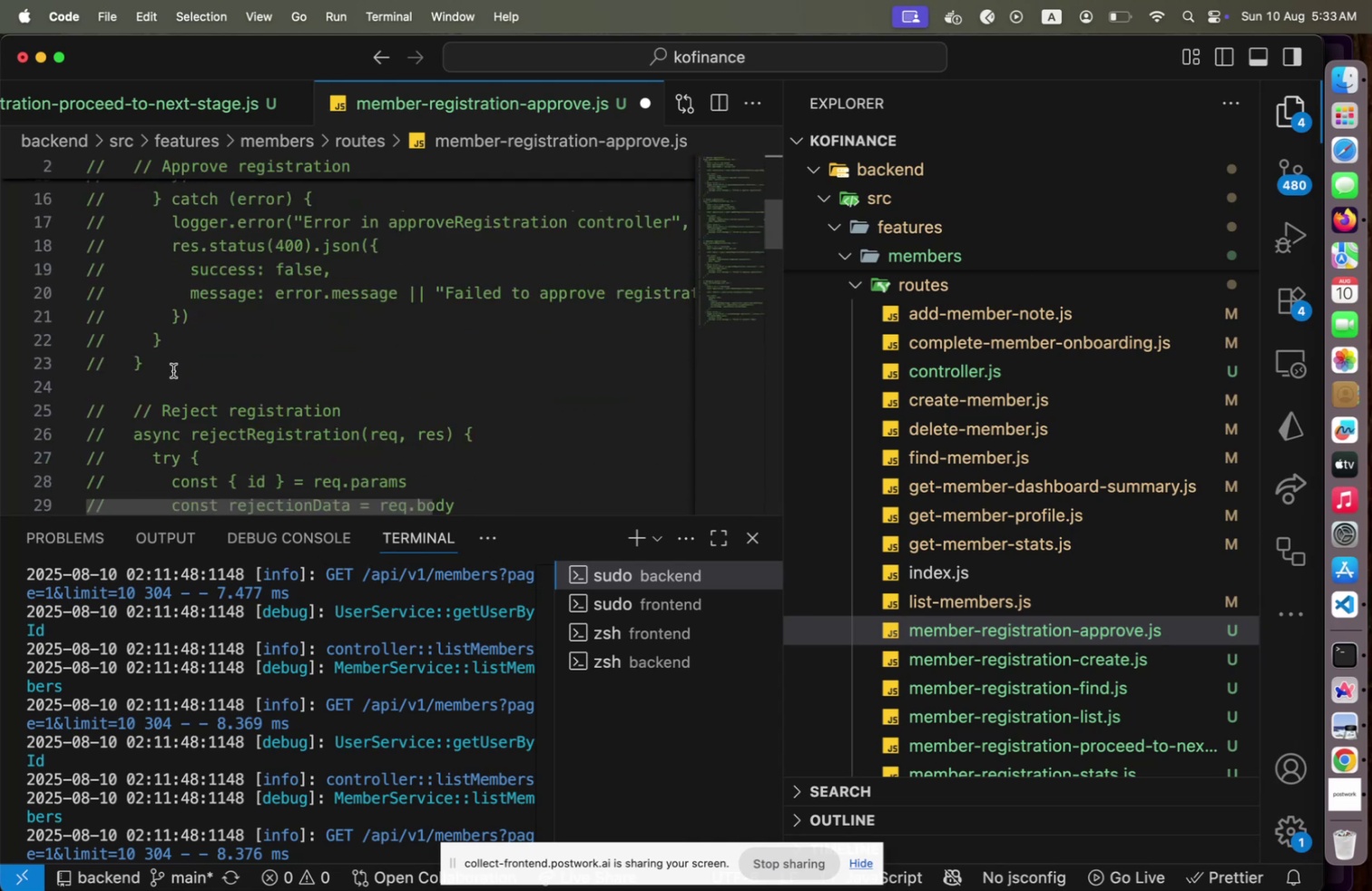 
left_click_drag(start_coordinate=[164, 377], to_coordinate=[218, 683])
 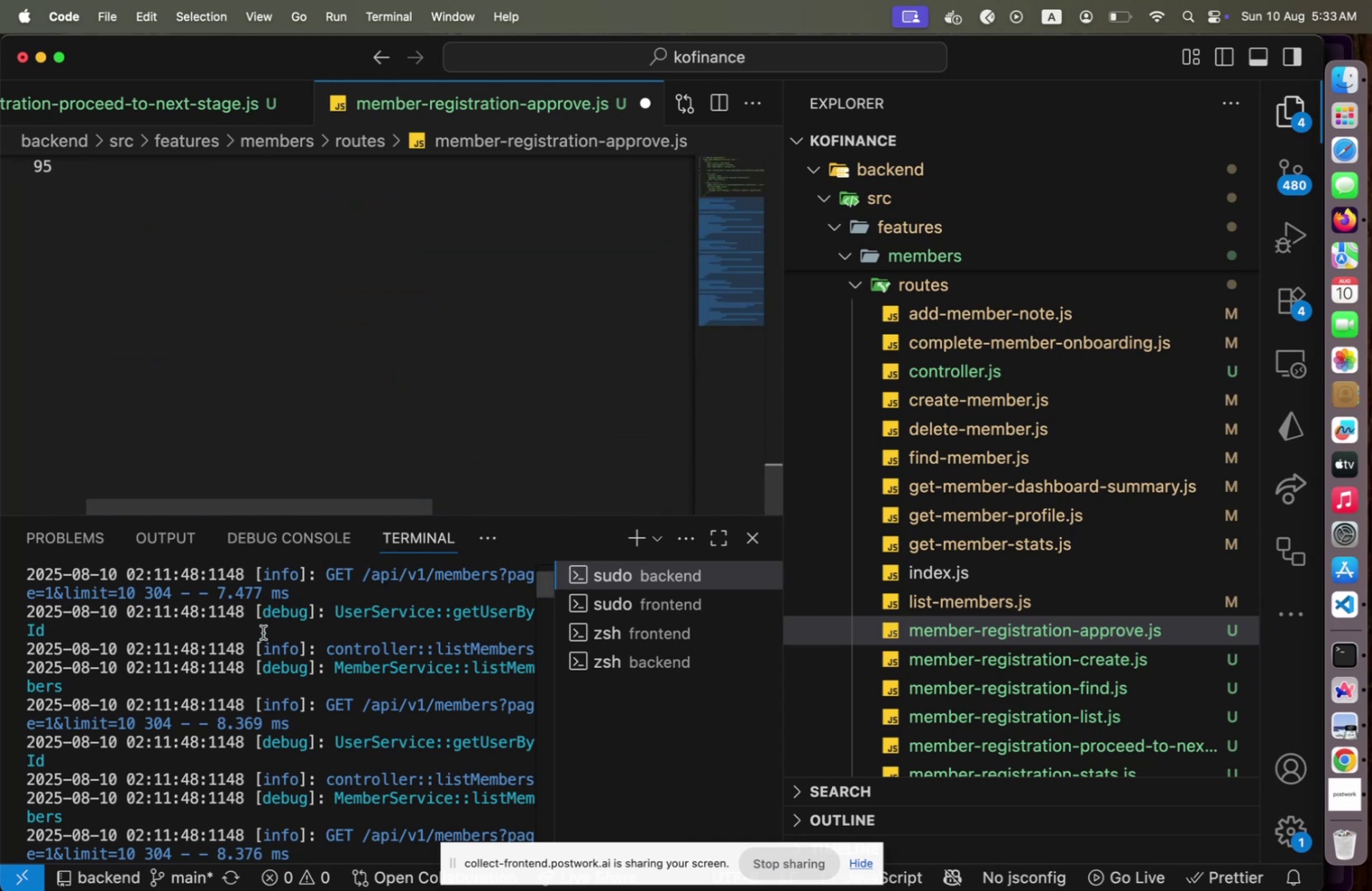 
key(Backspace)
 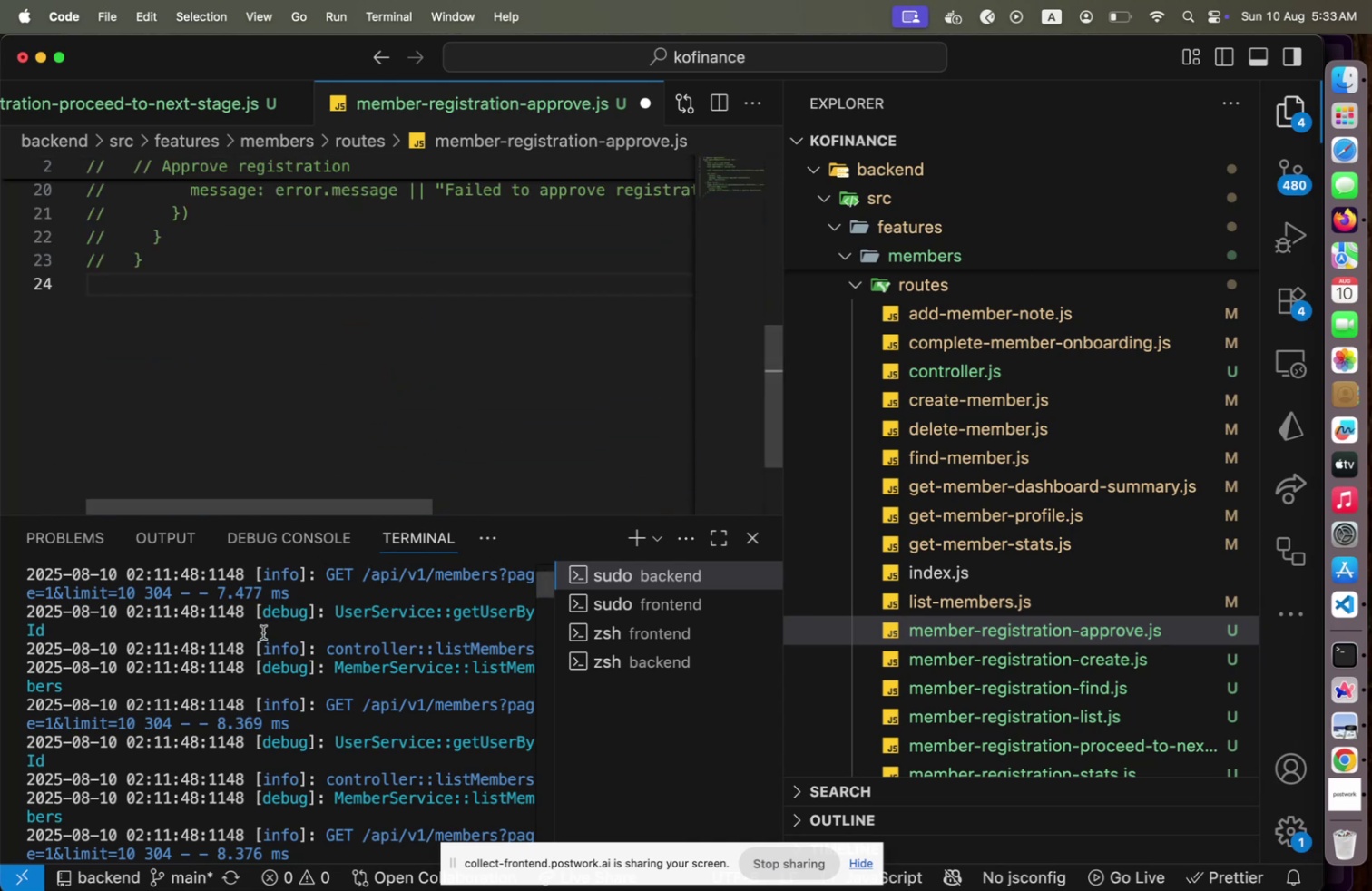 
key(Meta+CommandLeft)
 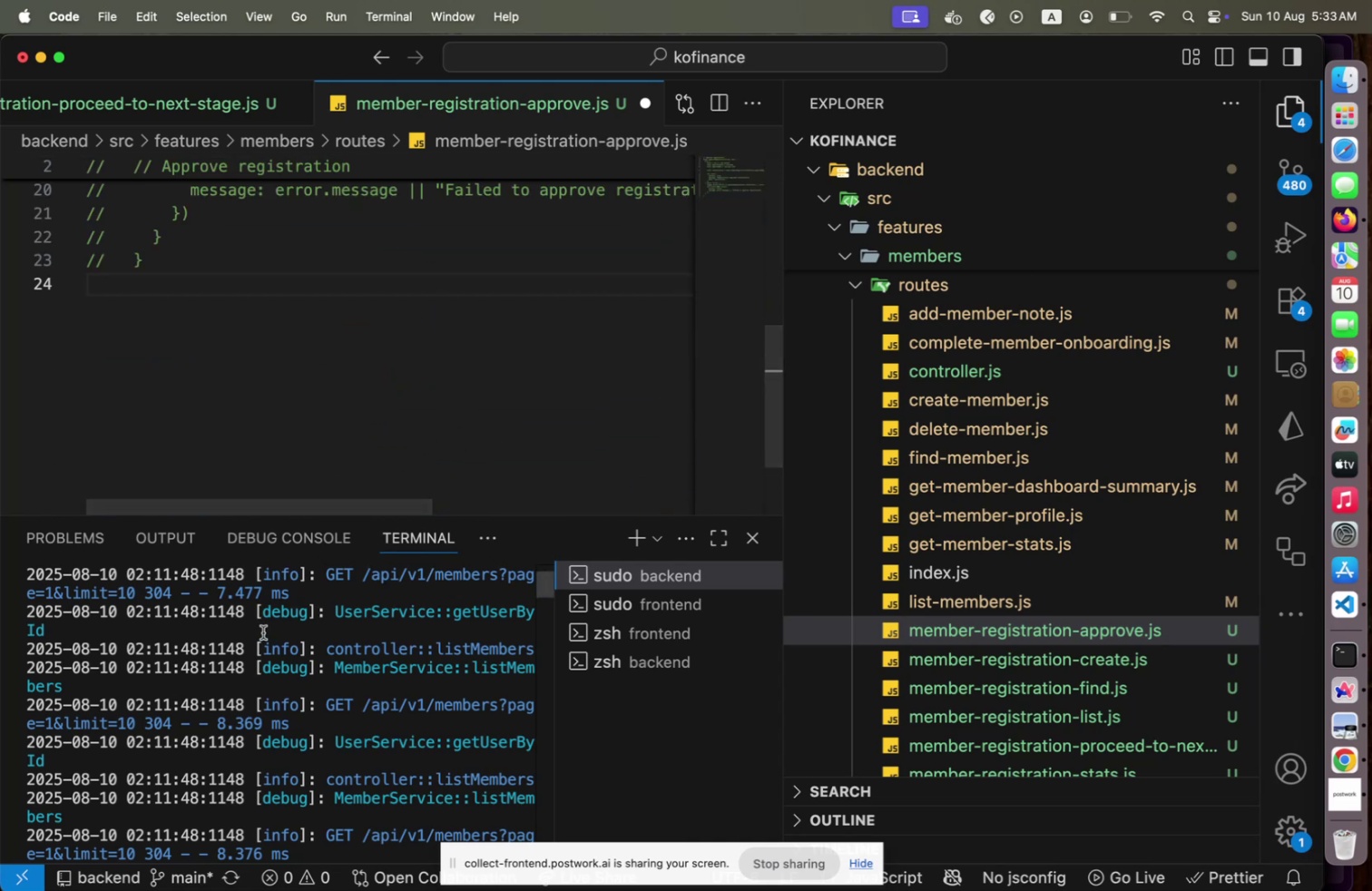 
key(Meta+A)
 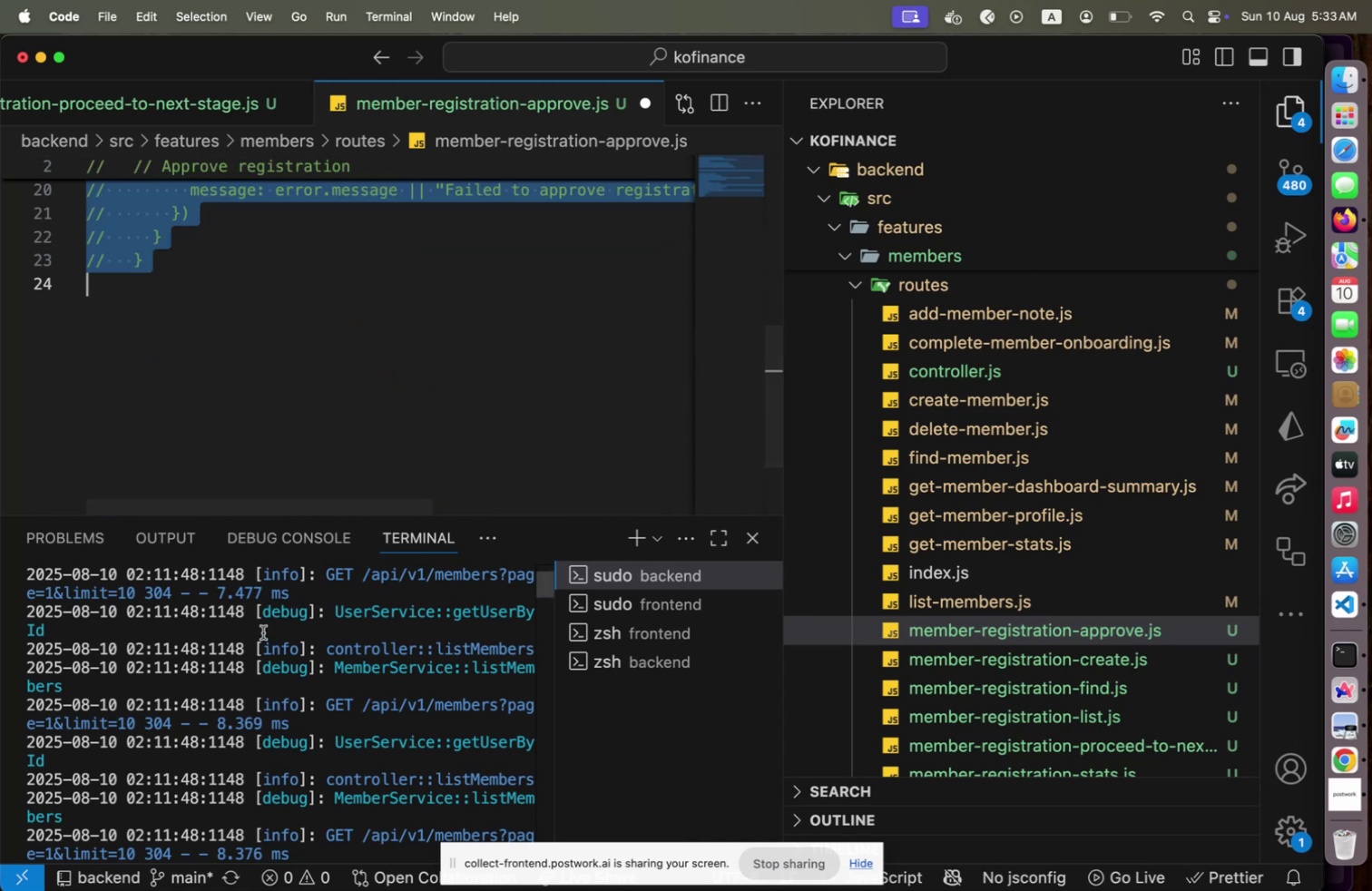 
key(Meta+CommandLeft)
 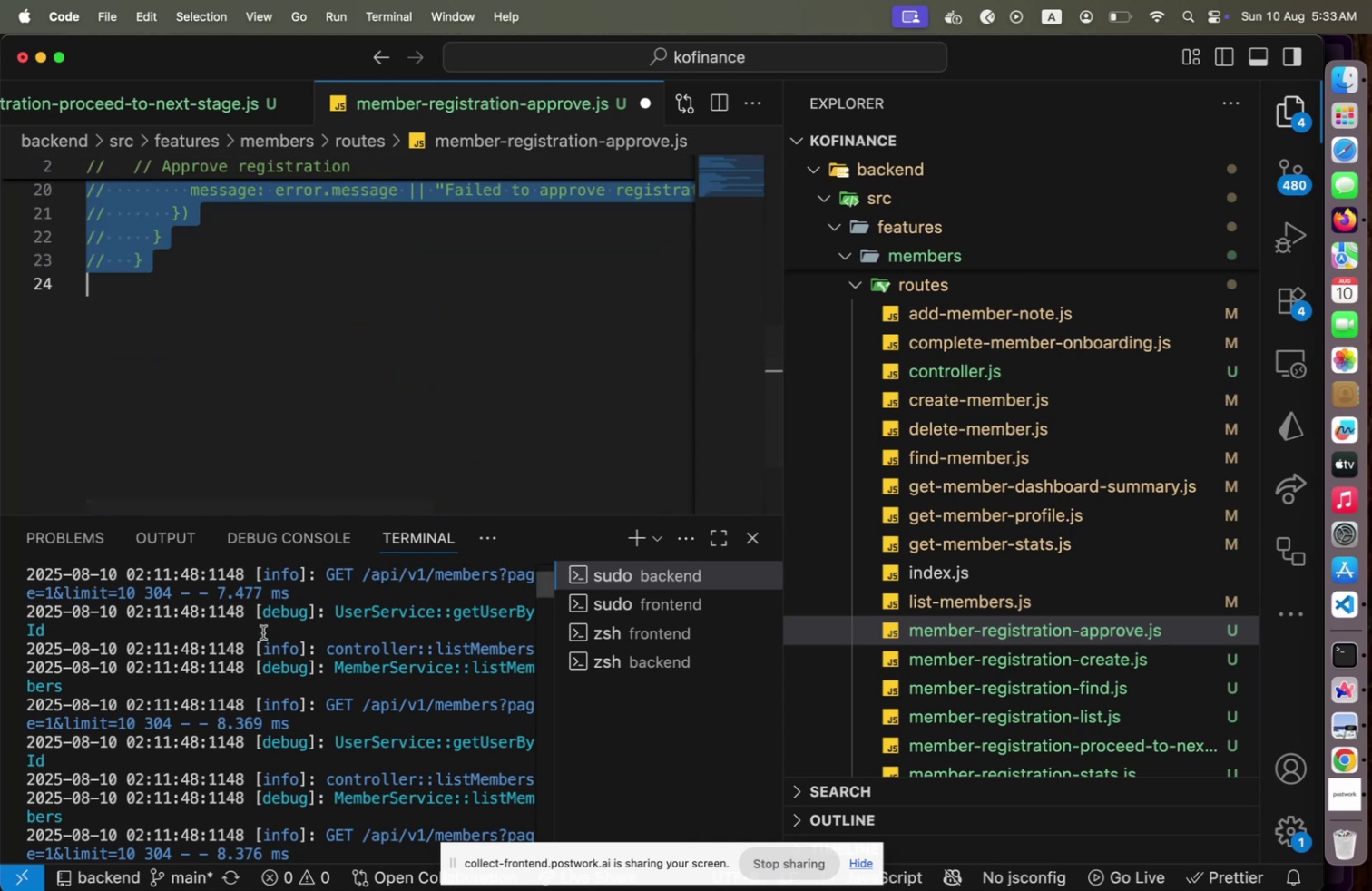 
key(Meta+Slash)
 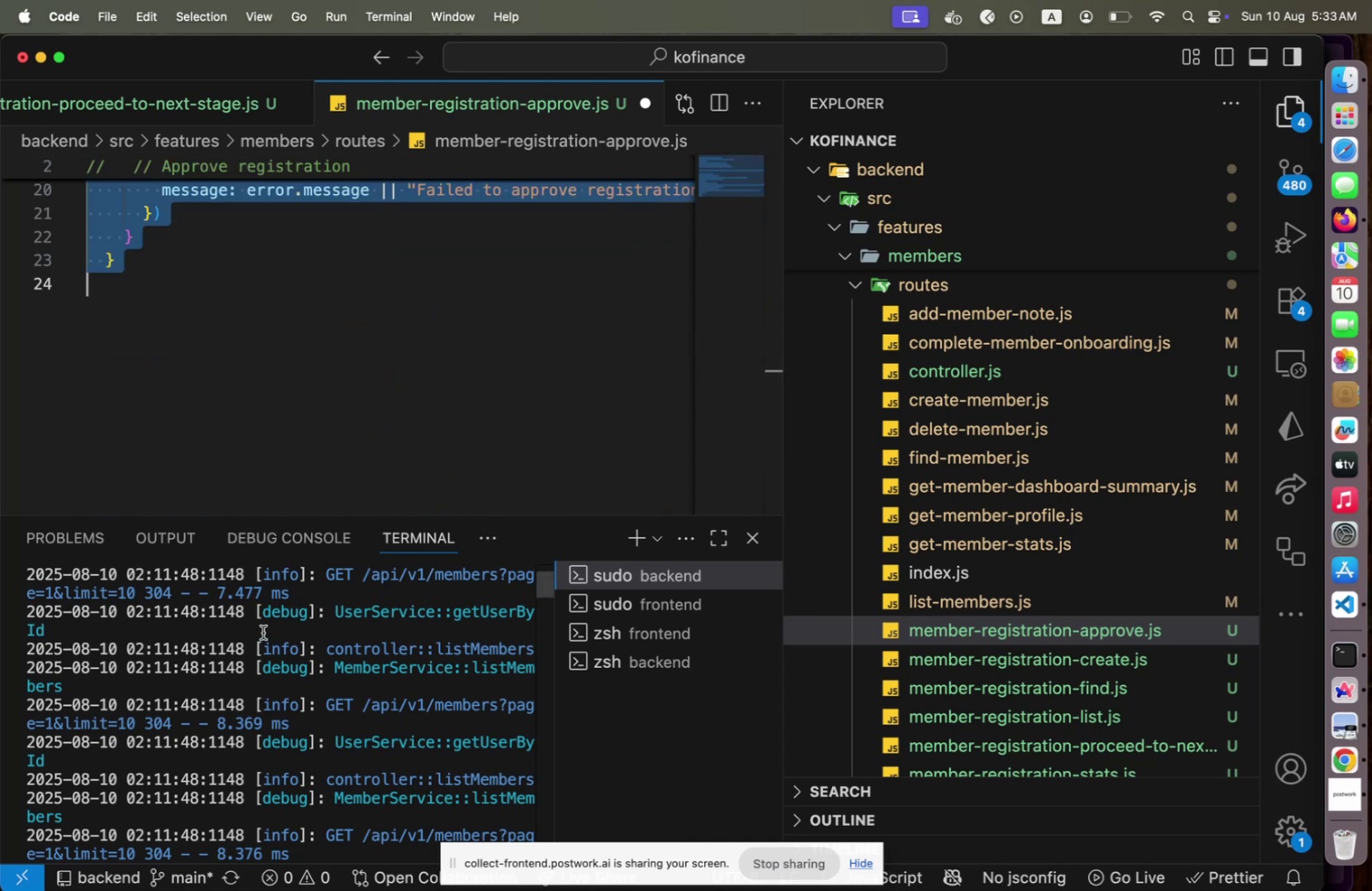 
key(ArrowUp)
 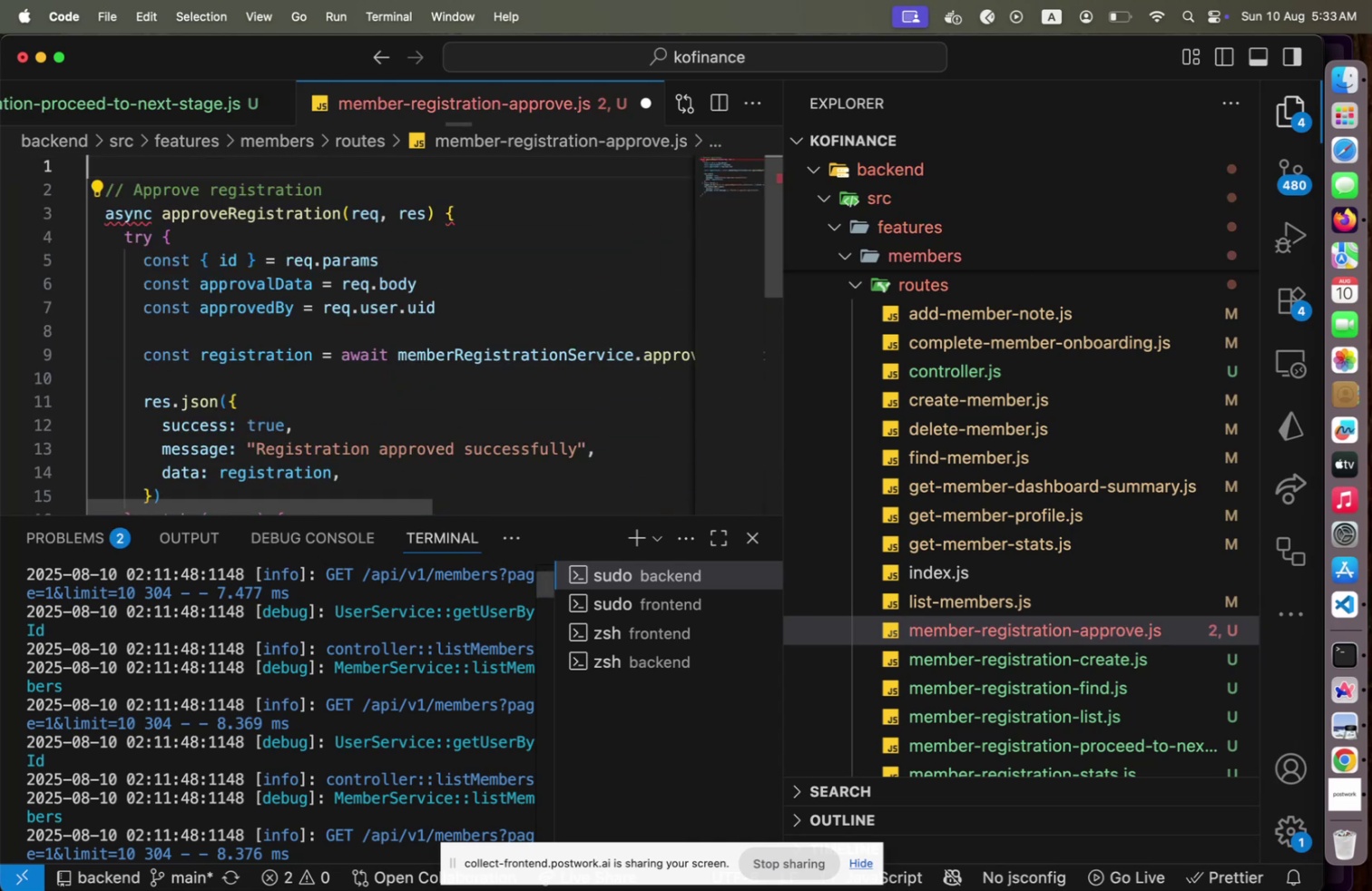 
key(ArrowDown)
 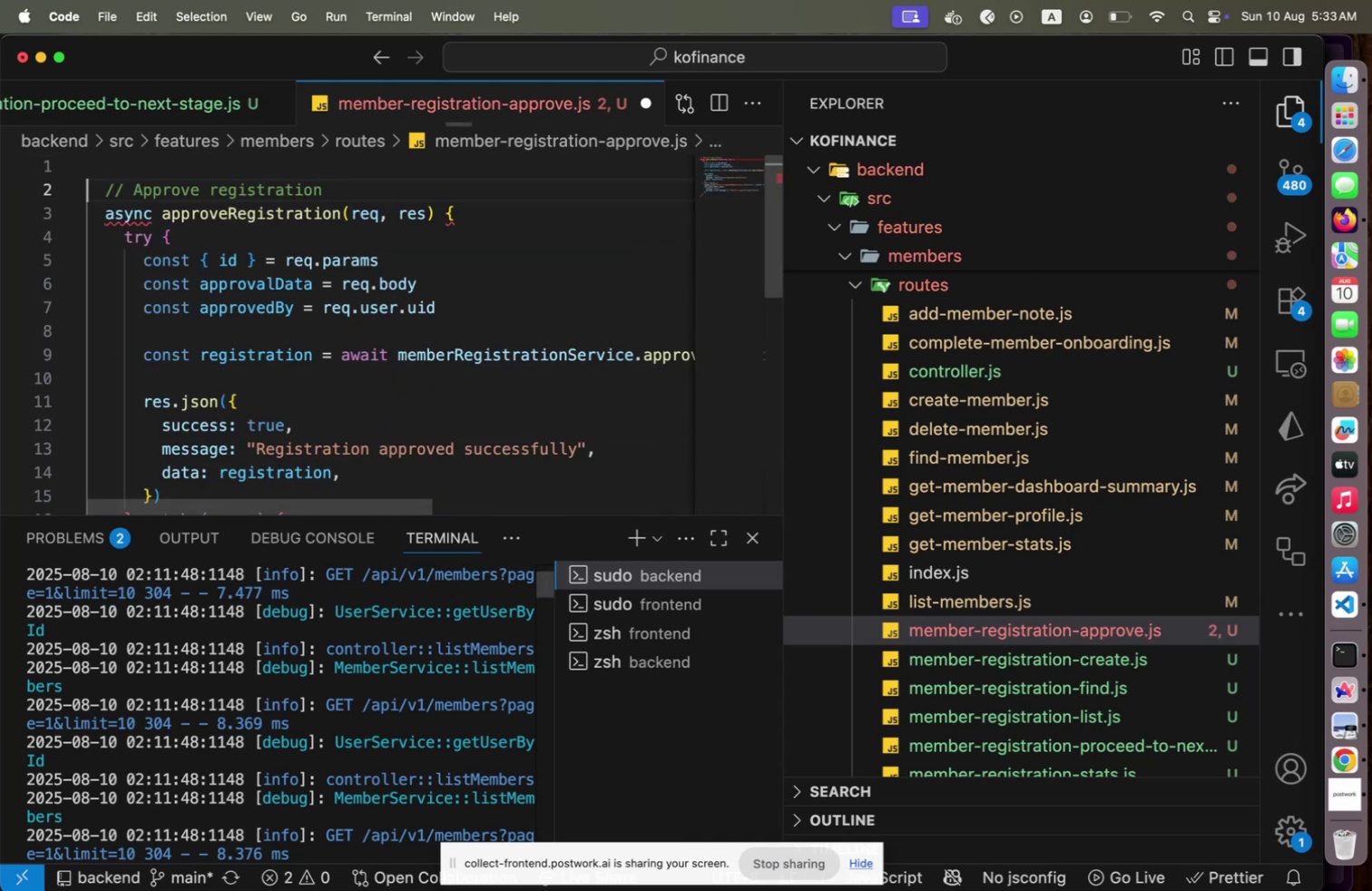 
key(ArrowDown)
 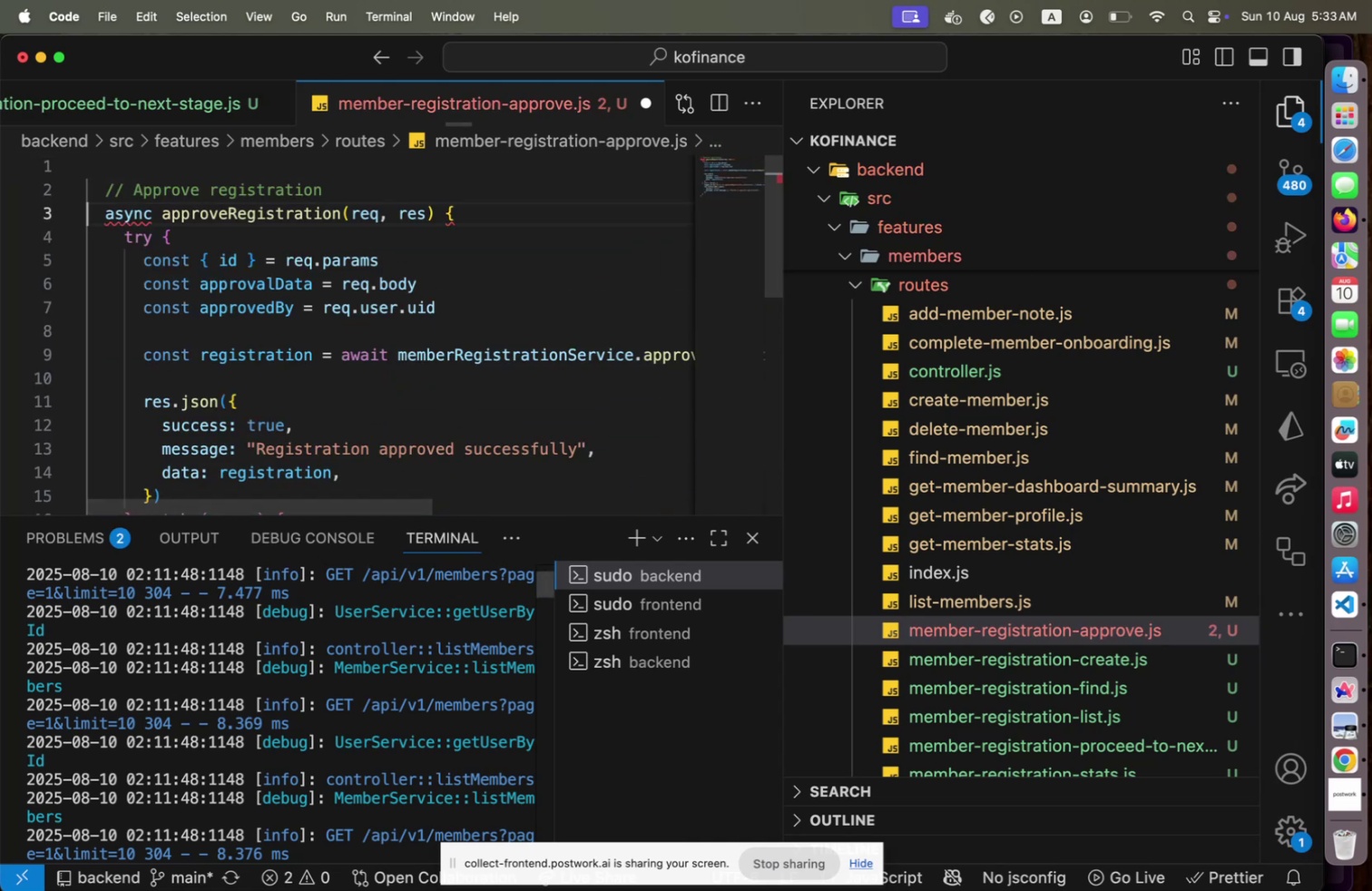 
key(ArrowRight)
 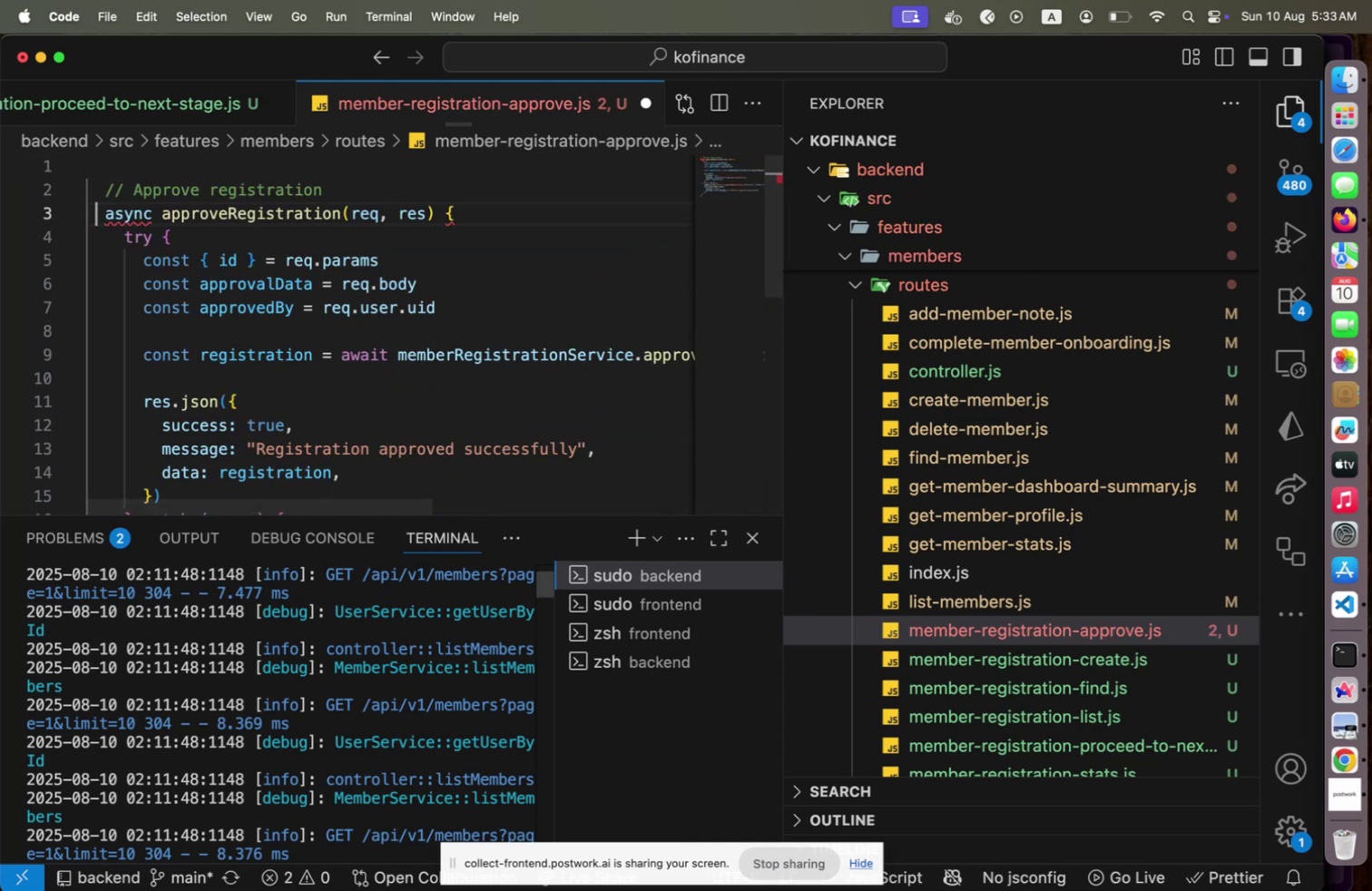 
key(ArrowRight)
 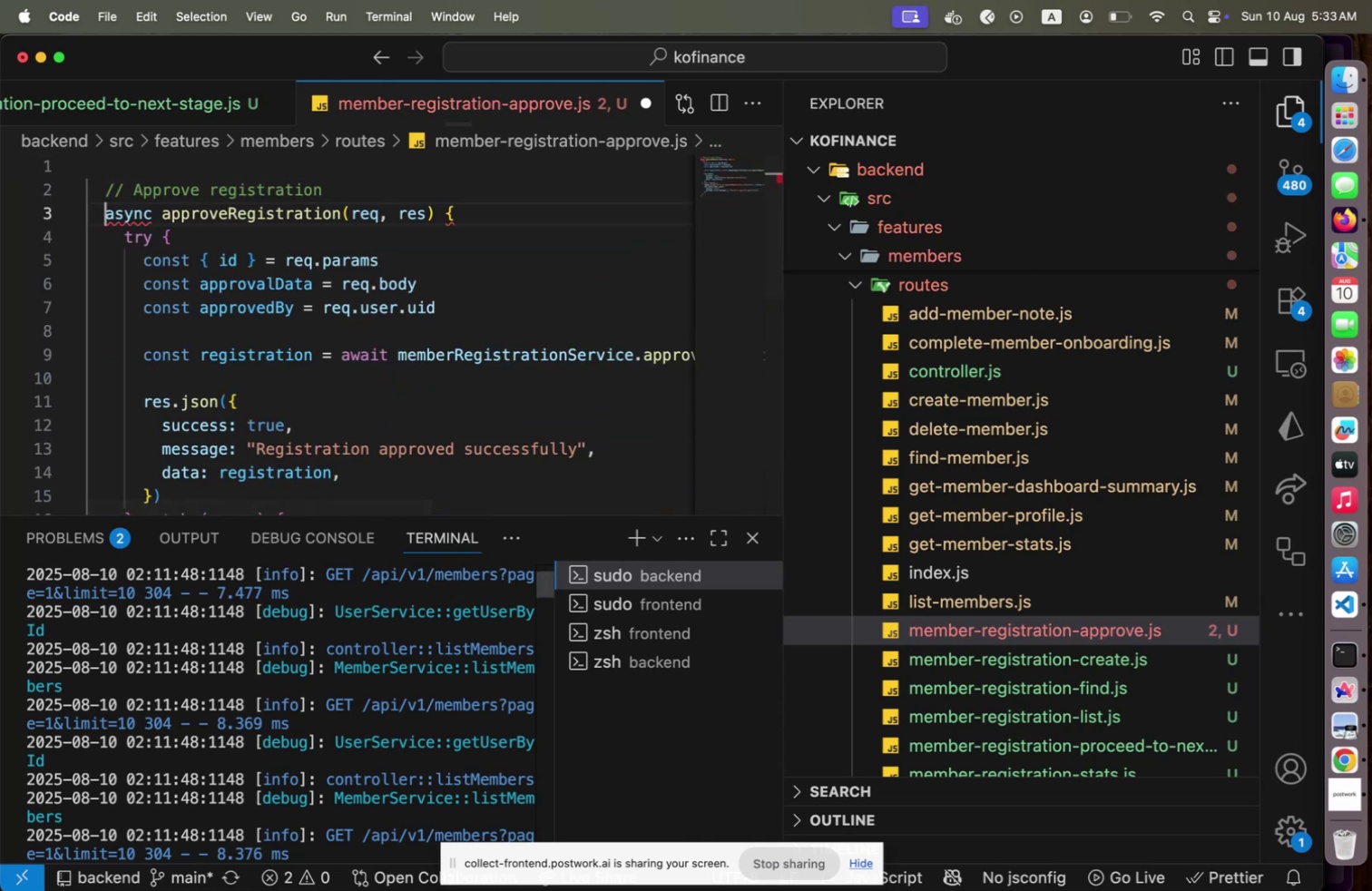 
key(ArrowUp)
 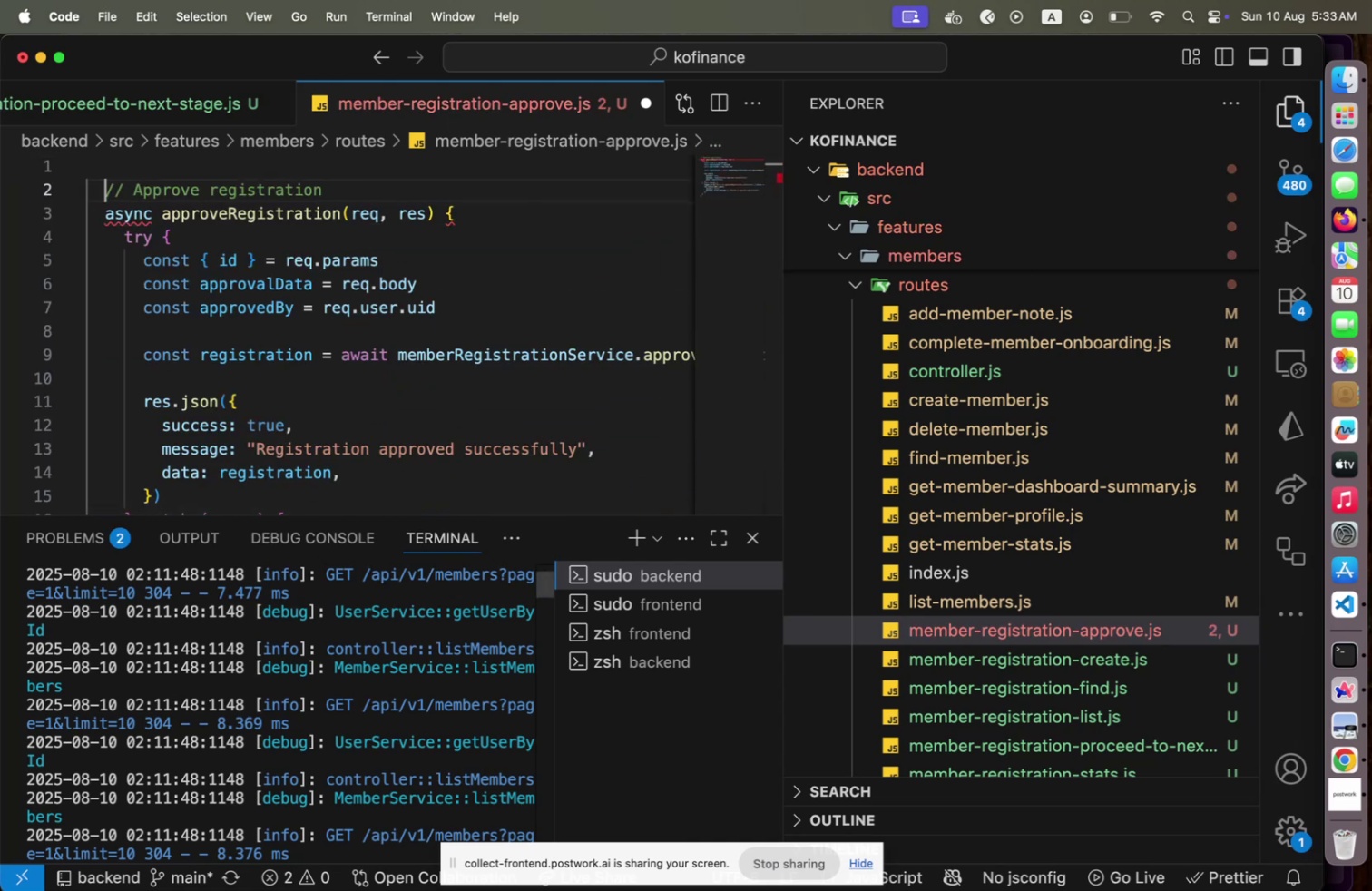 
type([End])
key(Backspace)
type(/**)
 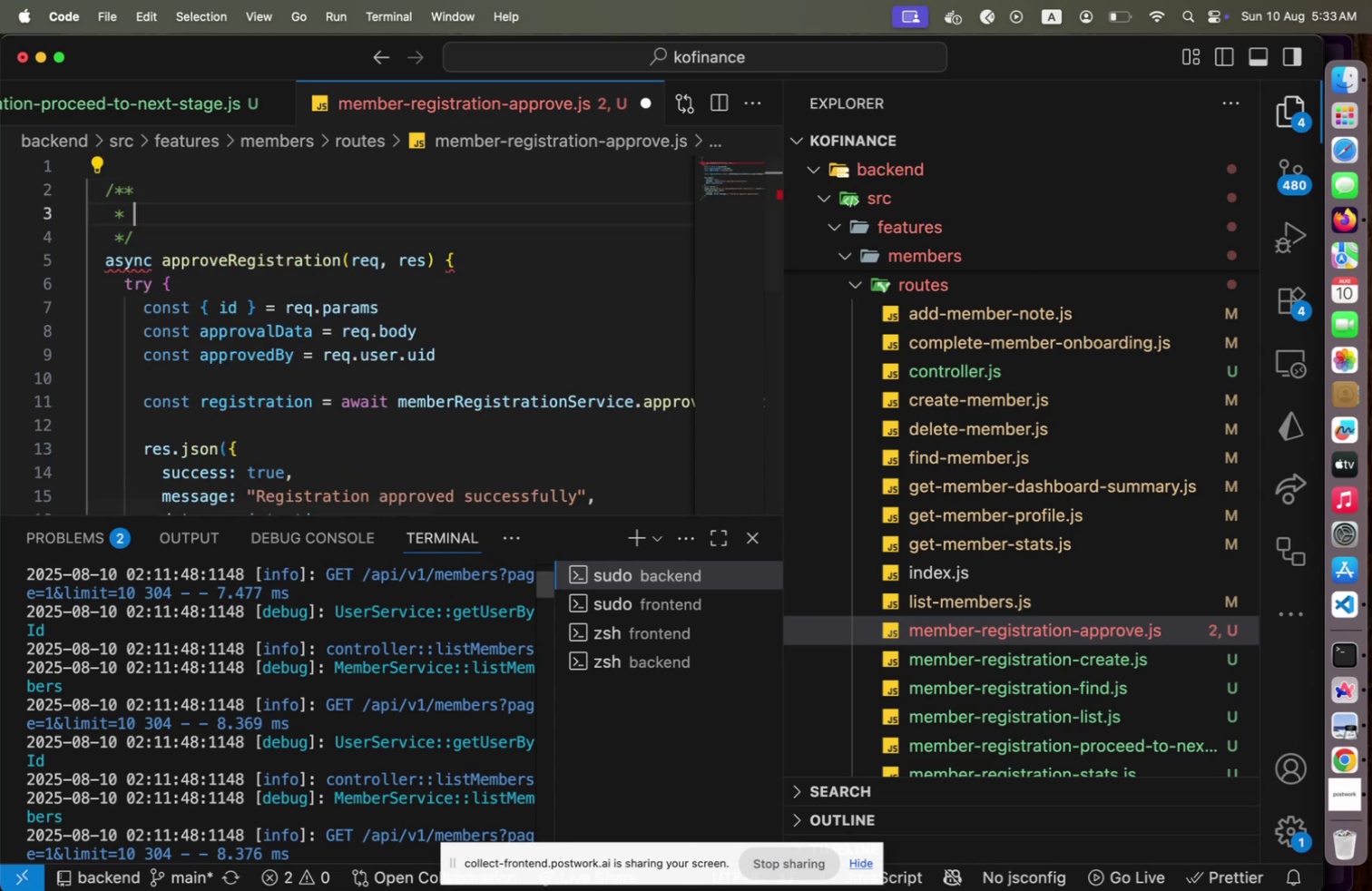 
 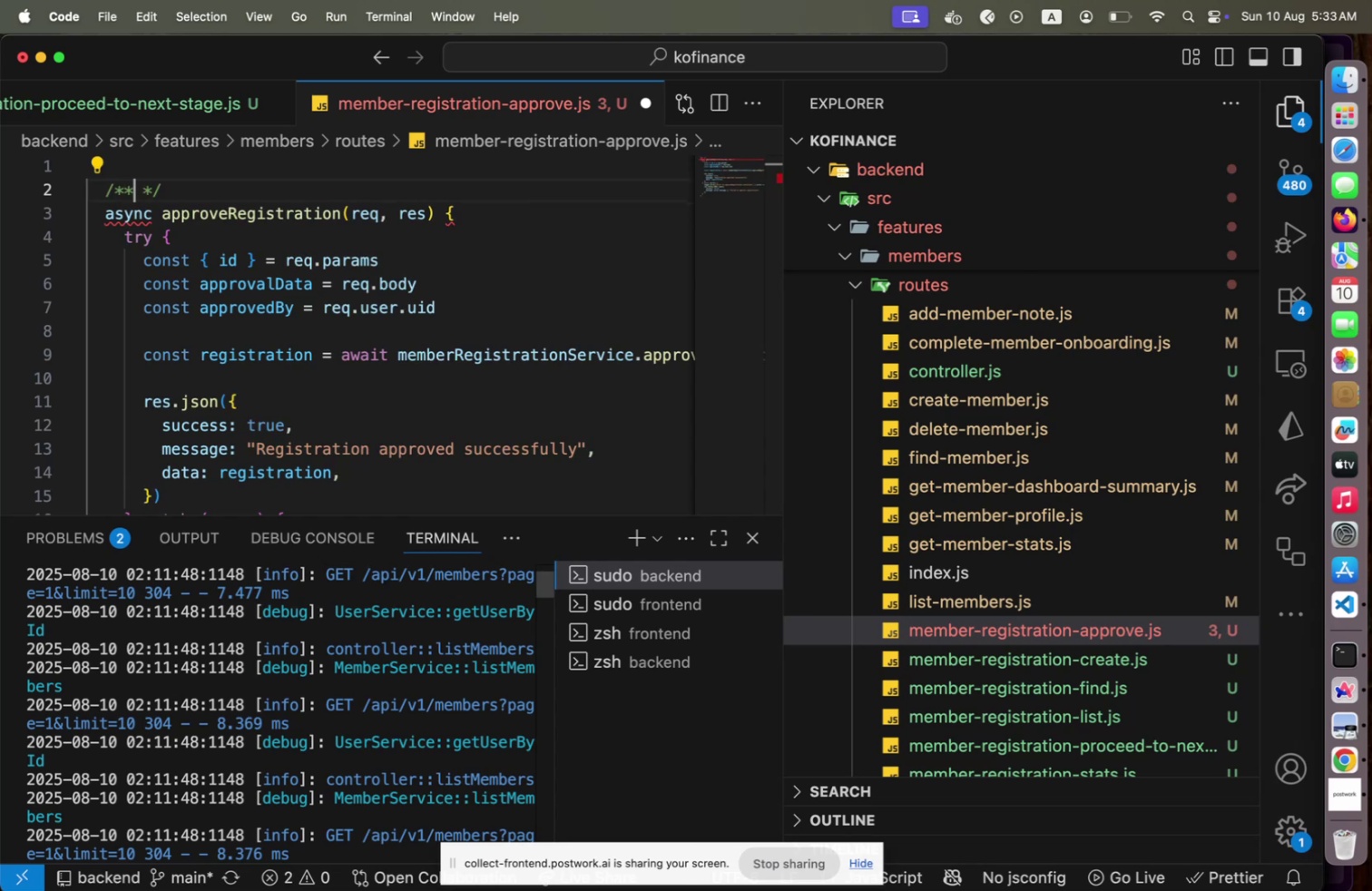 
key(Enter)
 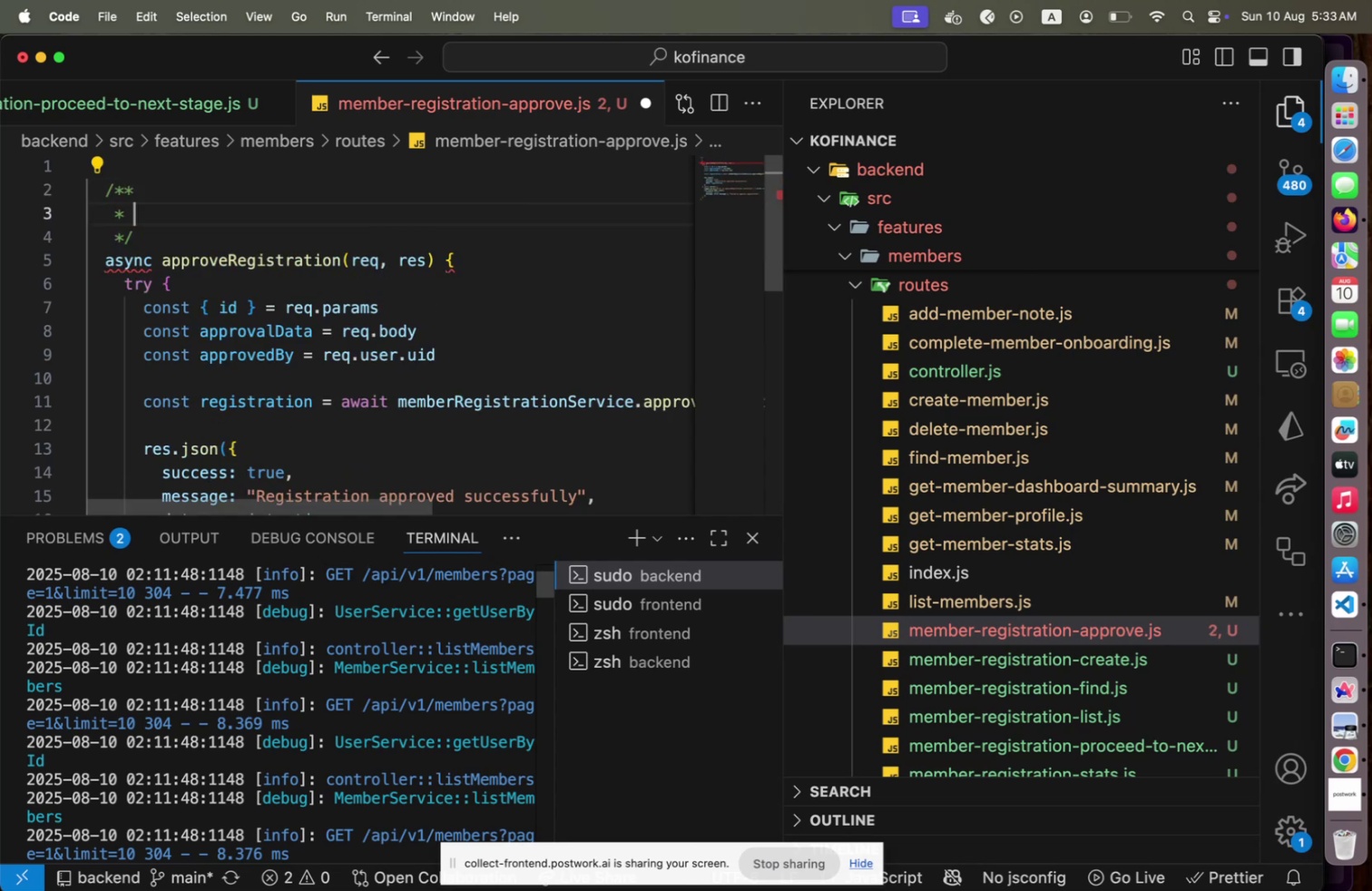 
type(A route ha)
key(Backspace)
key(Backspace)
type(hja)
key(Backspace)
key(Backspace)
type(andler functin )
key(Backspace)
key(Backspace)
type(on to approve a member registration )
key(Backspace)
type(.)
 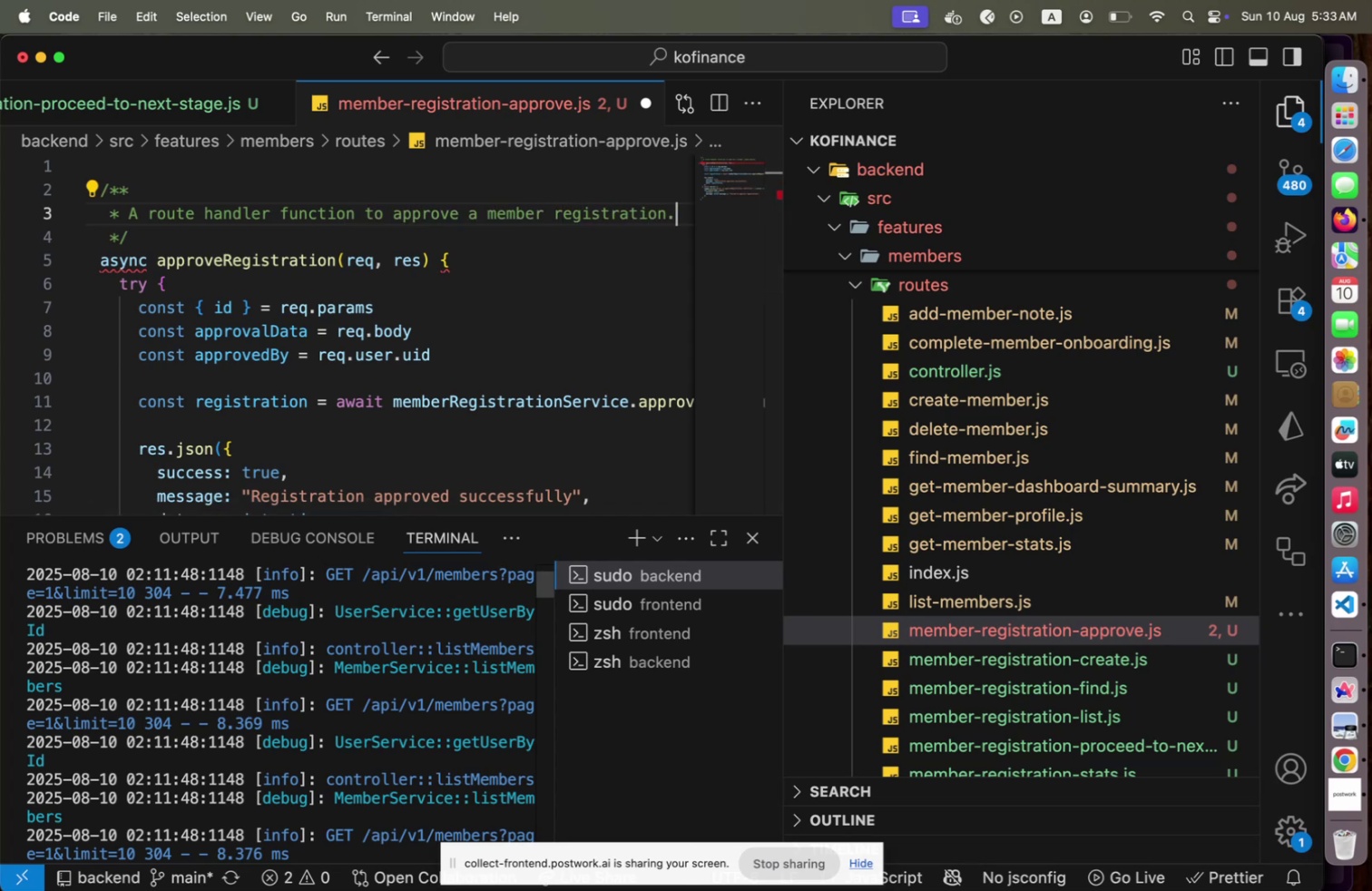 
key(ArrowDown)
 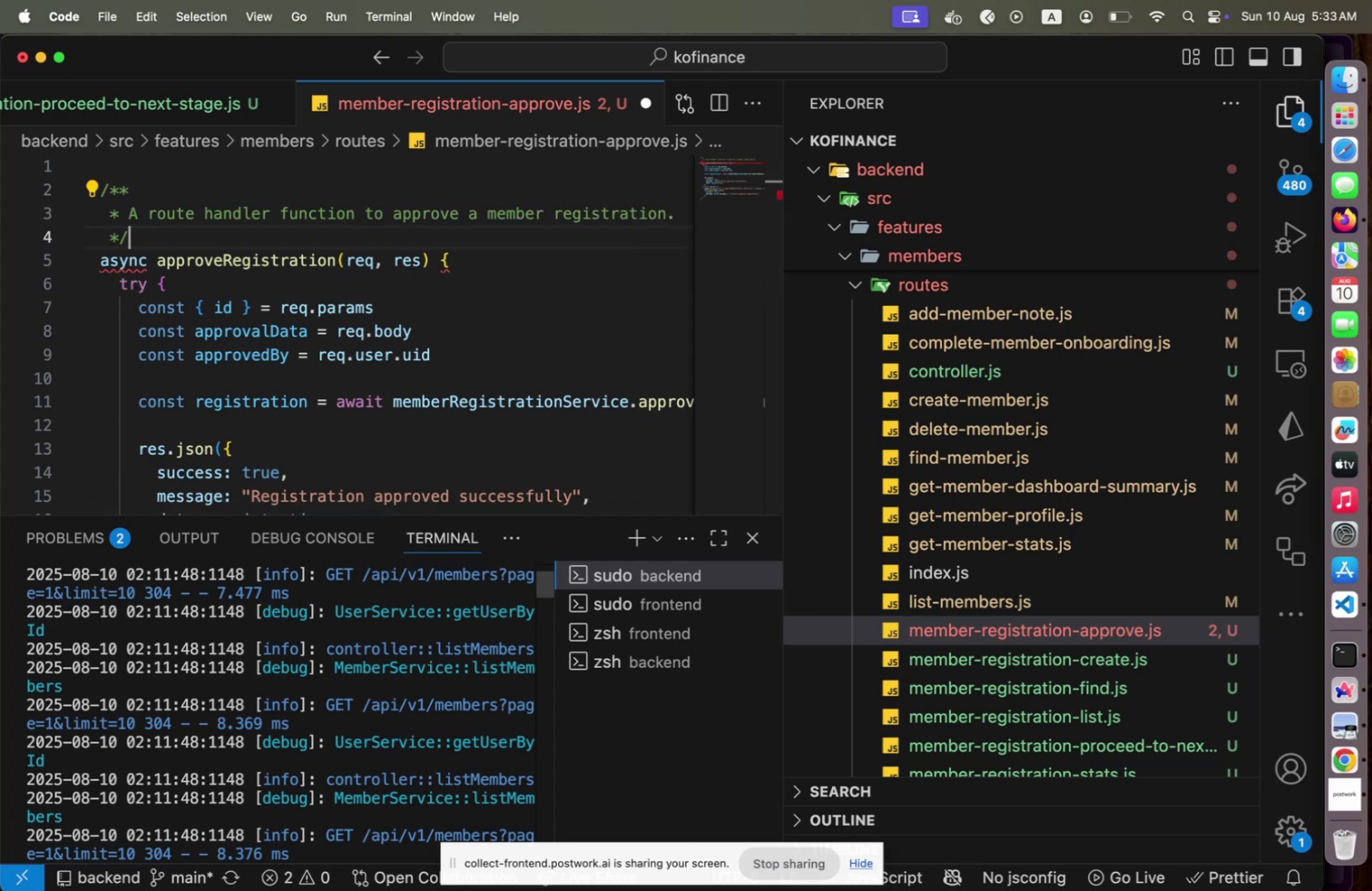 
key(ArrowDown)
 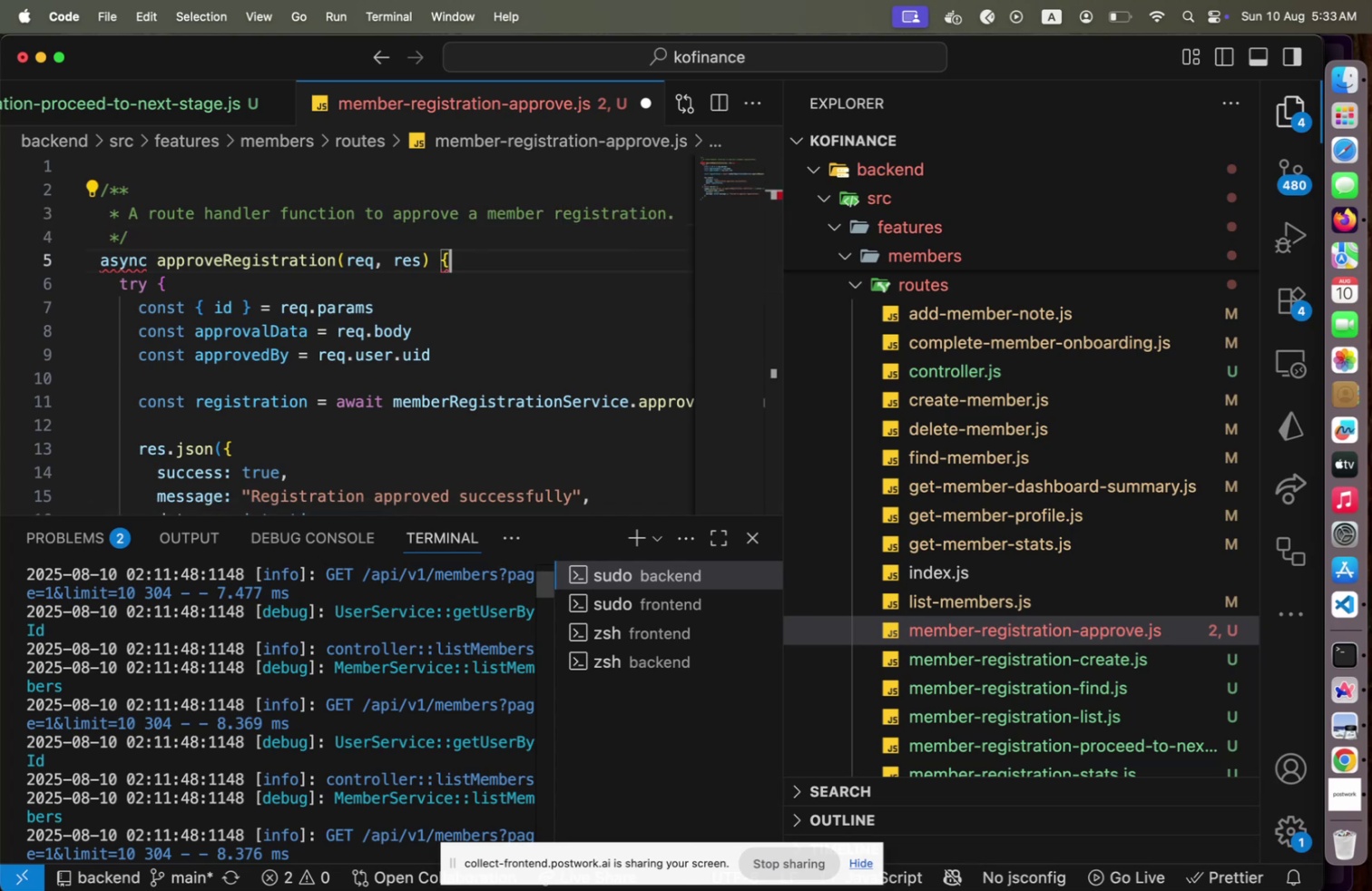 
key(Home)
 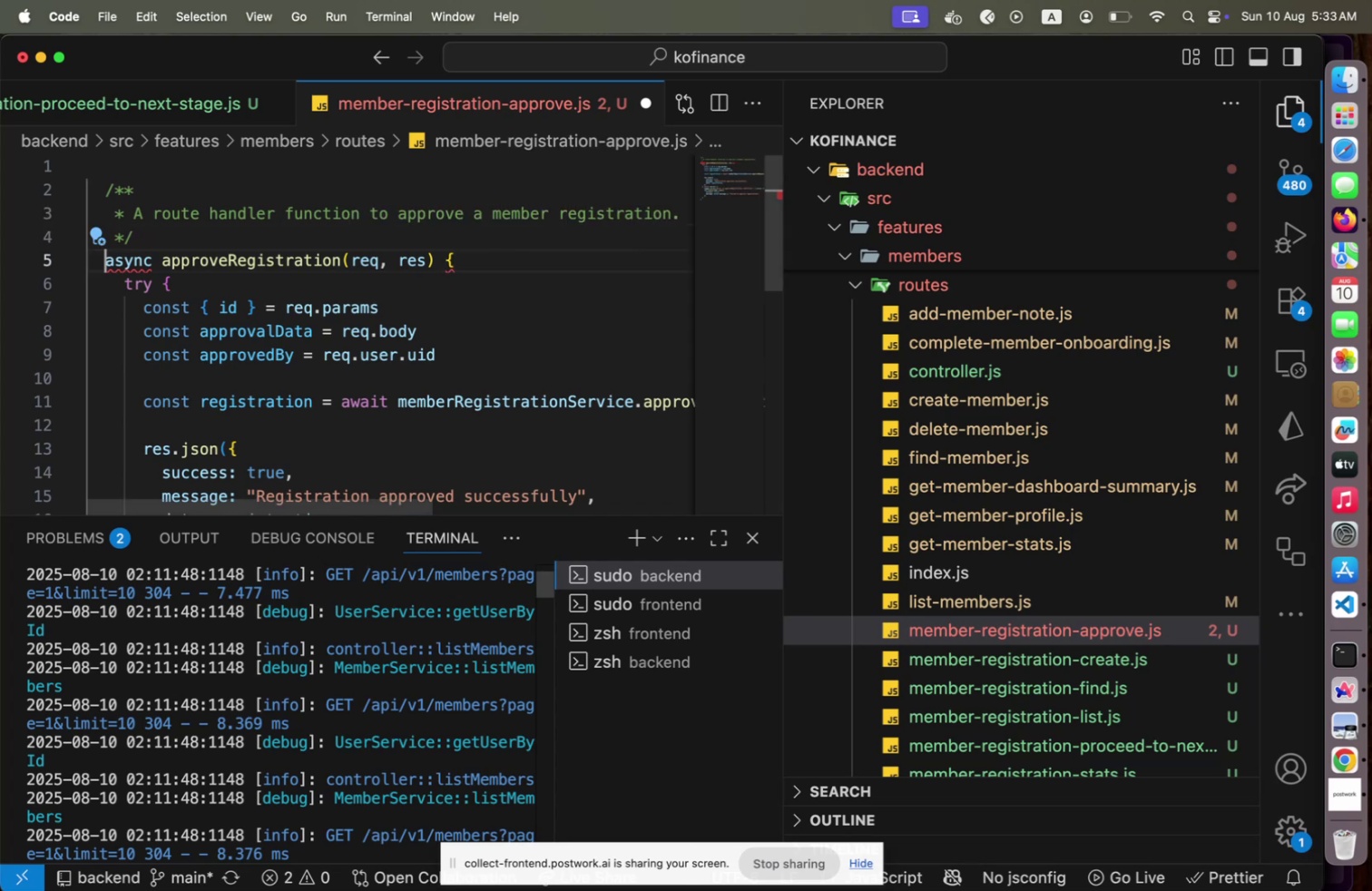 
key(Shift+ArrowRight)
 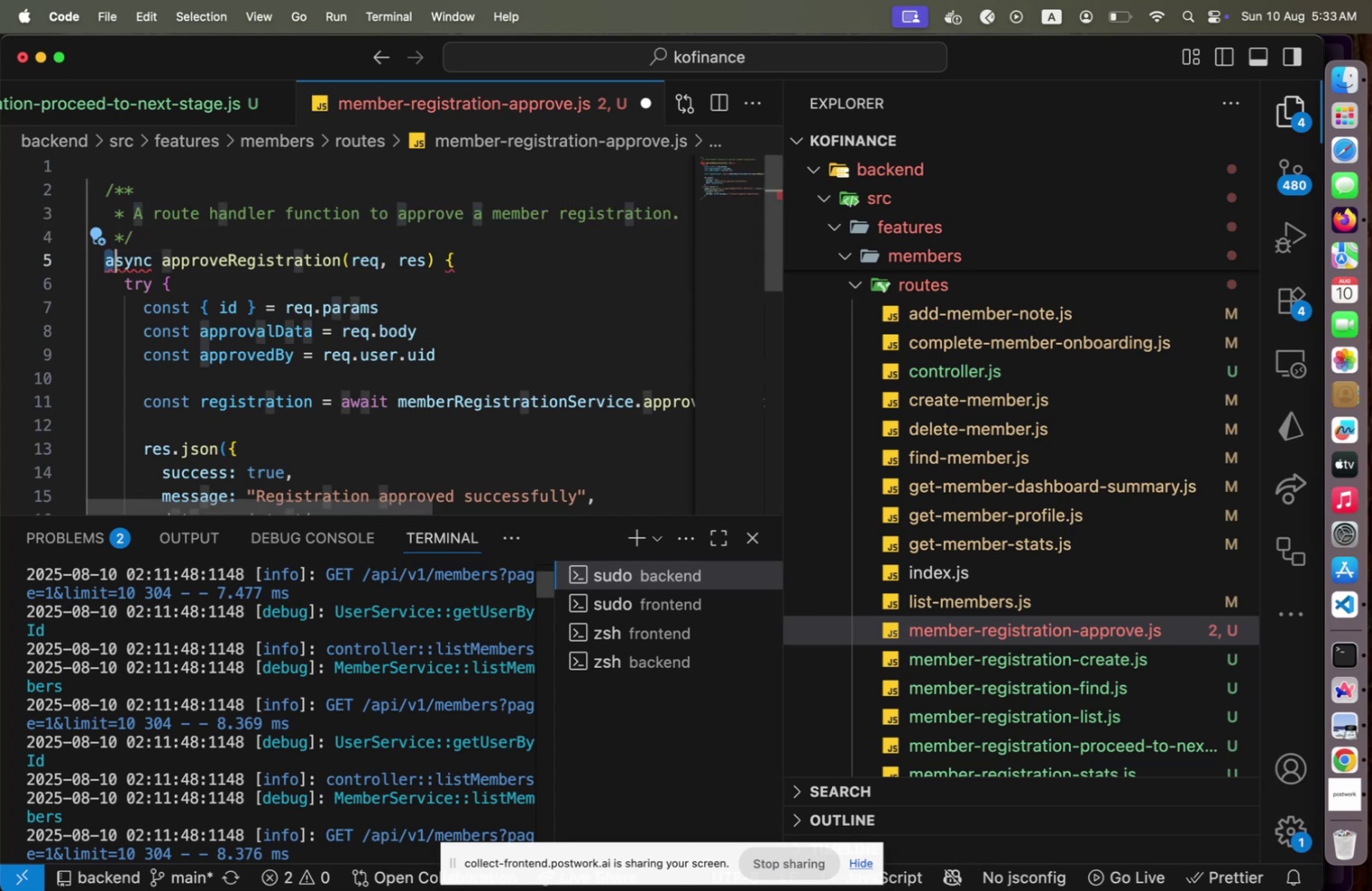 
key(Shift+ArrowRight)
 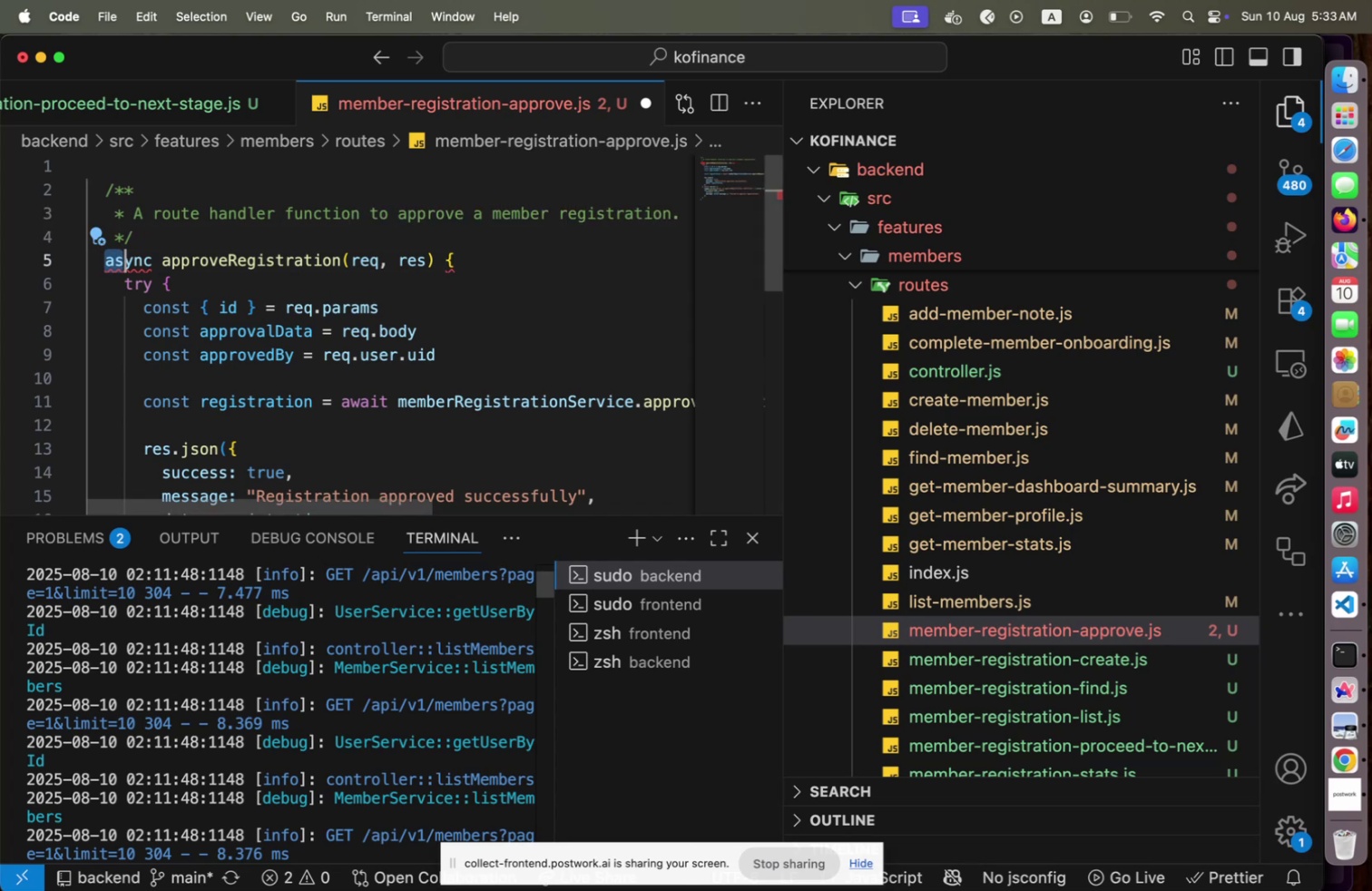 
key(Shift+ArrowRight)
 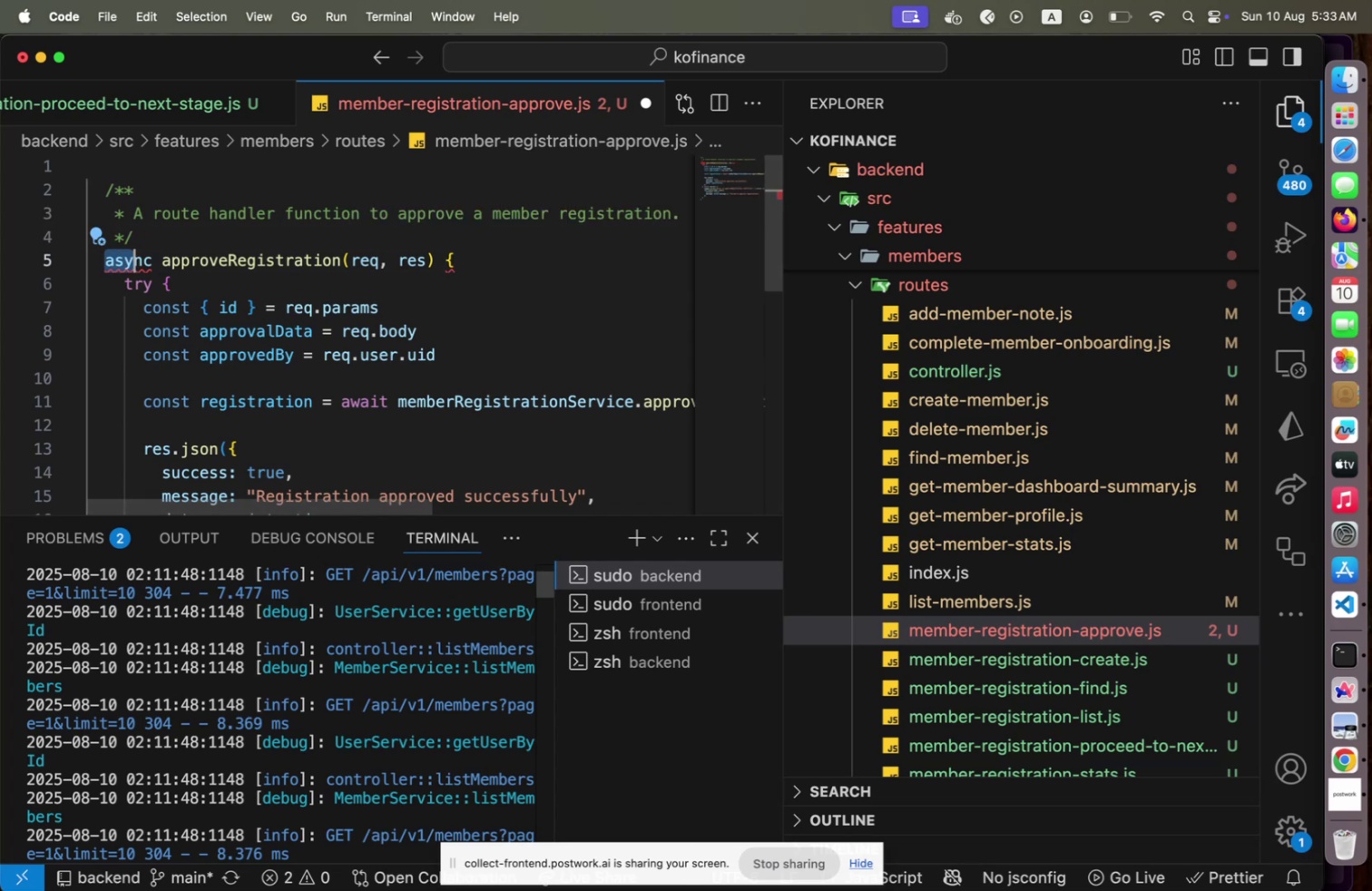 
key(Shift+ArrowRight)
 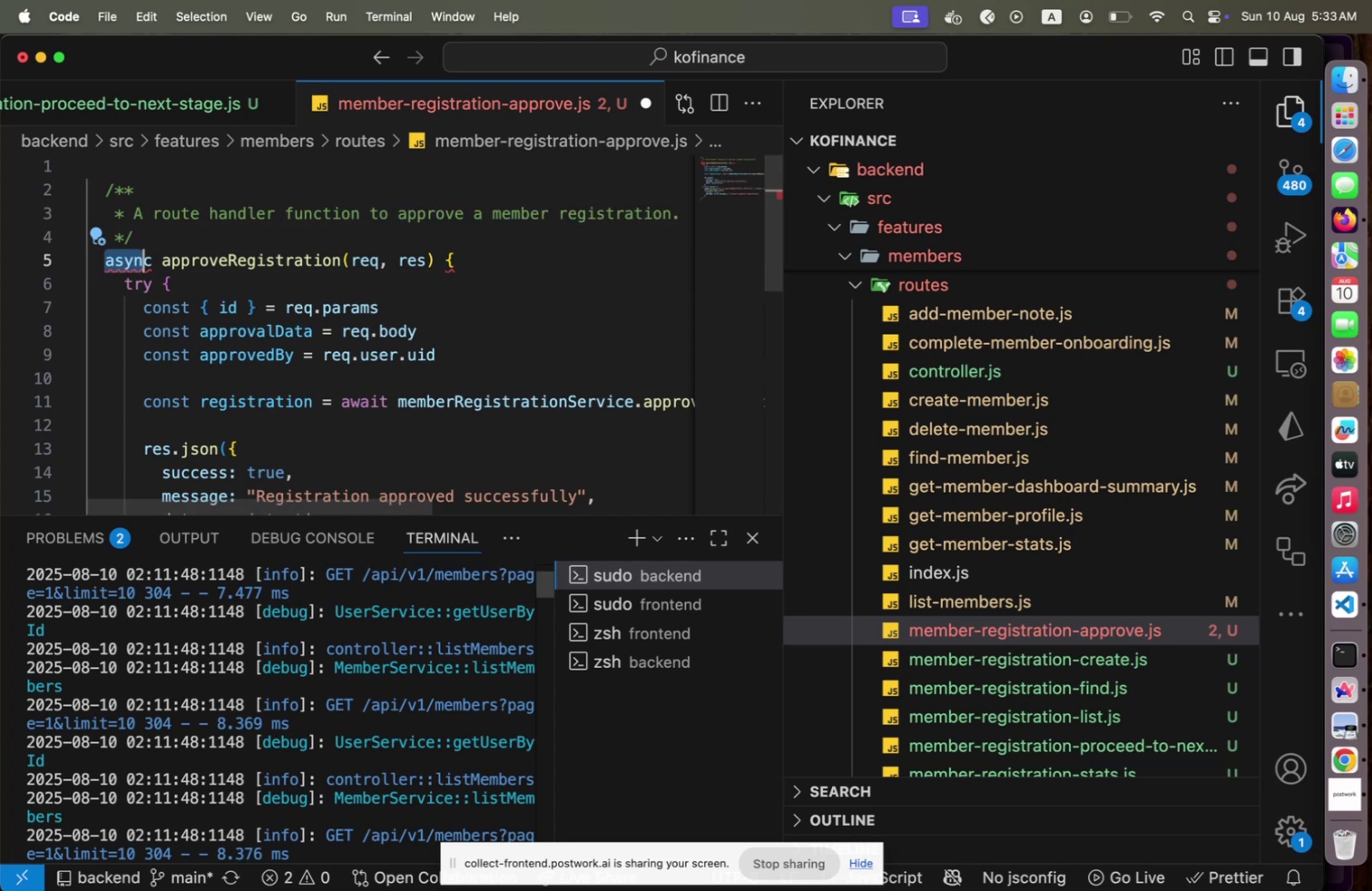 
key(Shift+ArrowRight)
 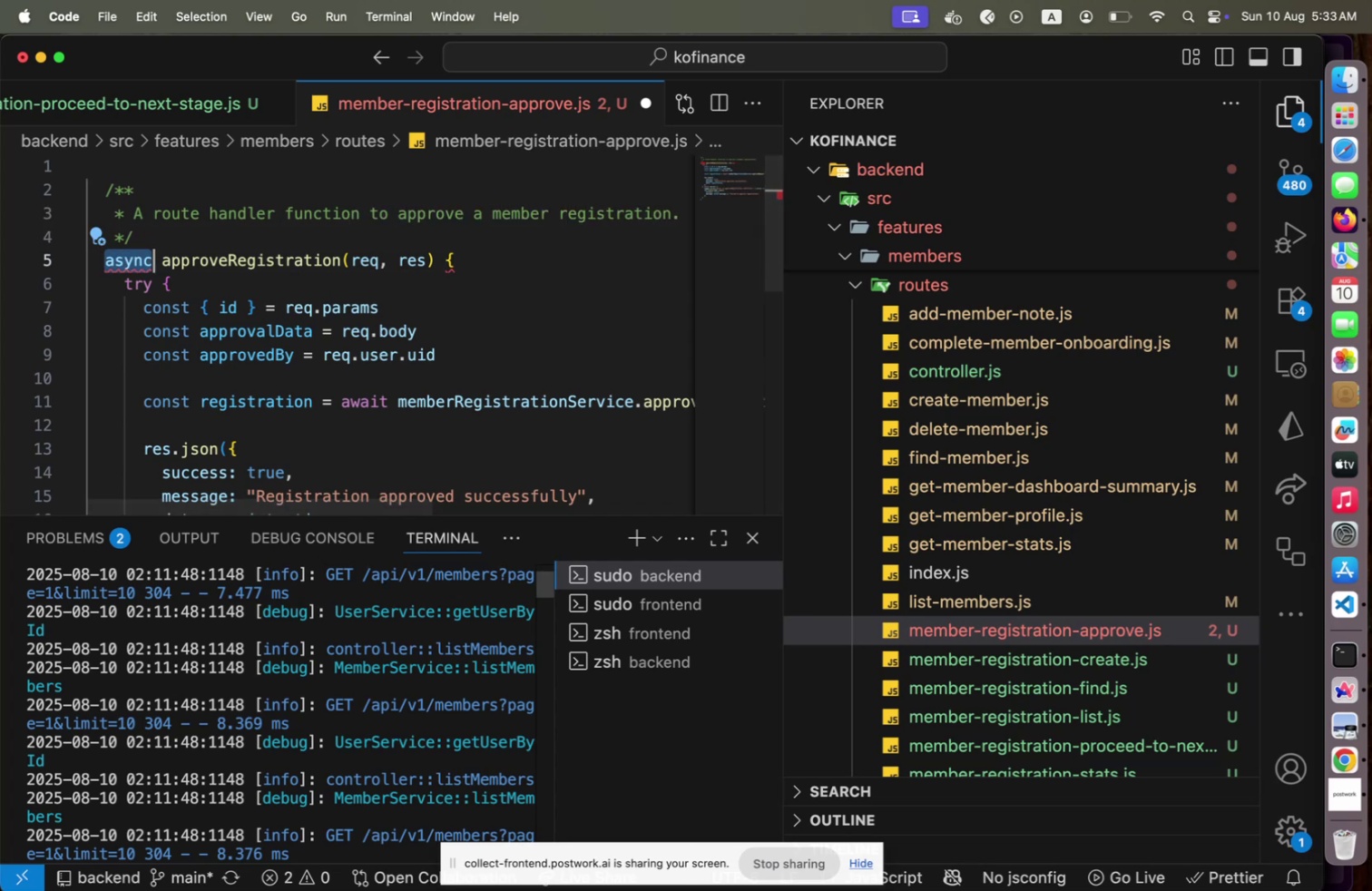 
type(const)
 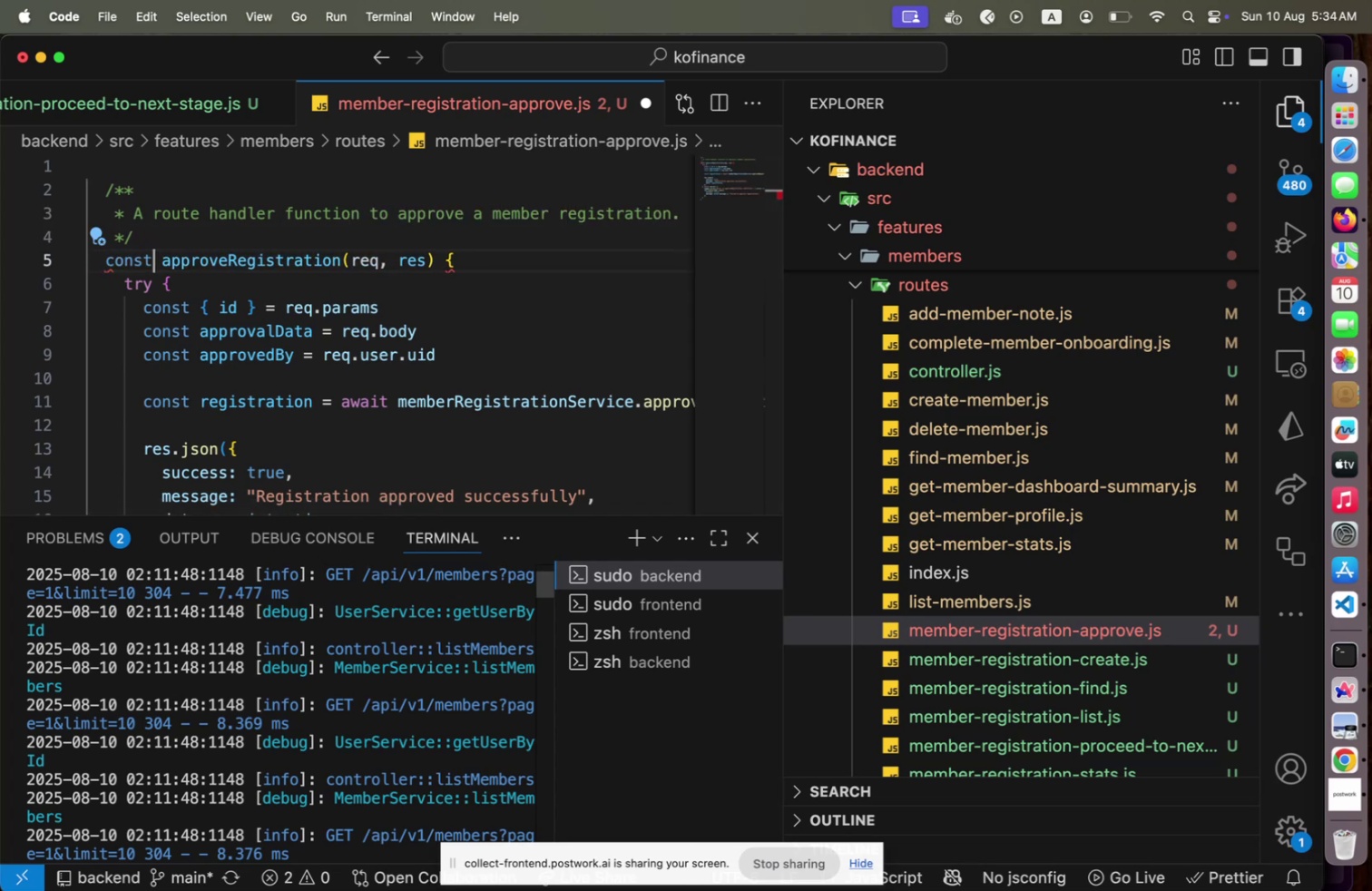 
hold_key(key=ArrowRight, duration=1.5)
 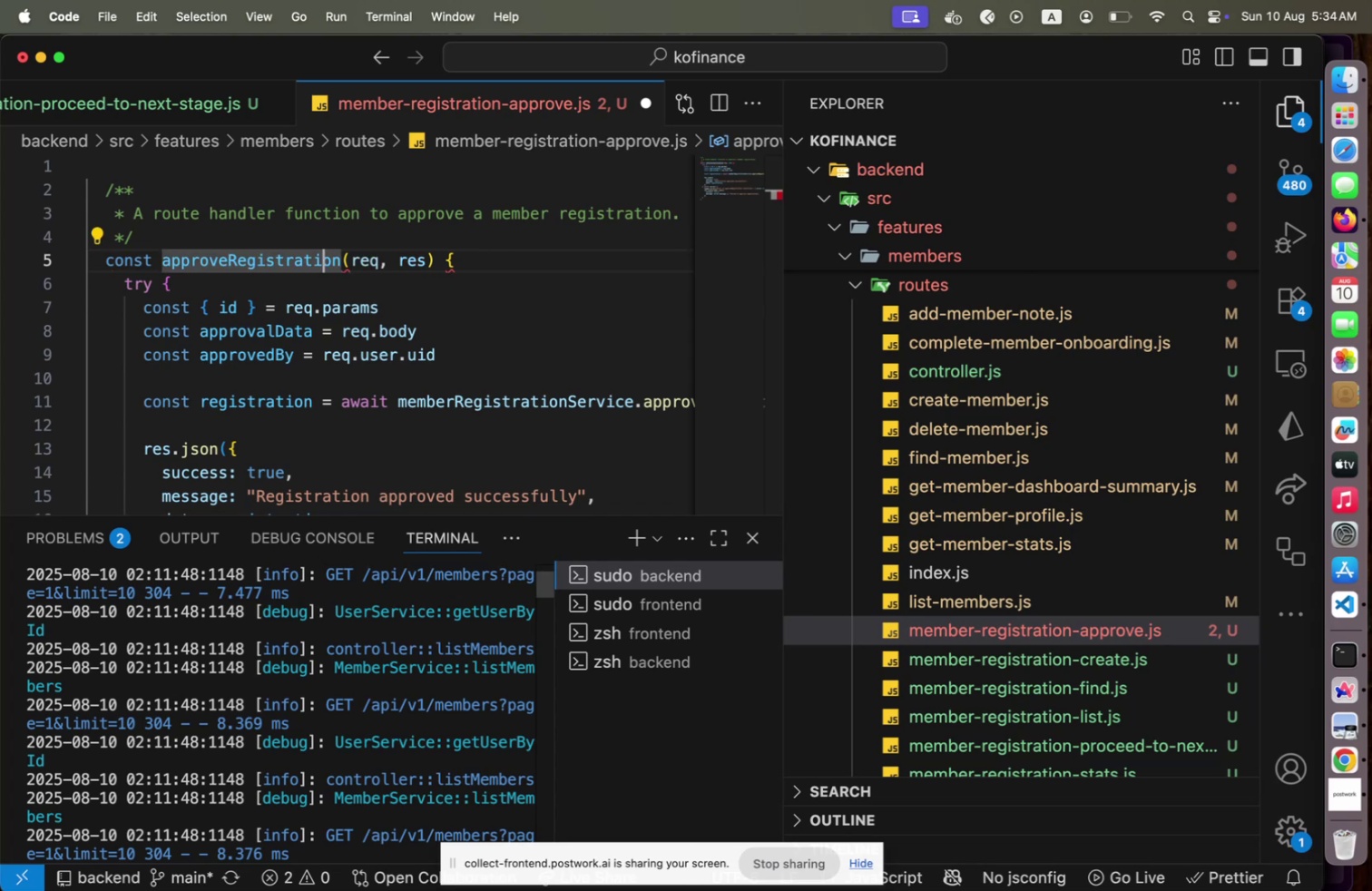 
hold_key(key=ArrowRight, duration=0.43)
 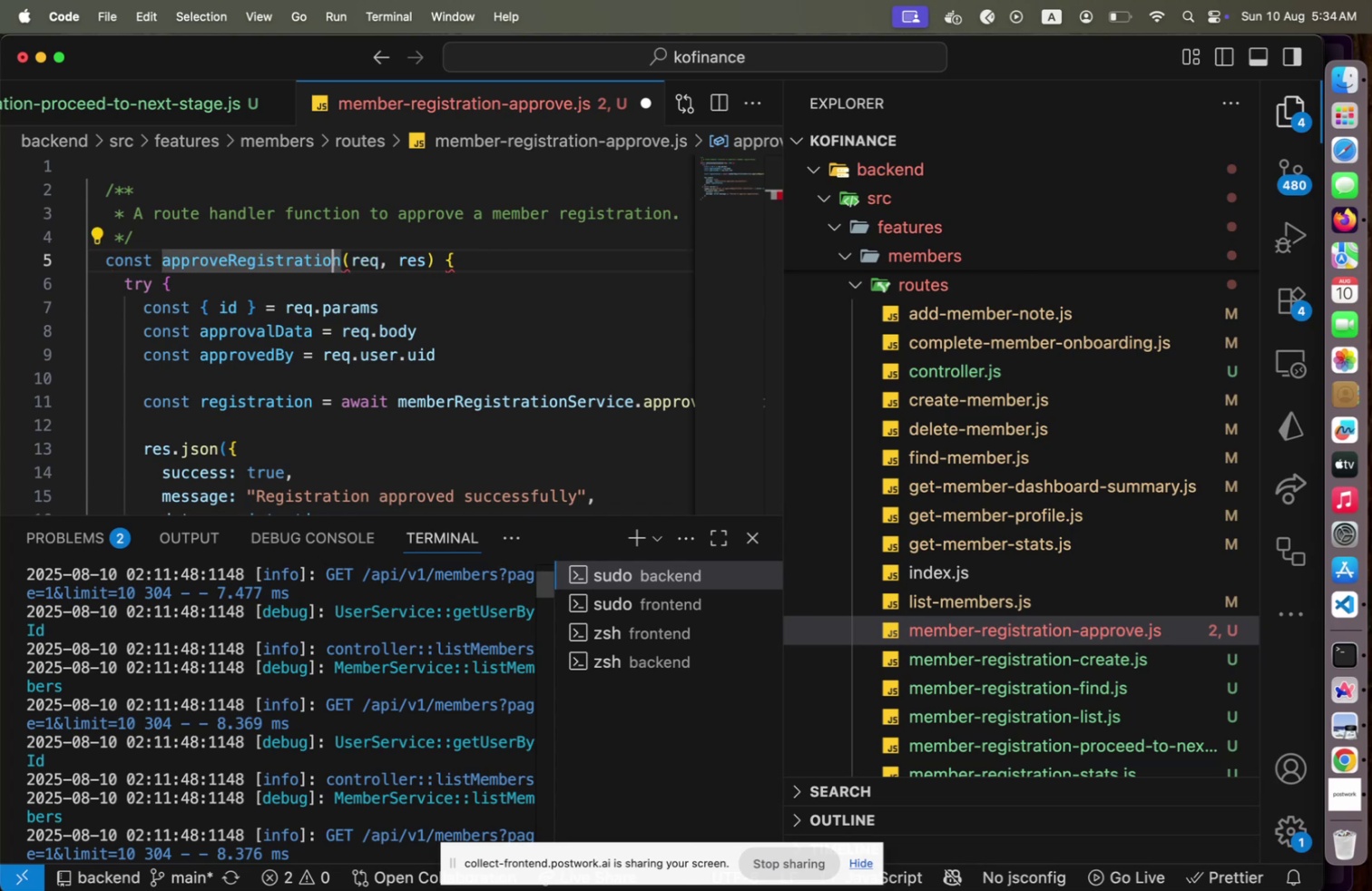 
key(ArrowRight)
 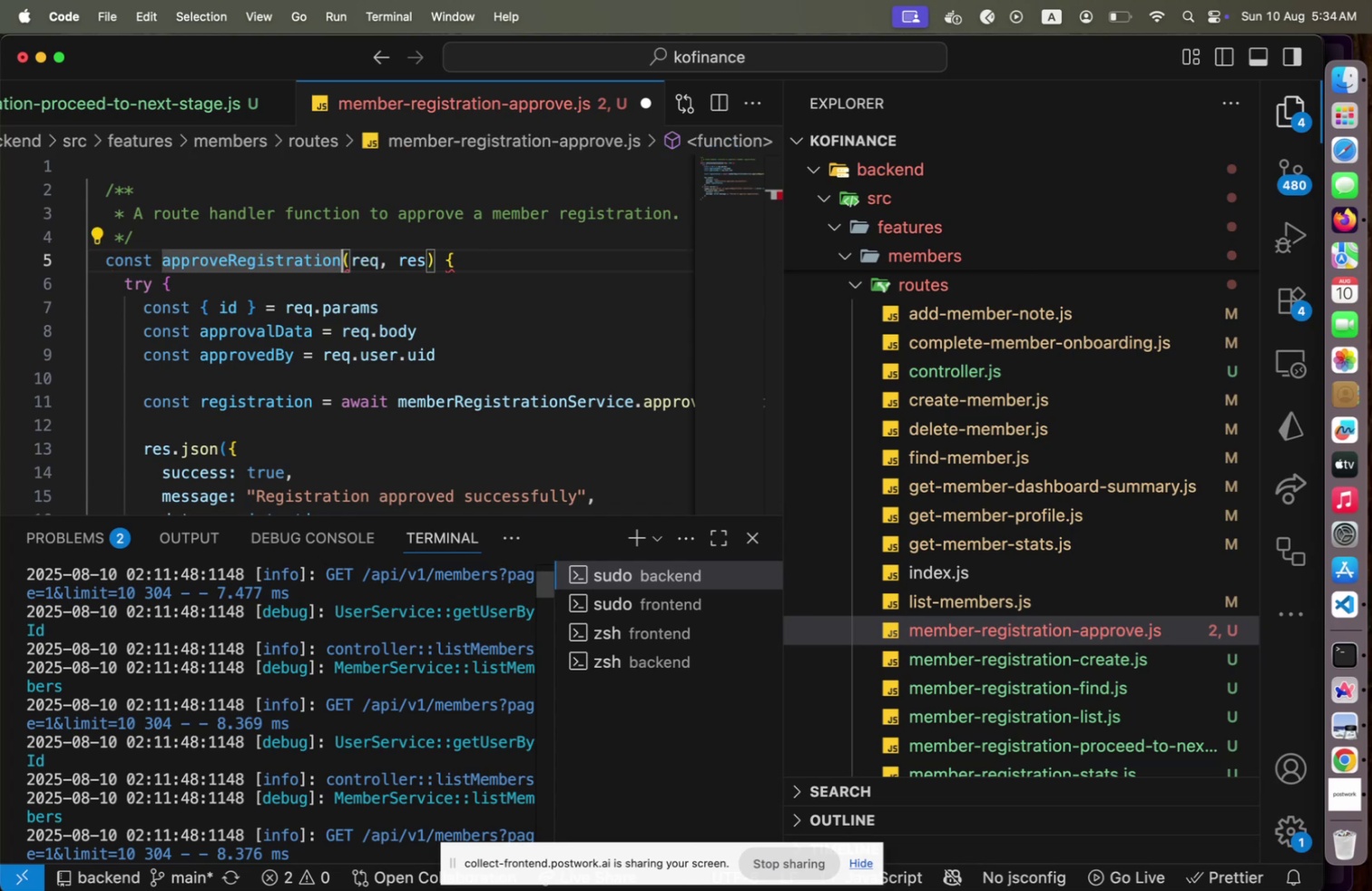 
type(  )
key(Backspace)
key(Backspace)
key(Backspace)
type( = c)
key(Backspace)
key(Backspace)
key(Backspace)
key(Backspace)
type(n = cat)
 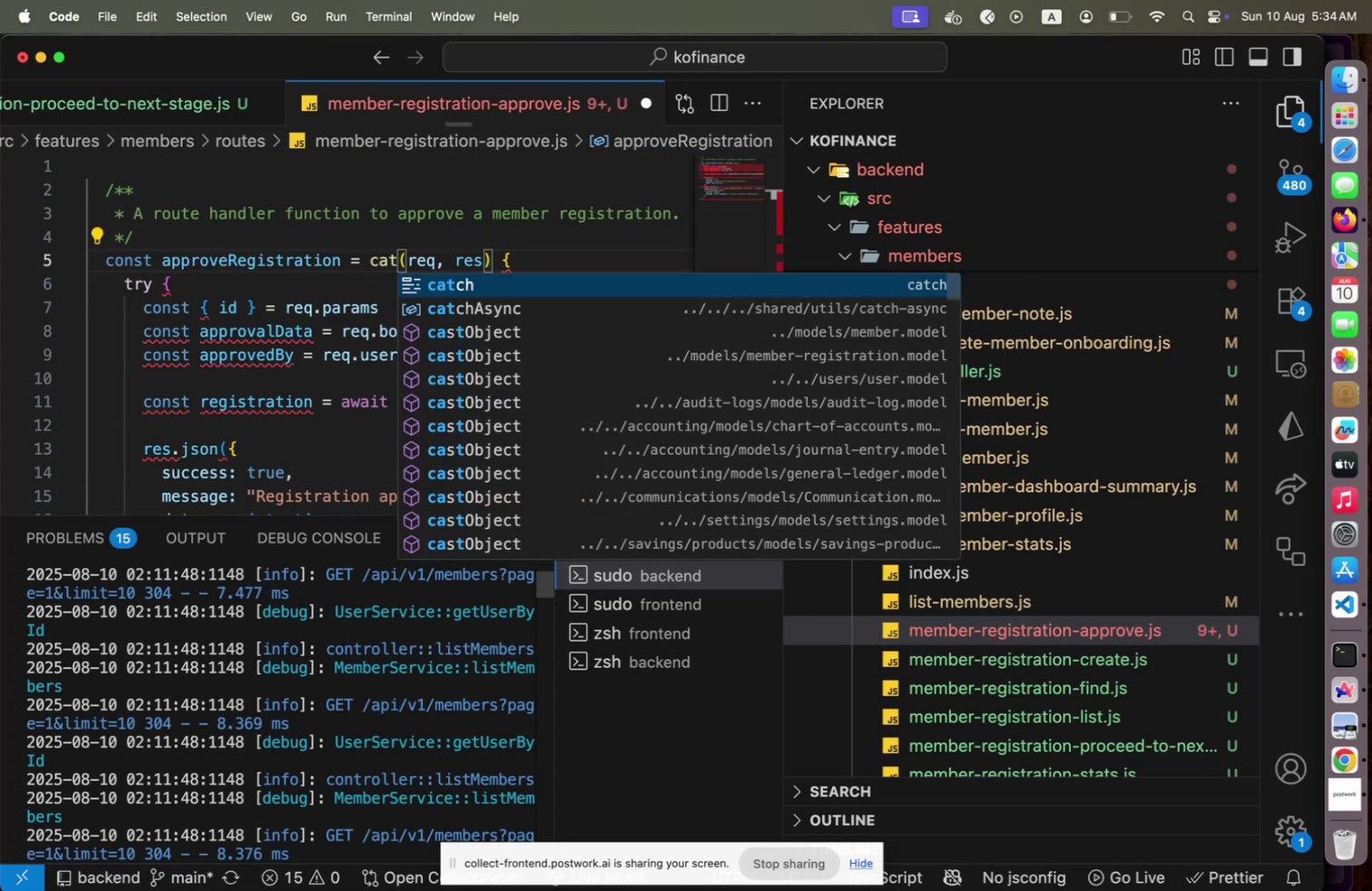 
key(ArrowDown)
 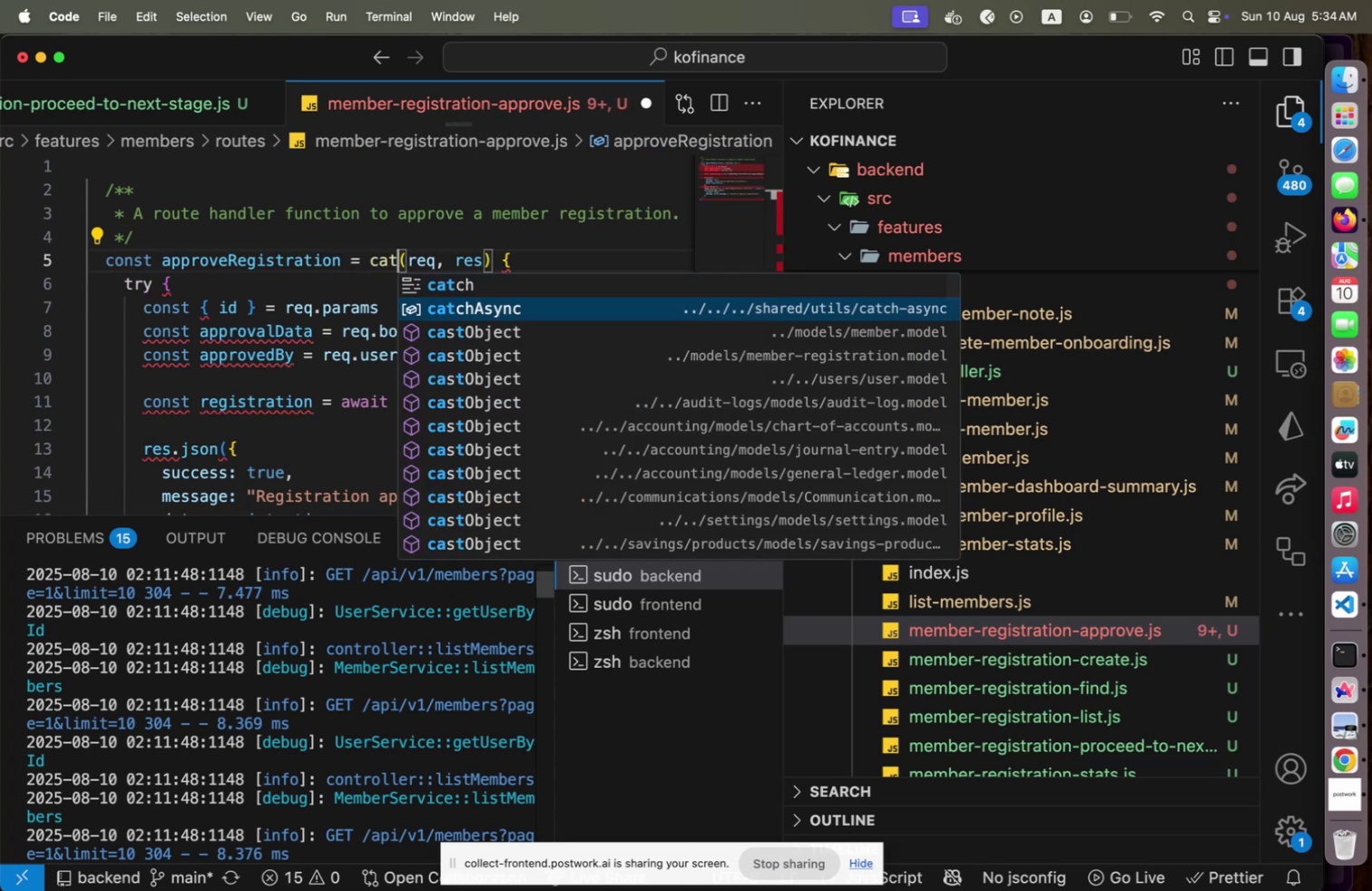 
key(Enter)
 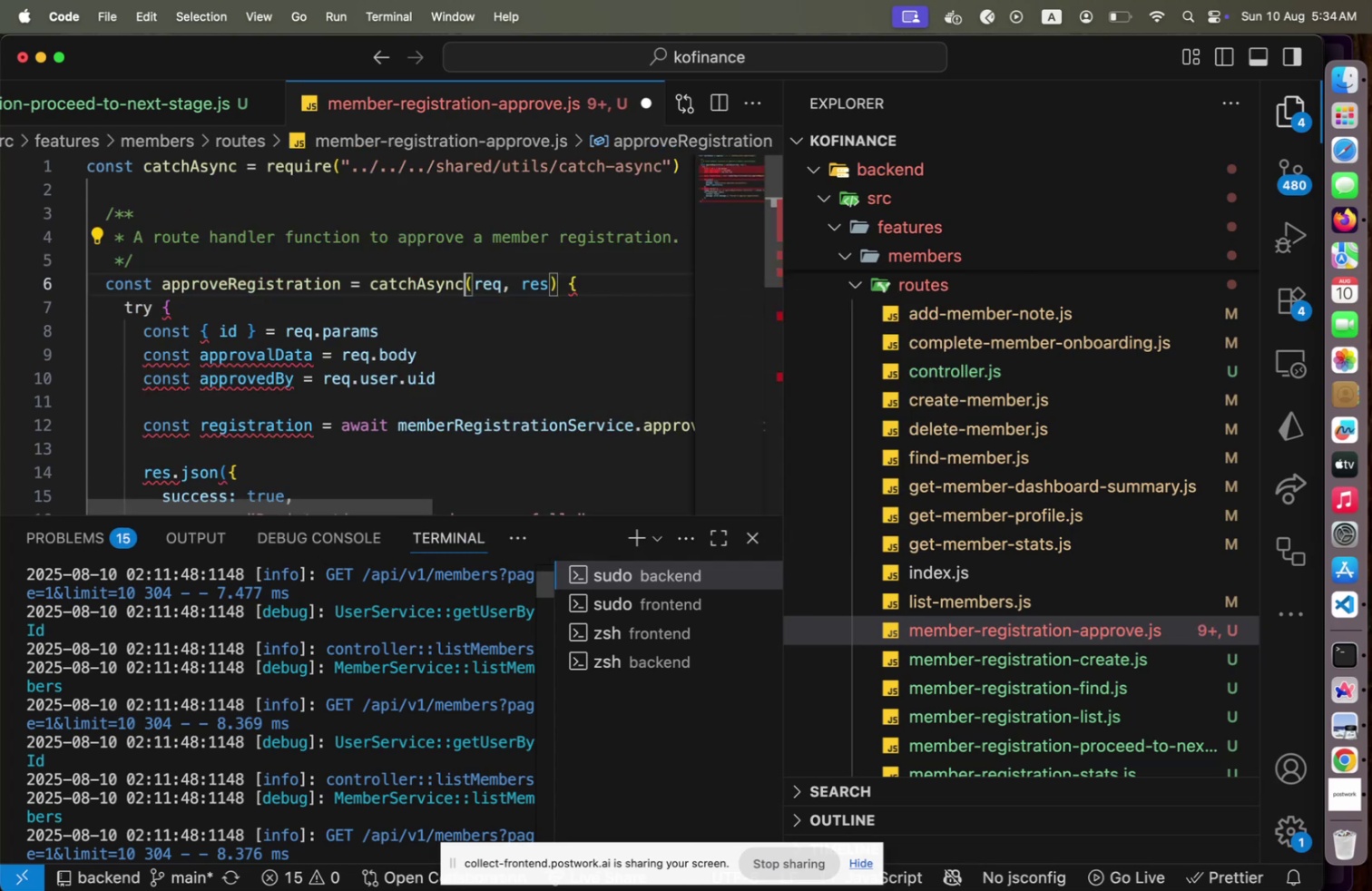 
hold_key(key=ShiftLeft, duration=0.93)
 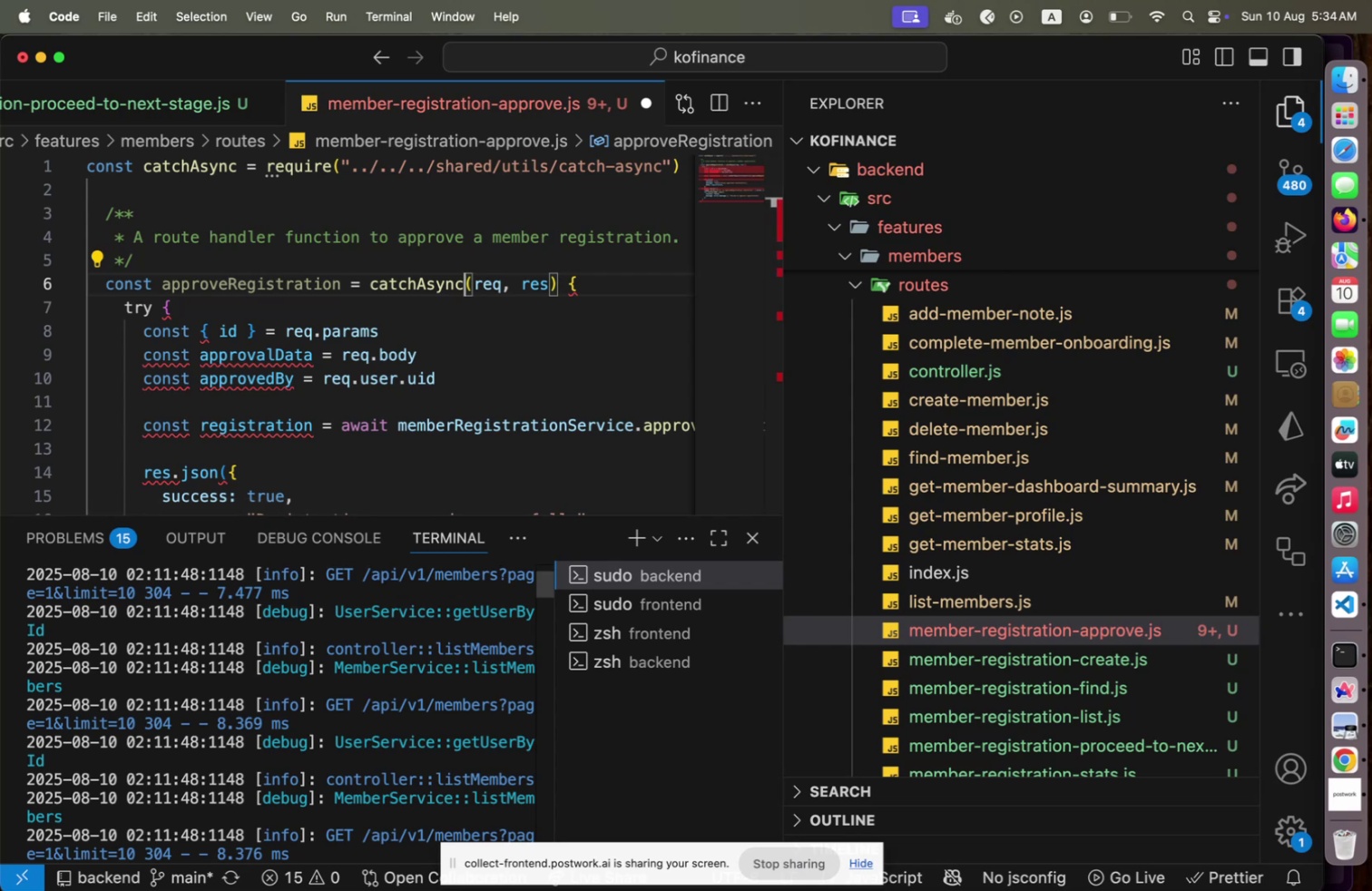 
type((async[End])
 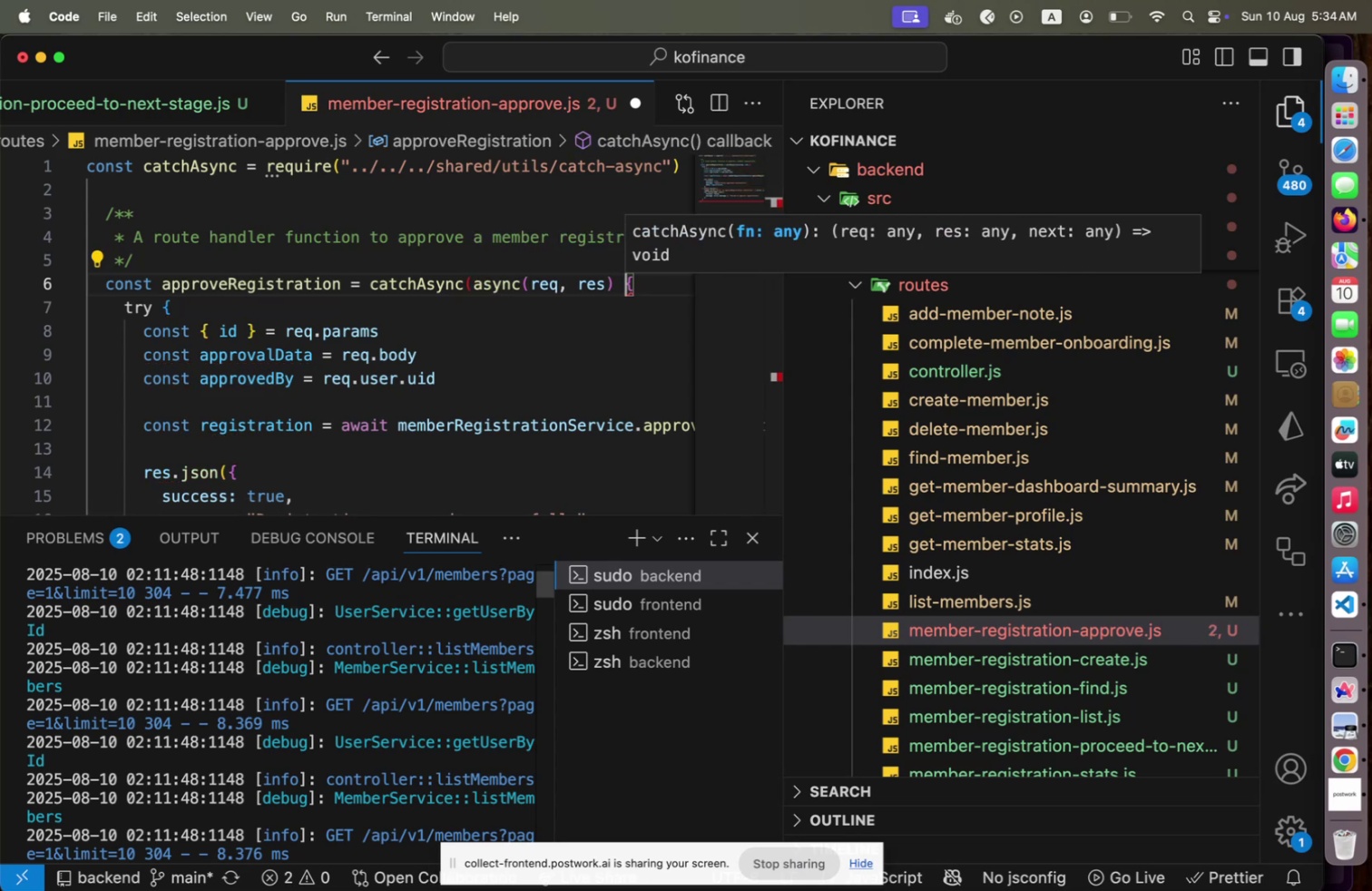 
 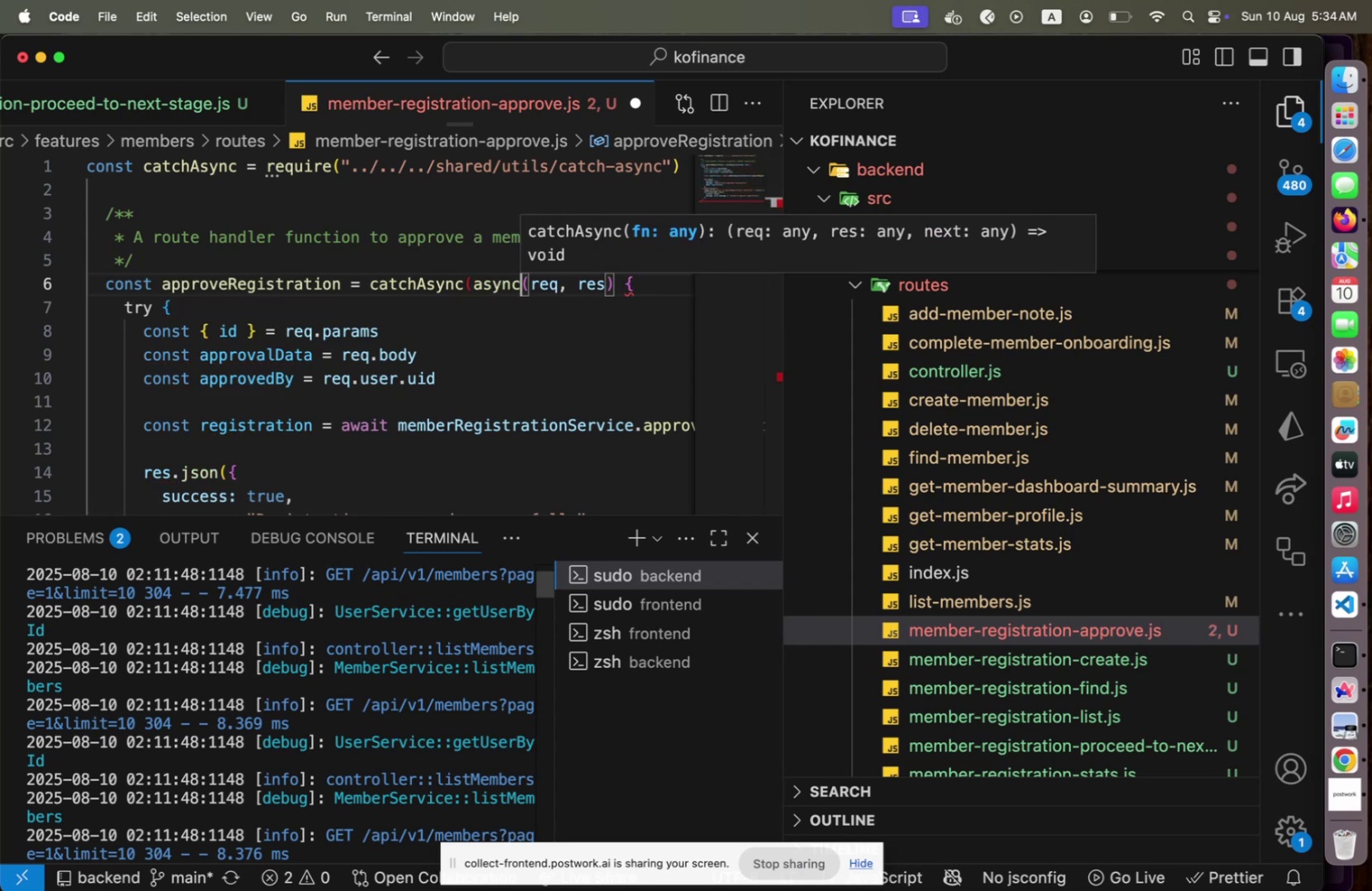 
key(ArrowLeft)
 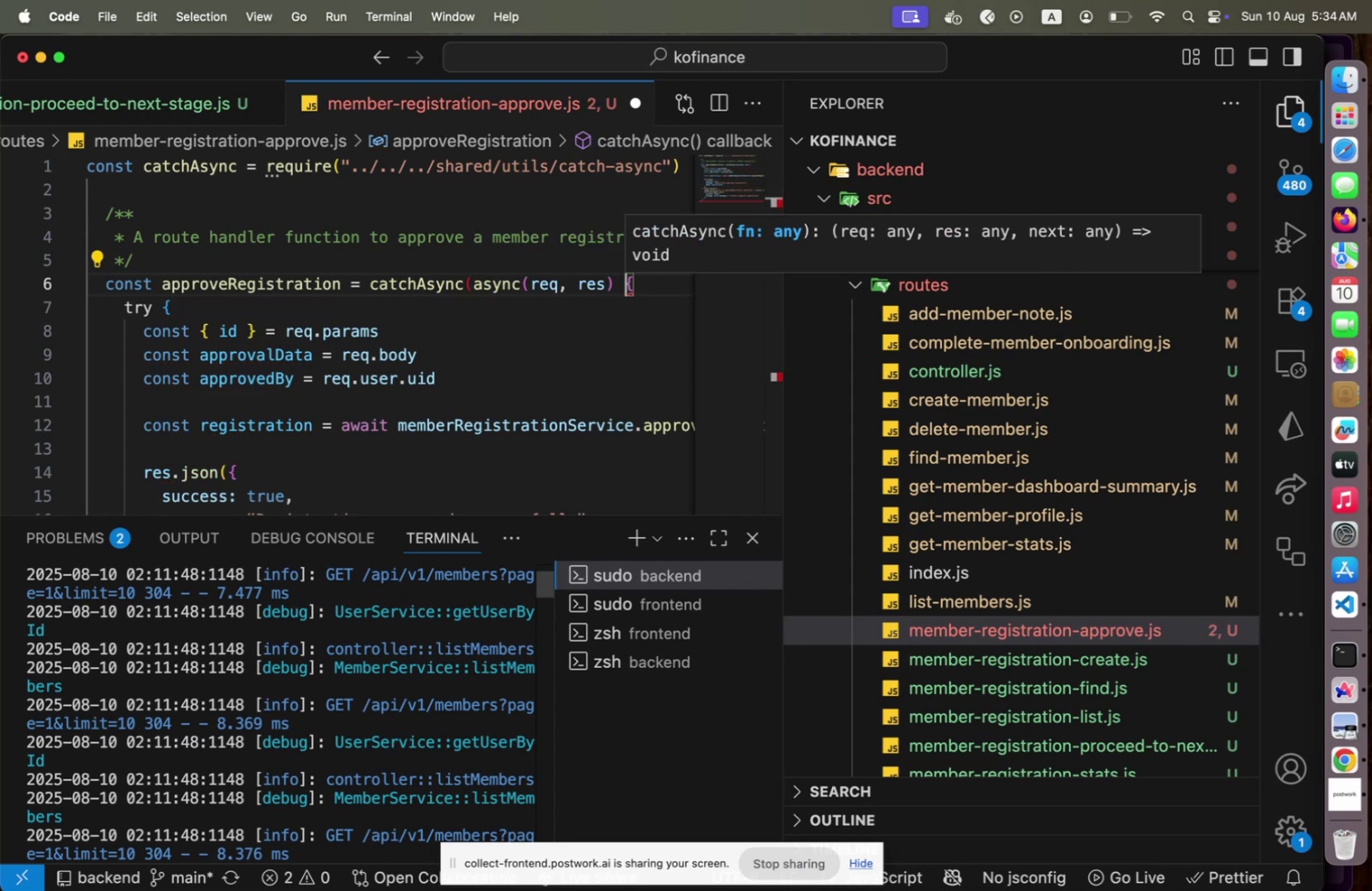 
key(Equal)
 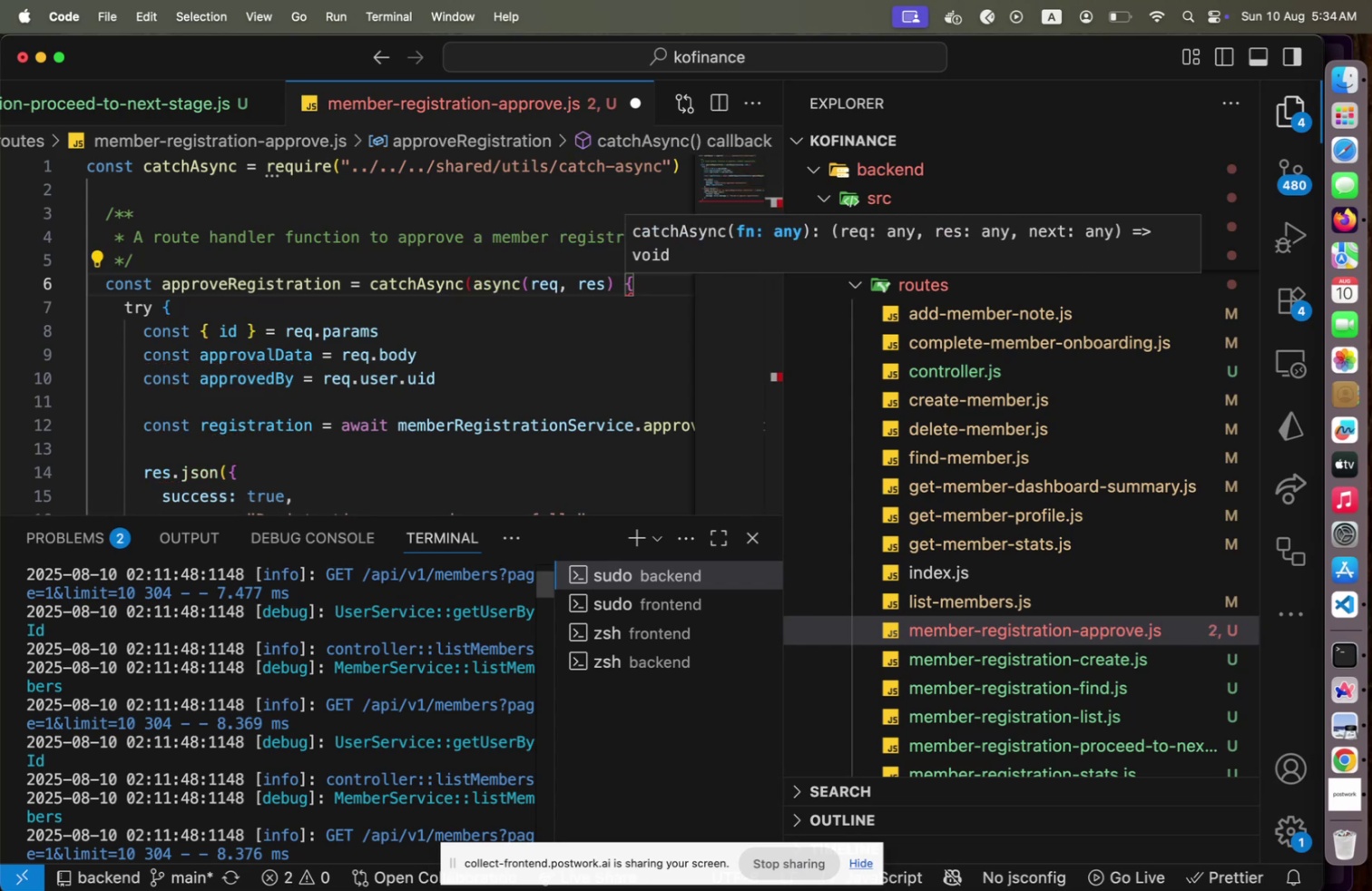 
key(Shift+ShiftLeft)
 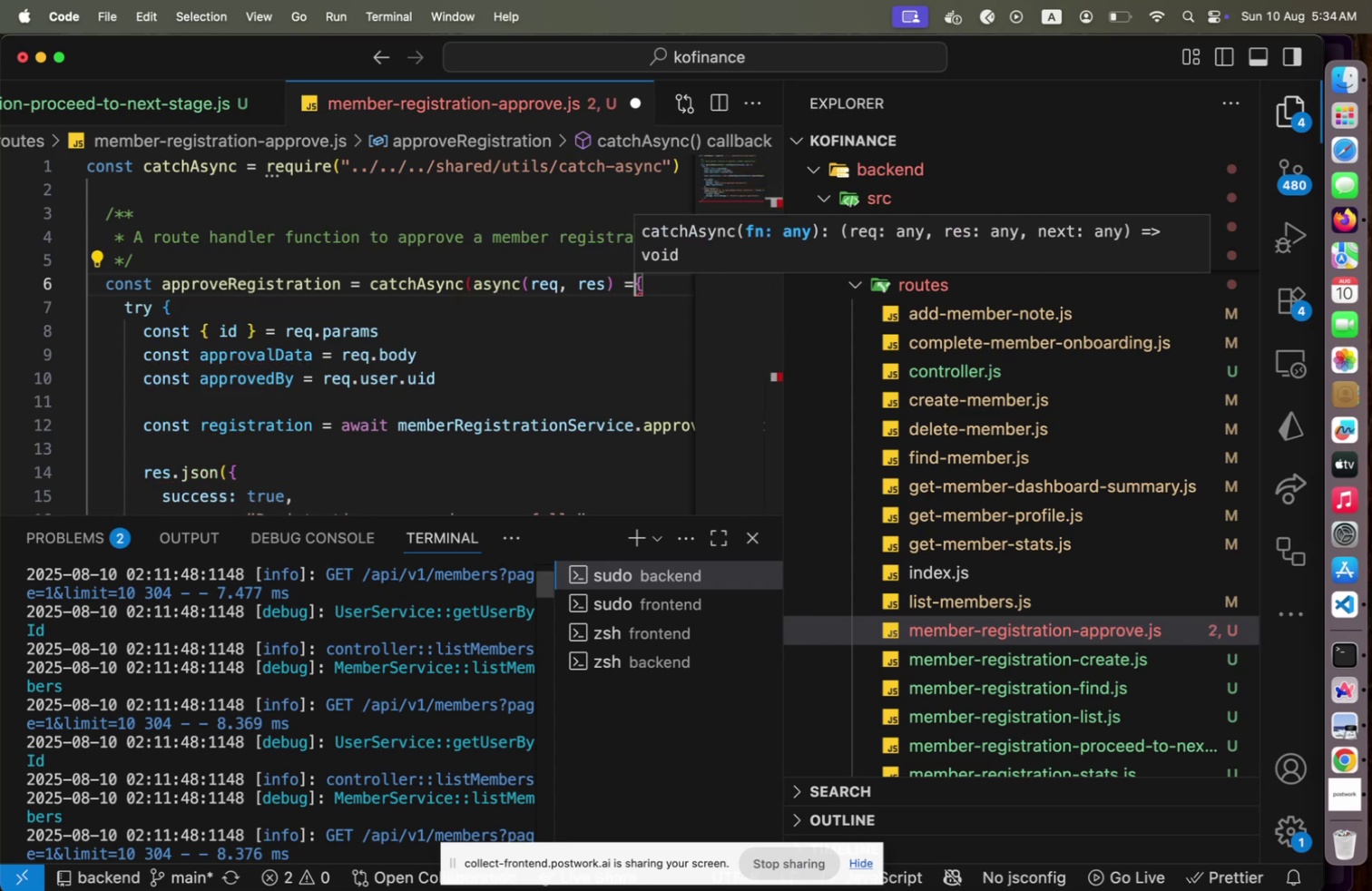 
key(Shift+Period)
 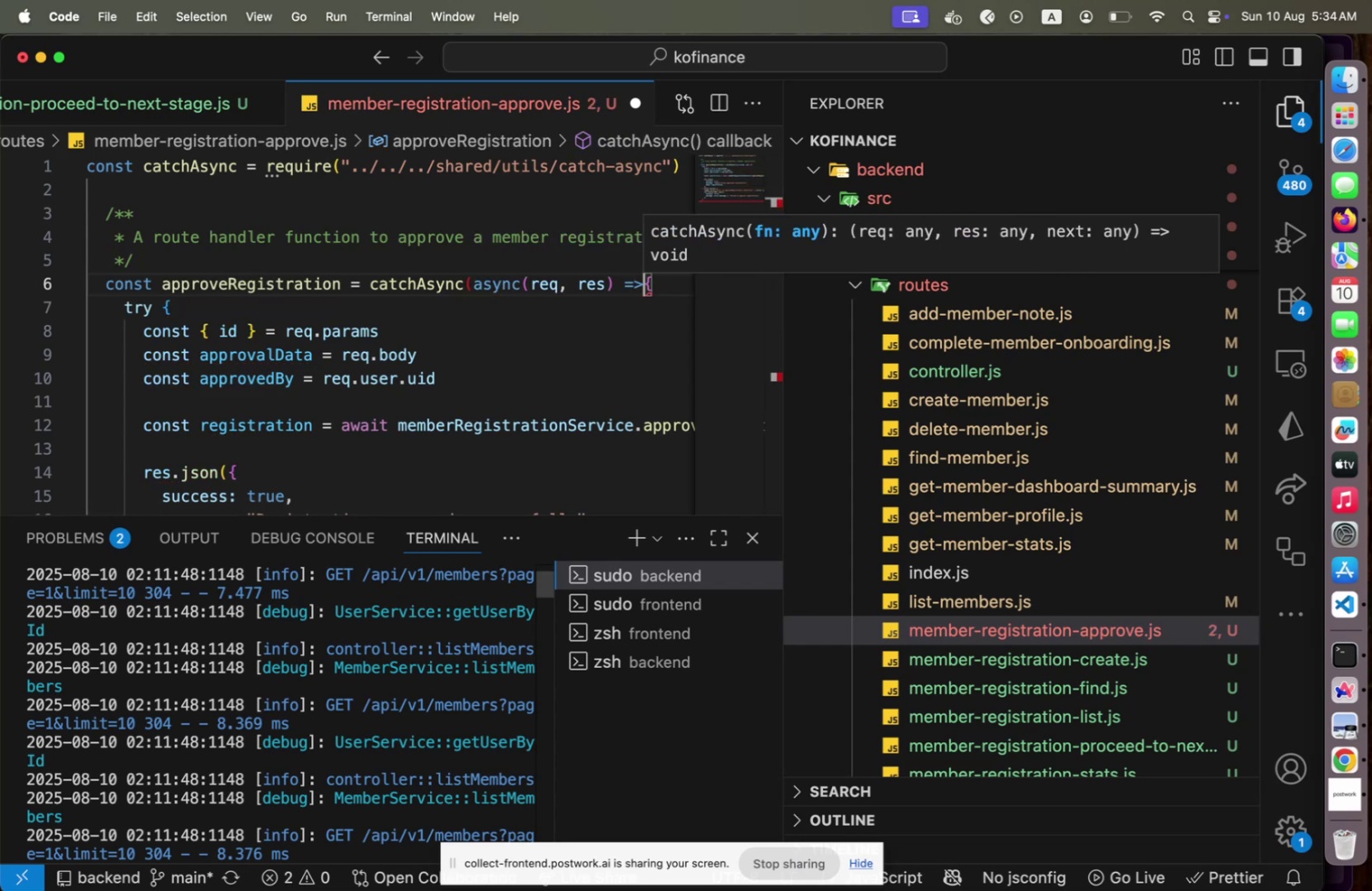 
key(Shift+Space)
 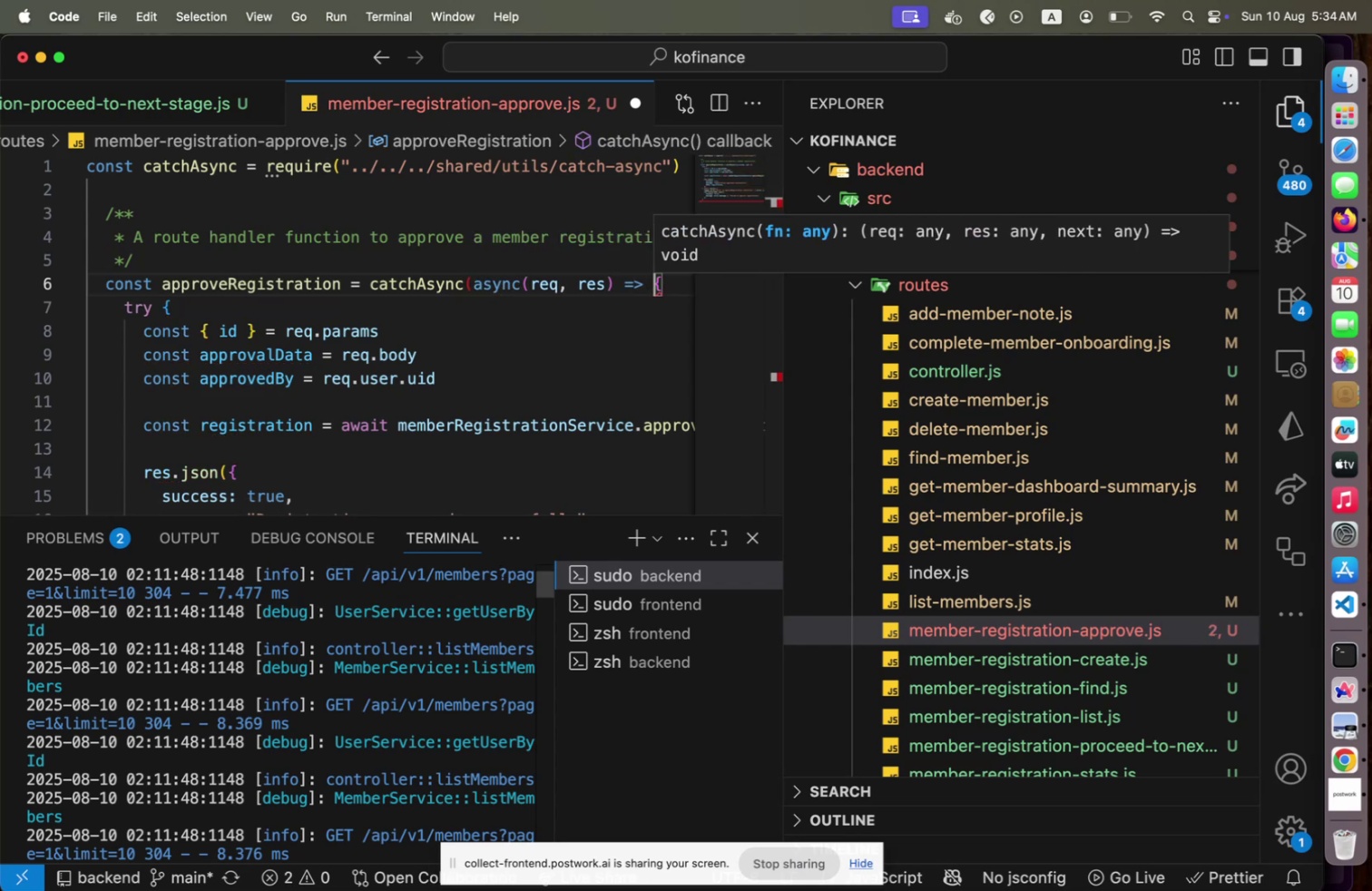 
key(ArrowDown)
 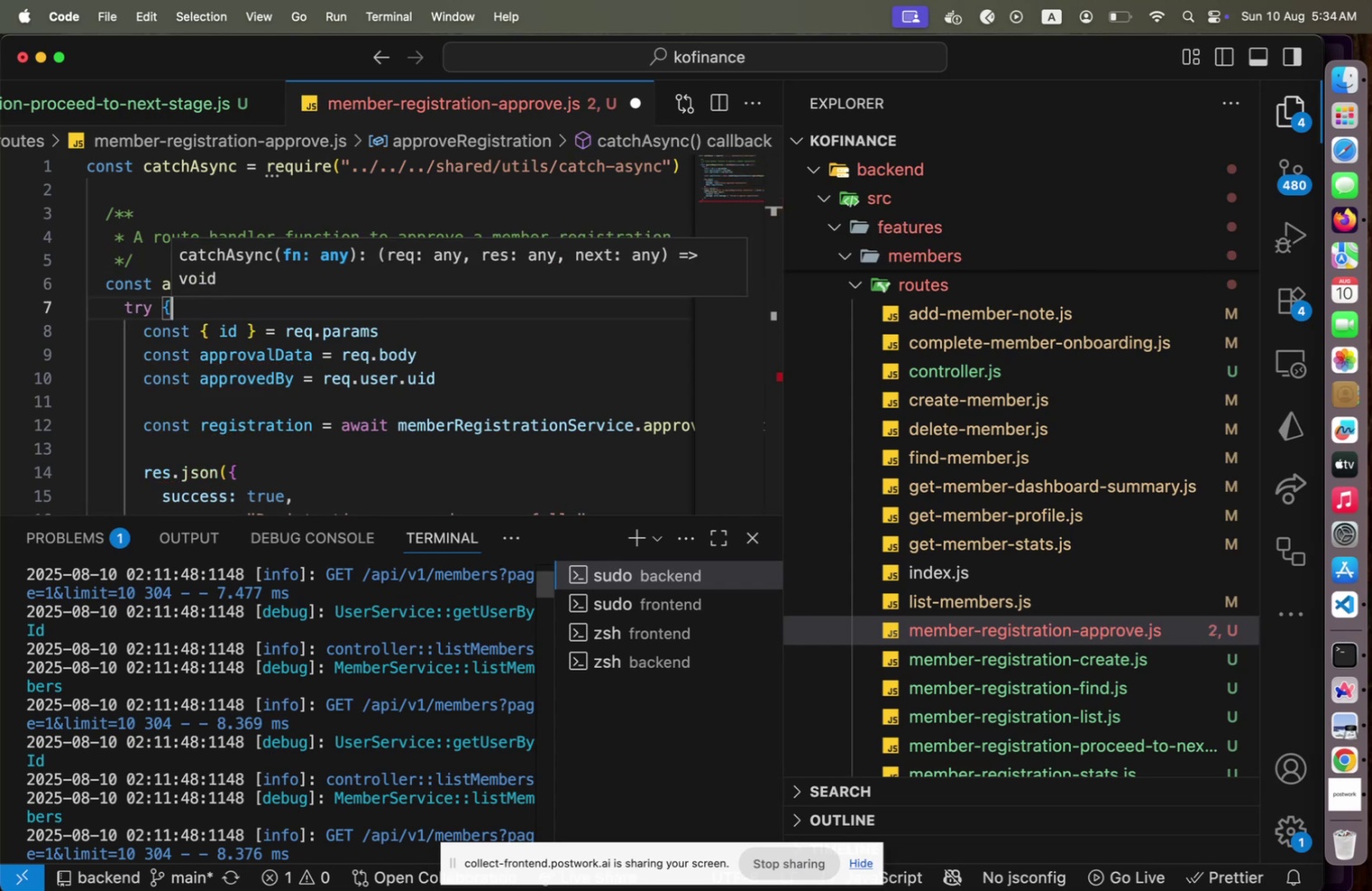 
key(ArrowDown)
 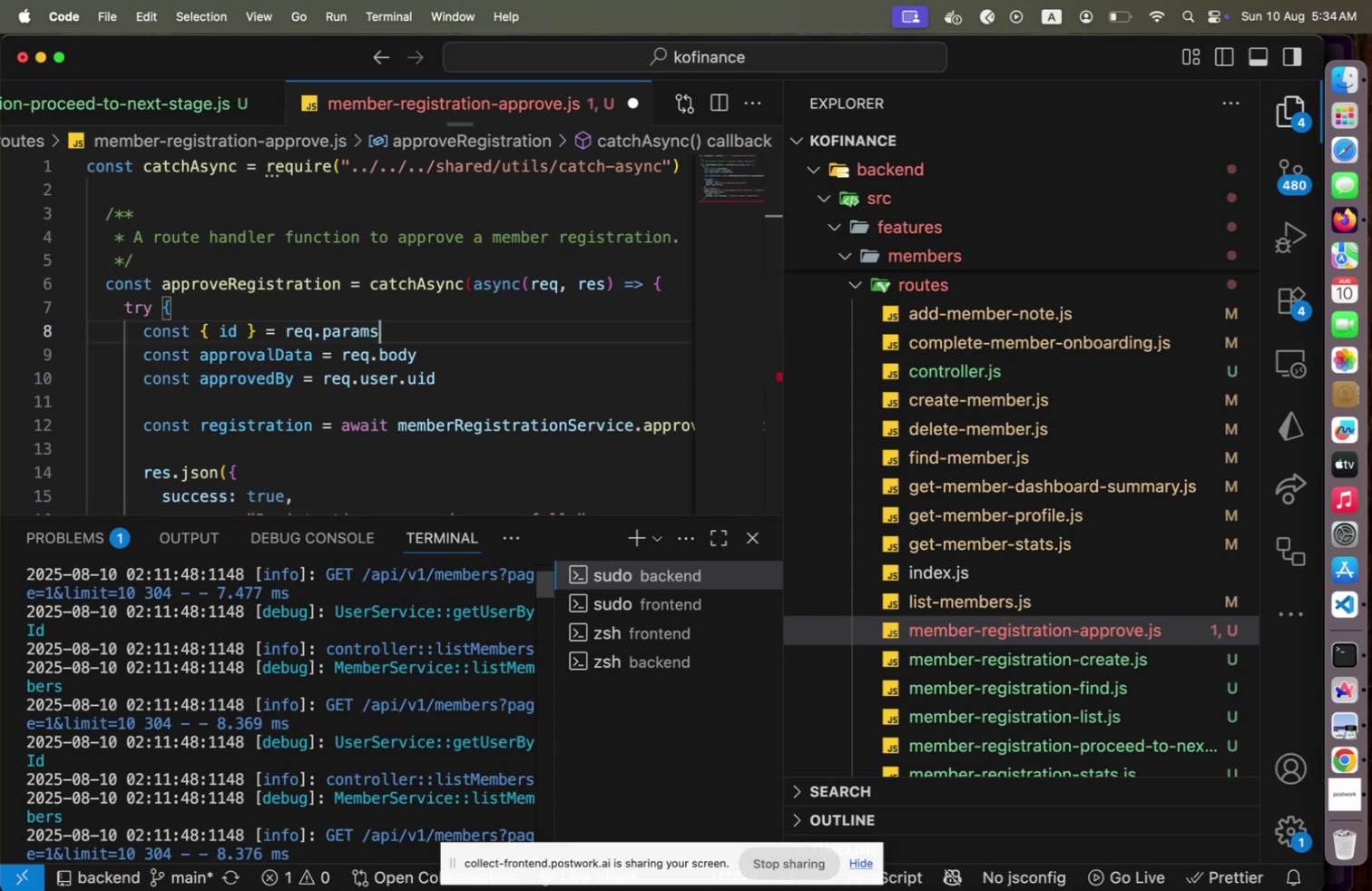 
key(ArrowUp)
 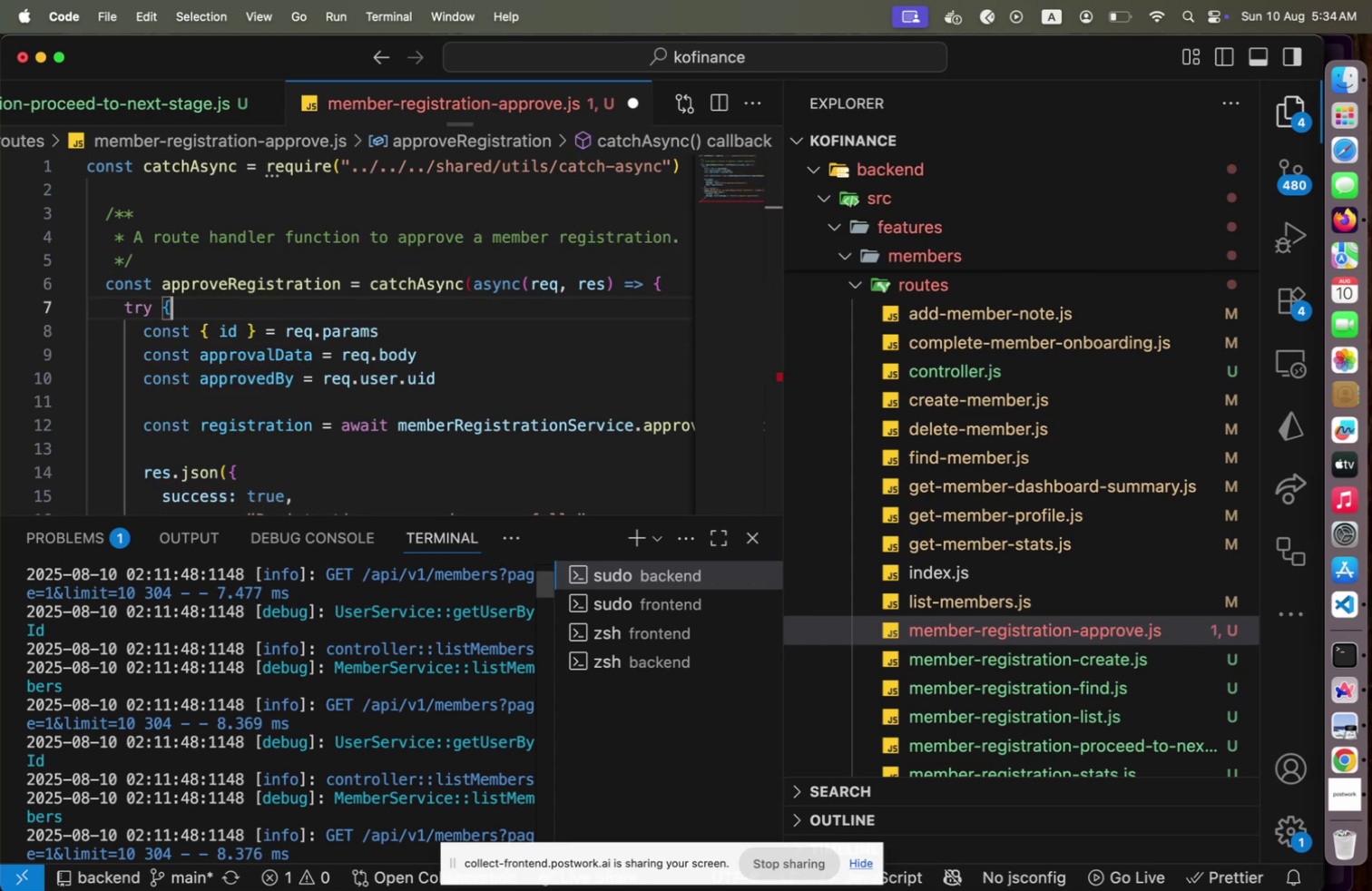 
type([Home])
key(Backspace)
type(logger)
 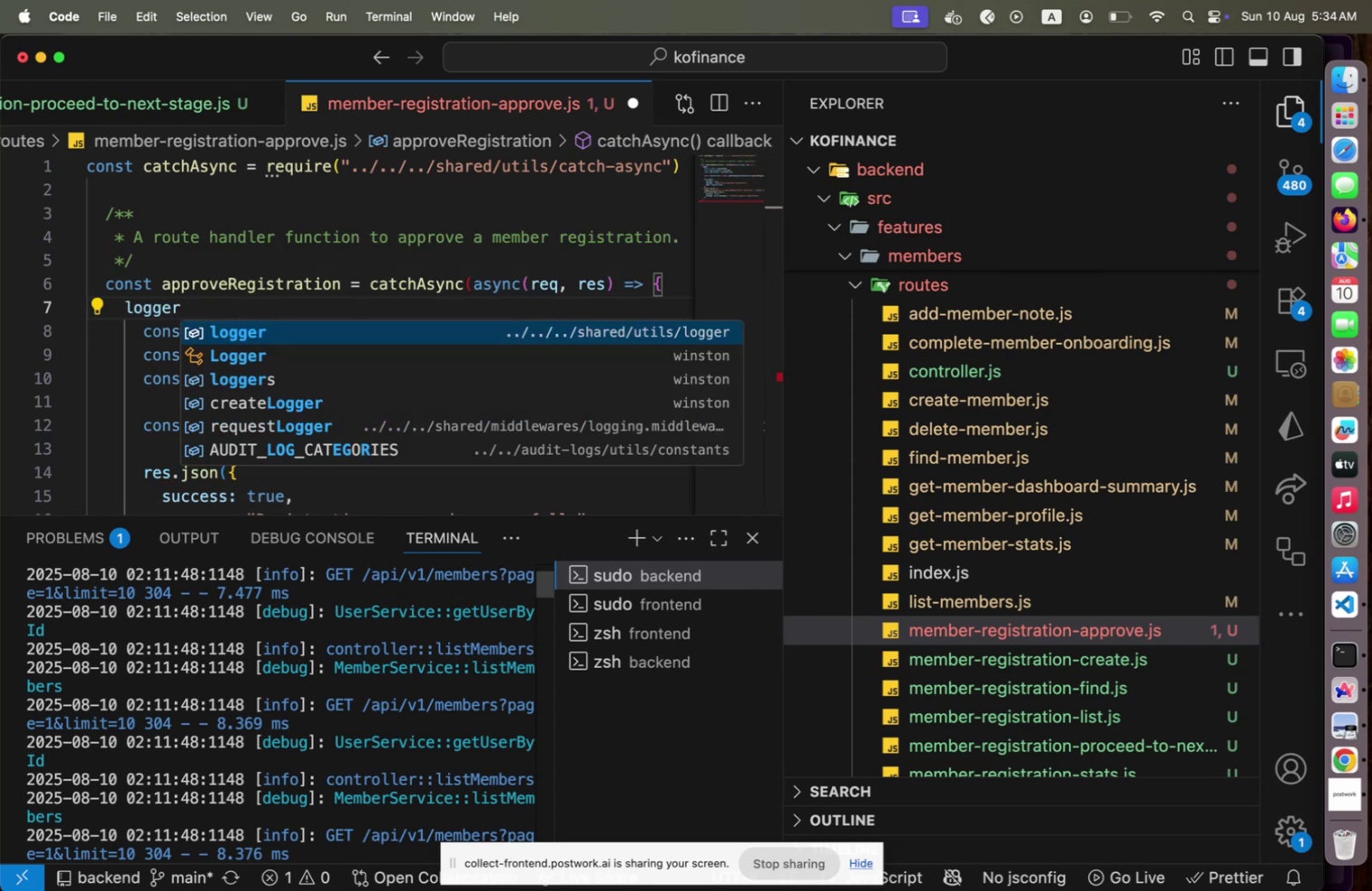 
key(Enter)
 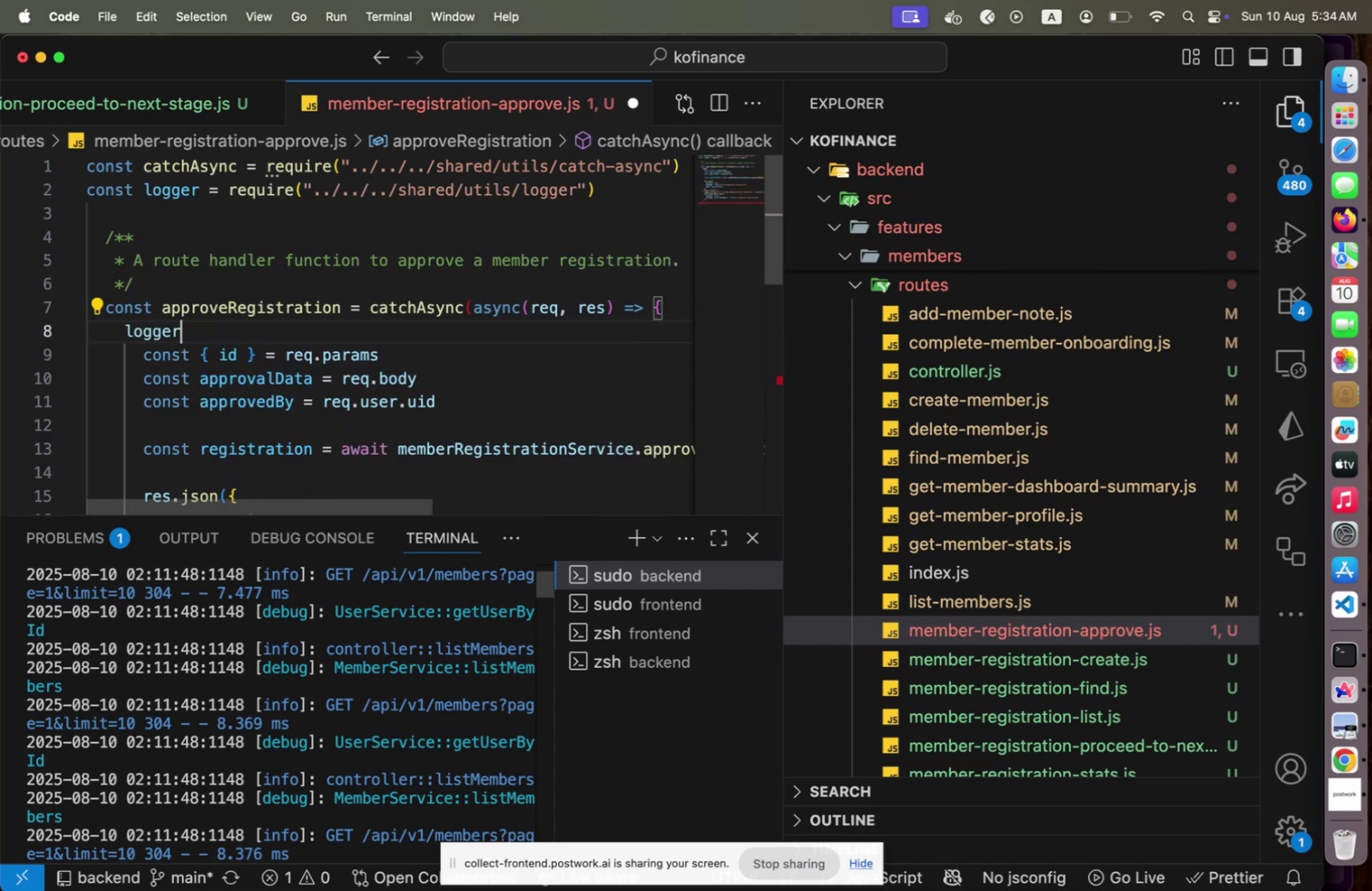 
type(.in)
 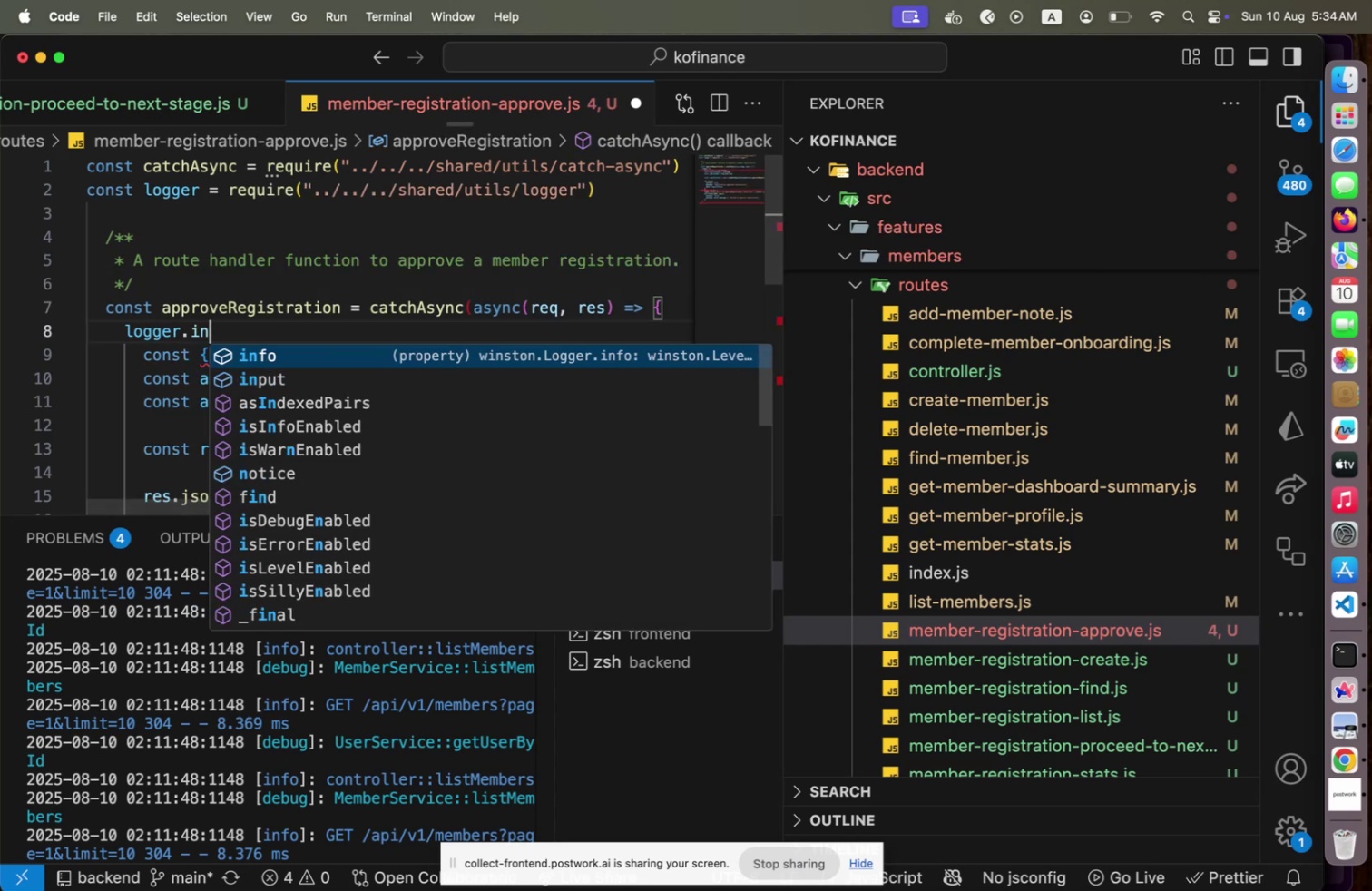 
key(Enter)
 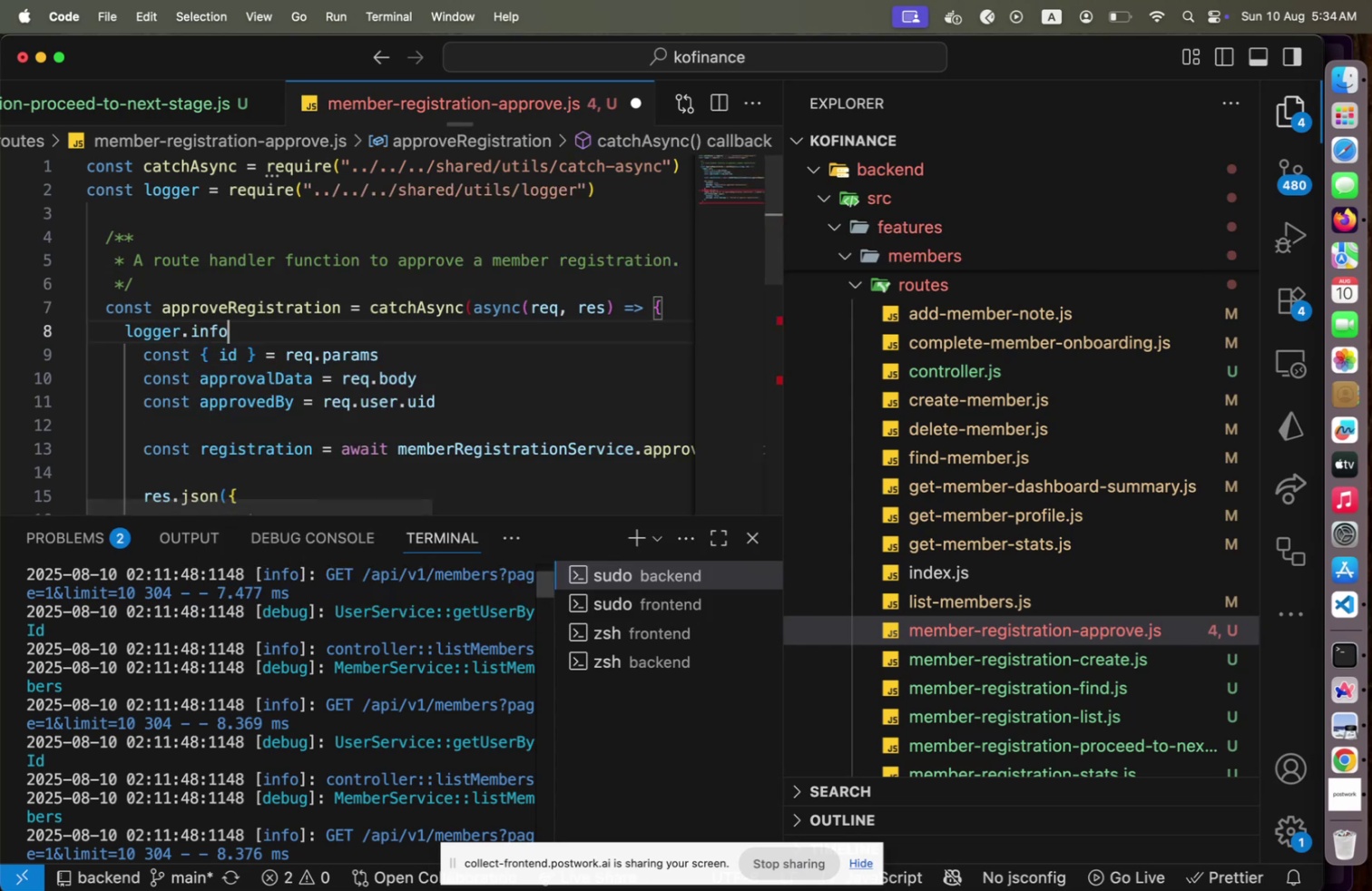 
type(('controller::approveRegistration)
 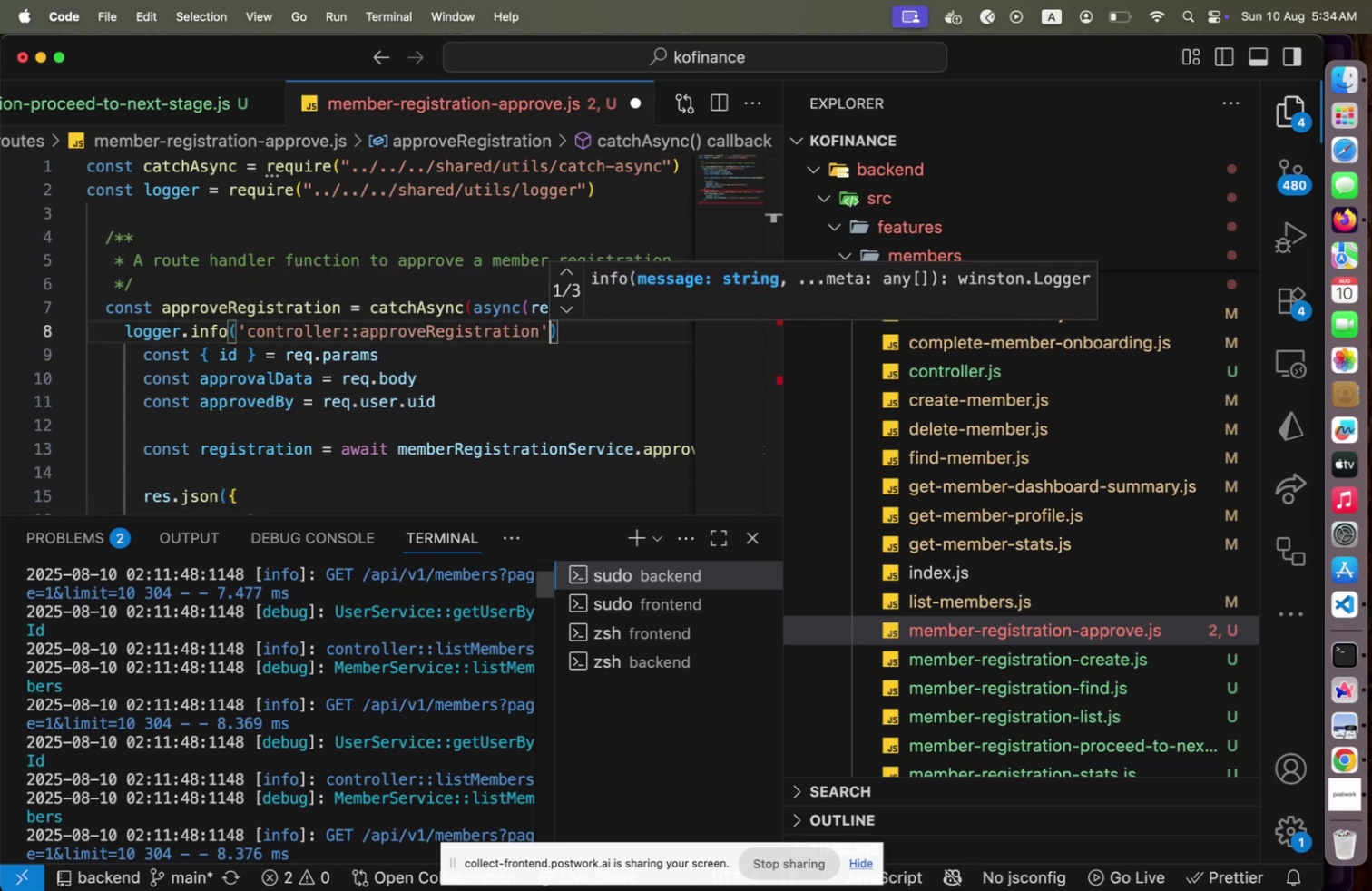 
 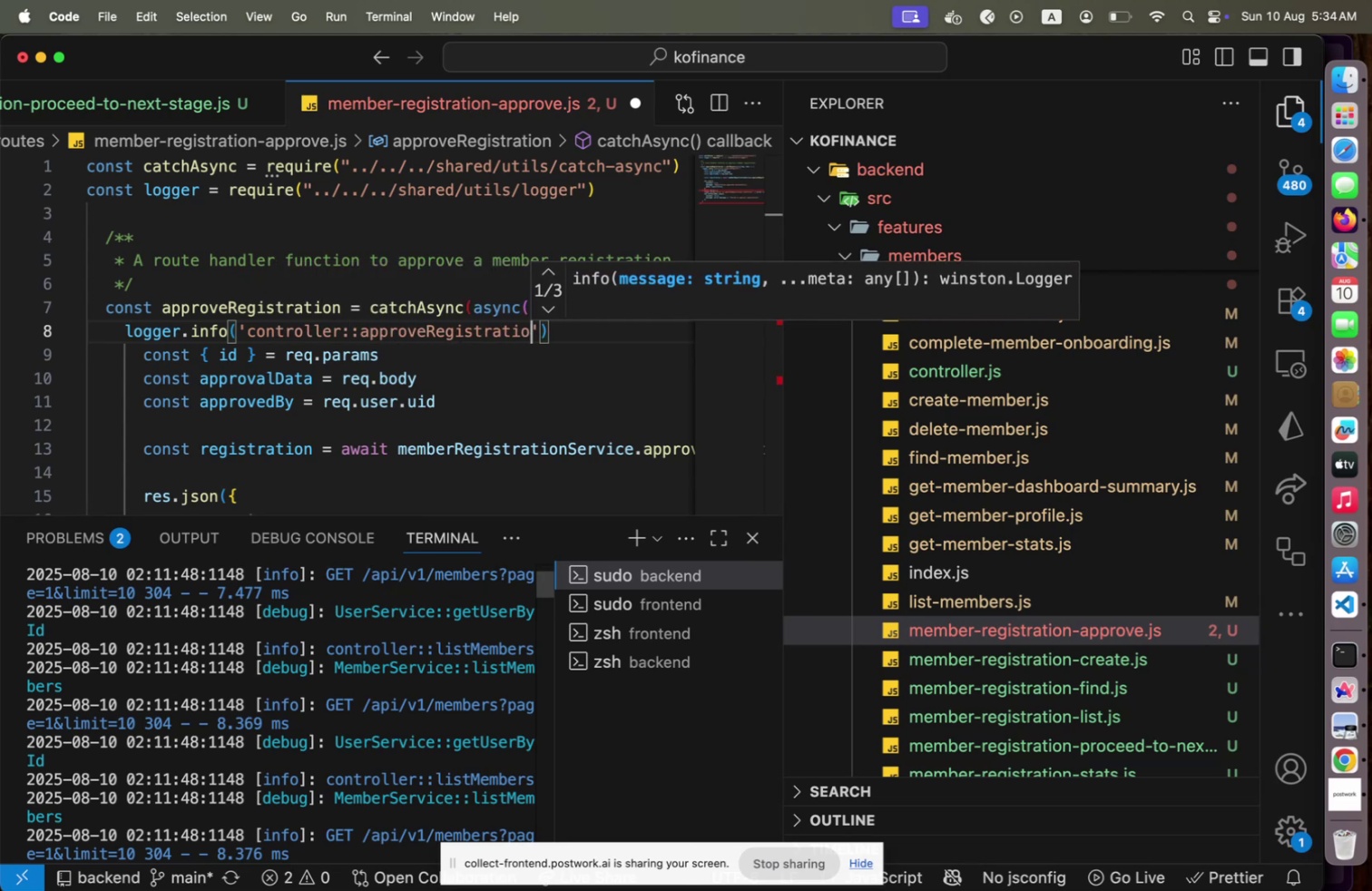 
key(ArrowRight)
 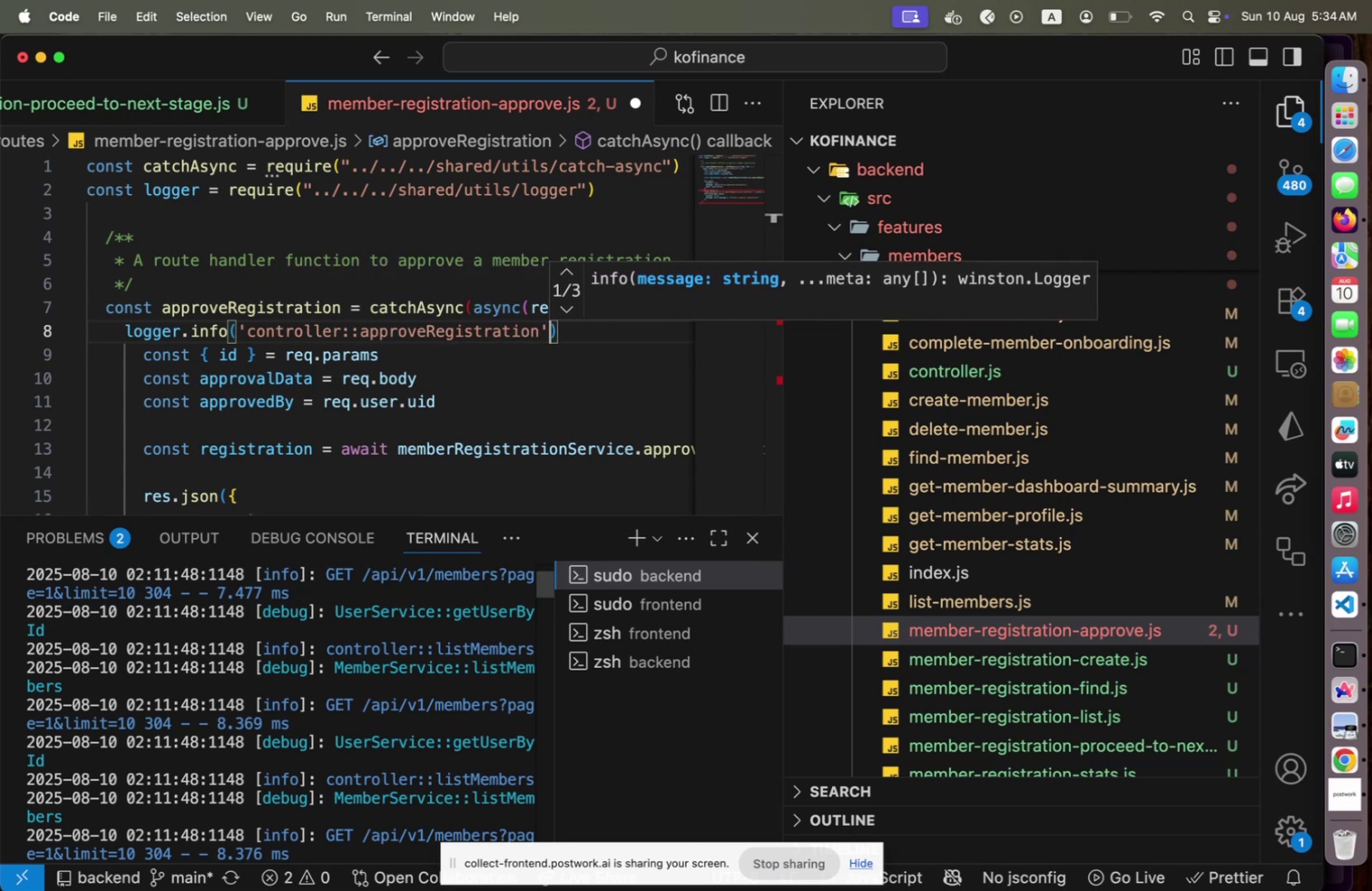 
key(ArrowRight)
 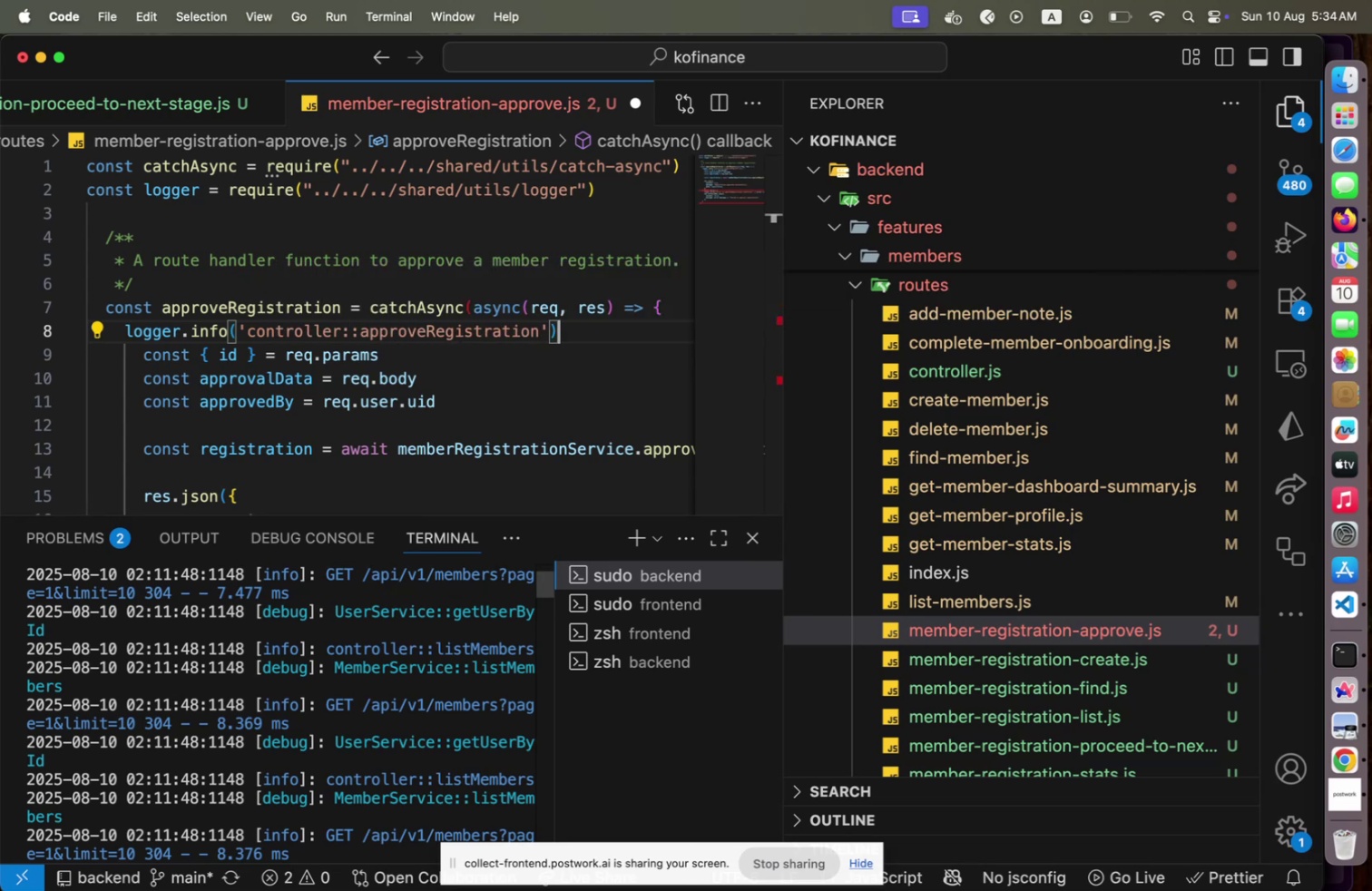 
key(Semicolon)
 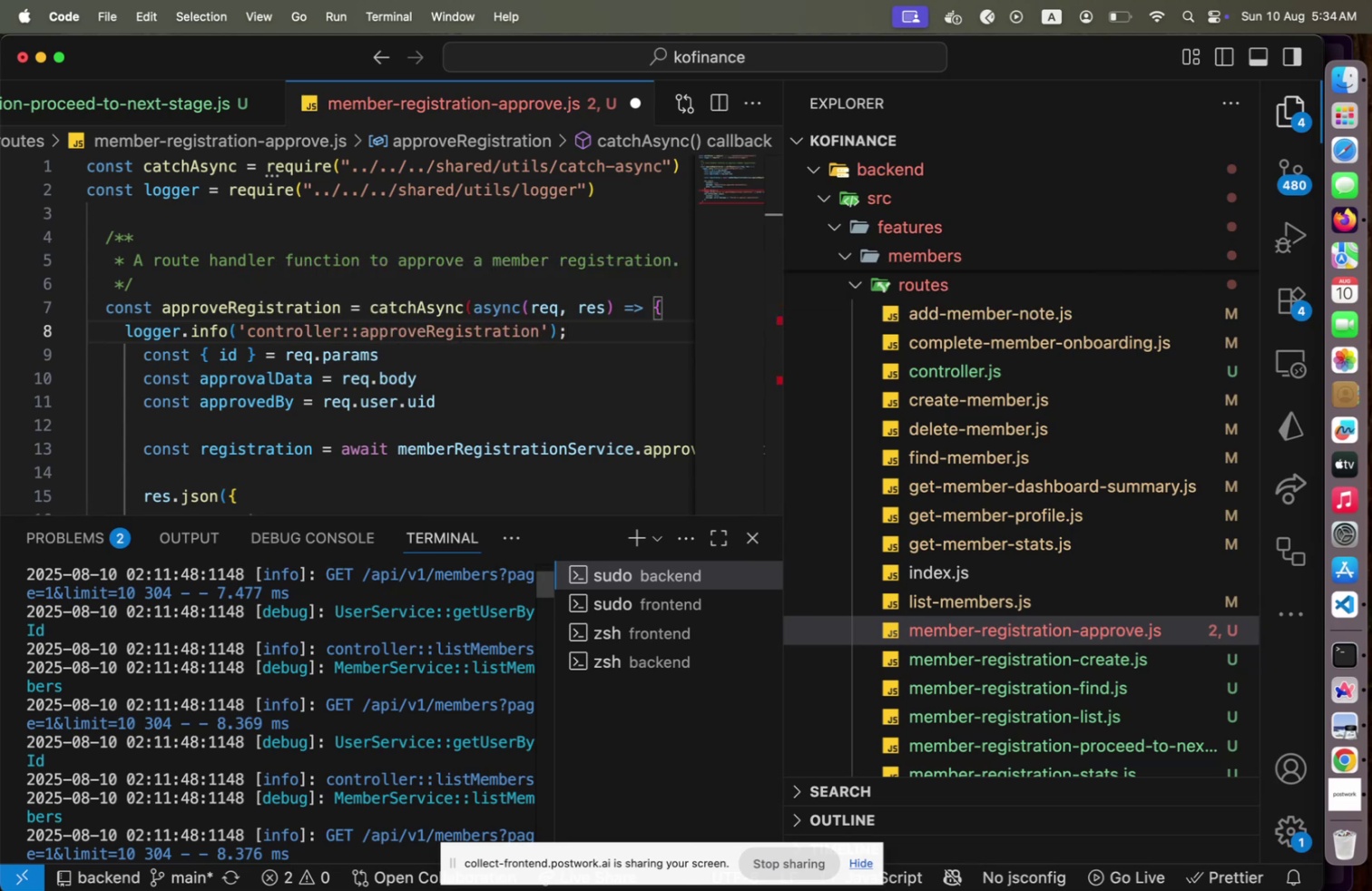 
key(ArrowDown)
 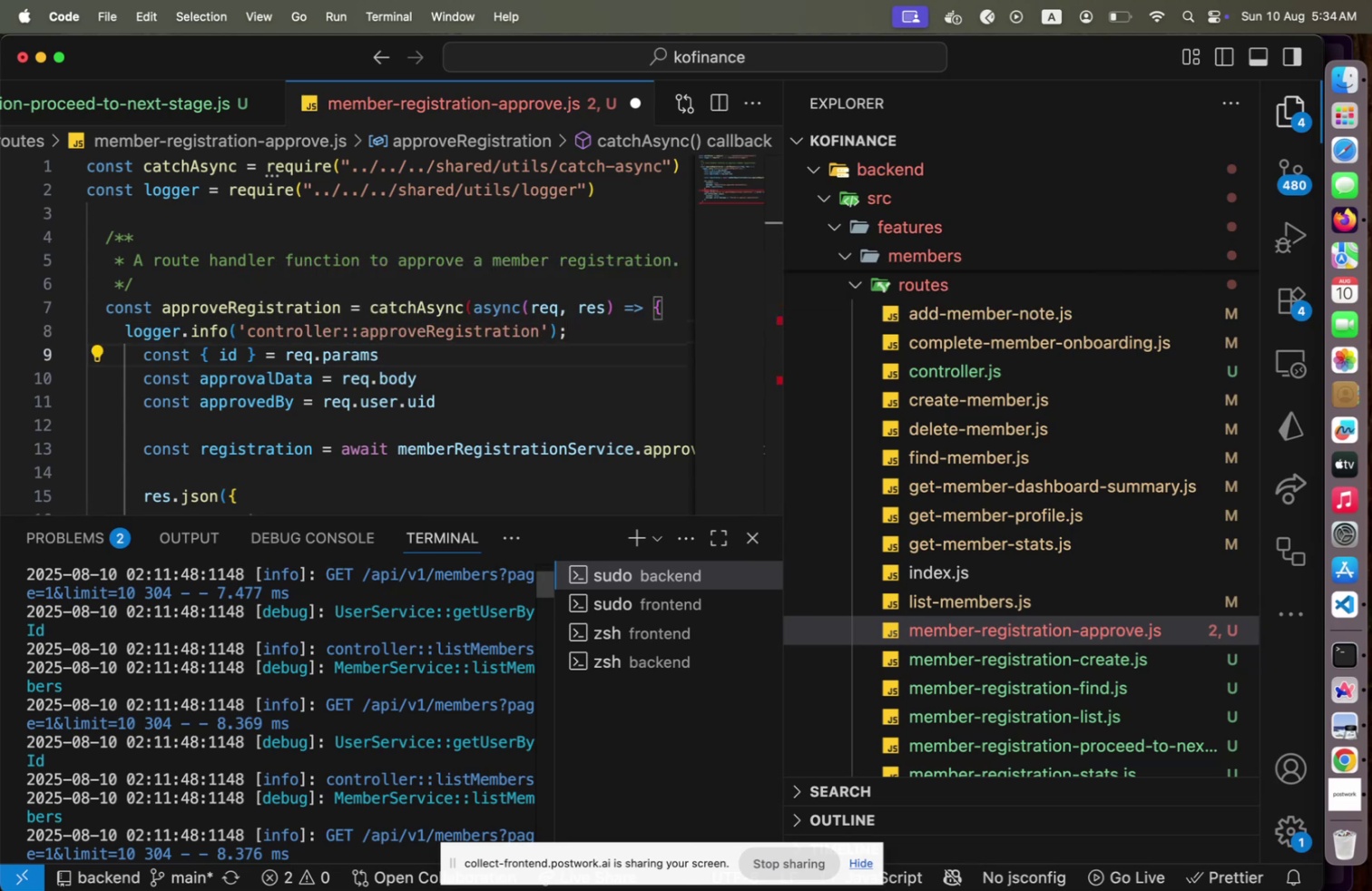 
key(Alt+Shift+OptionLeft)
 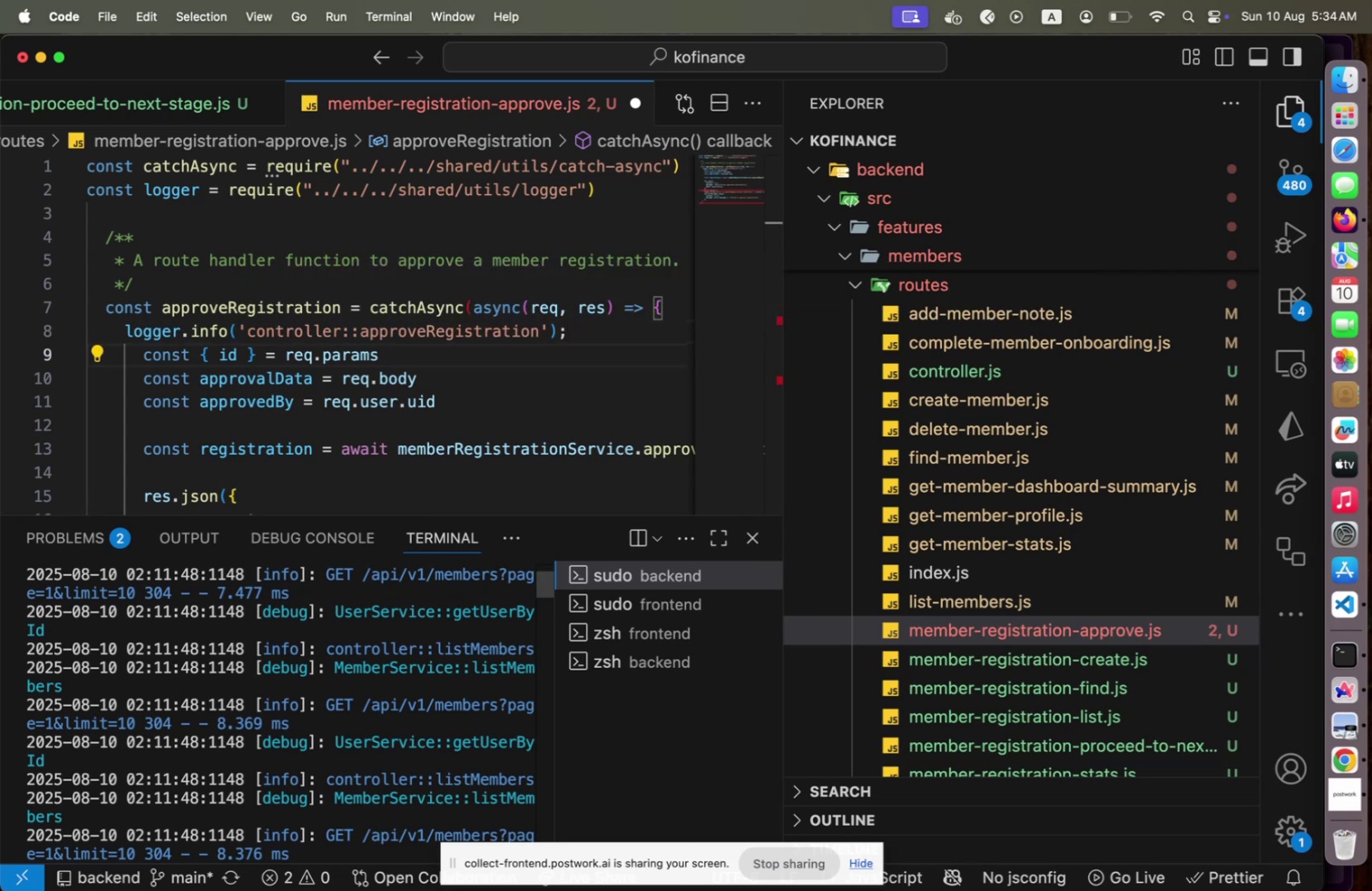 
key(Alt+Shift+F)
 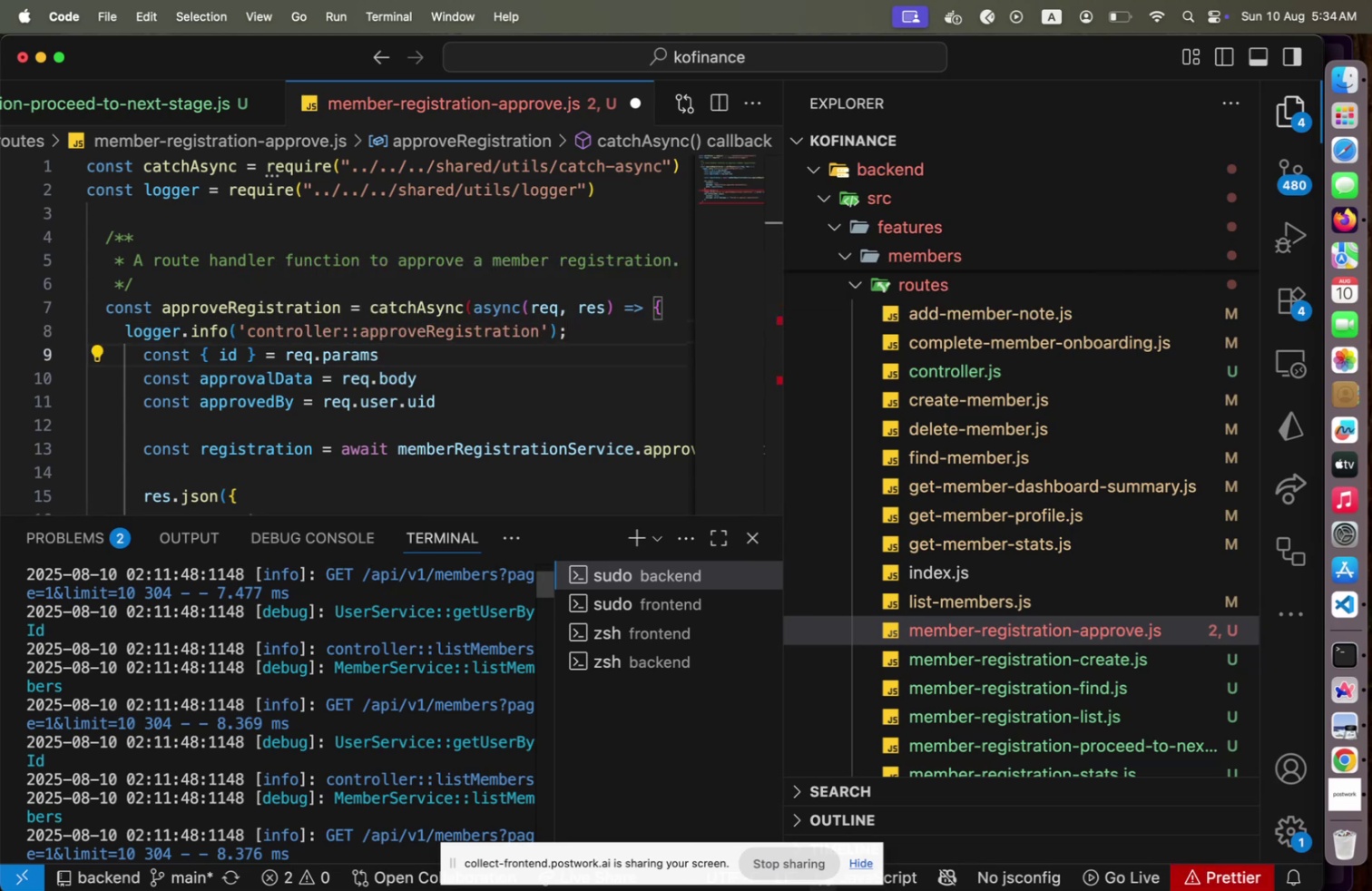 
key(ArrowUp)
 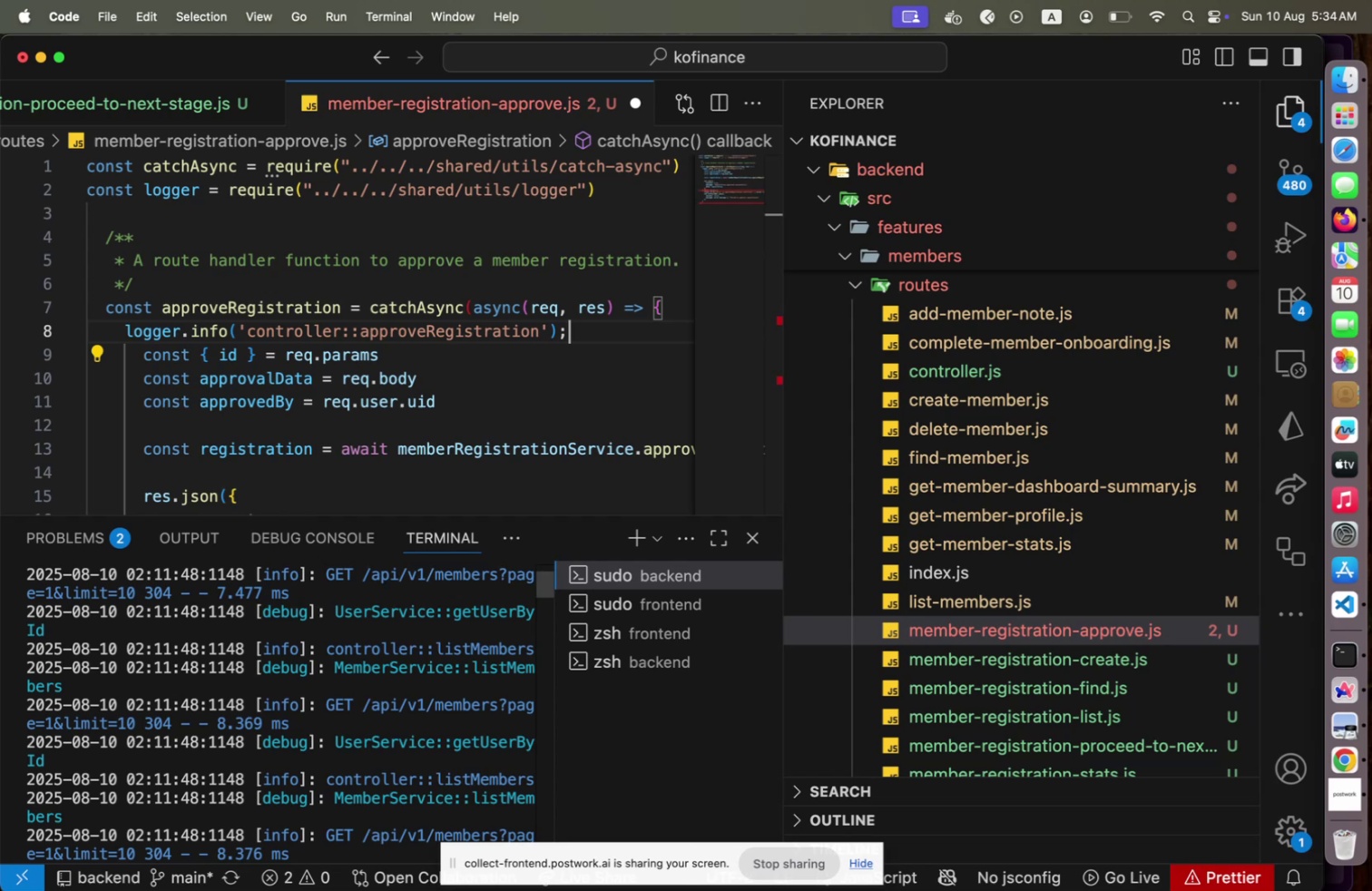 
key(ArrowDown)
 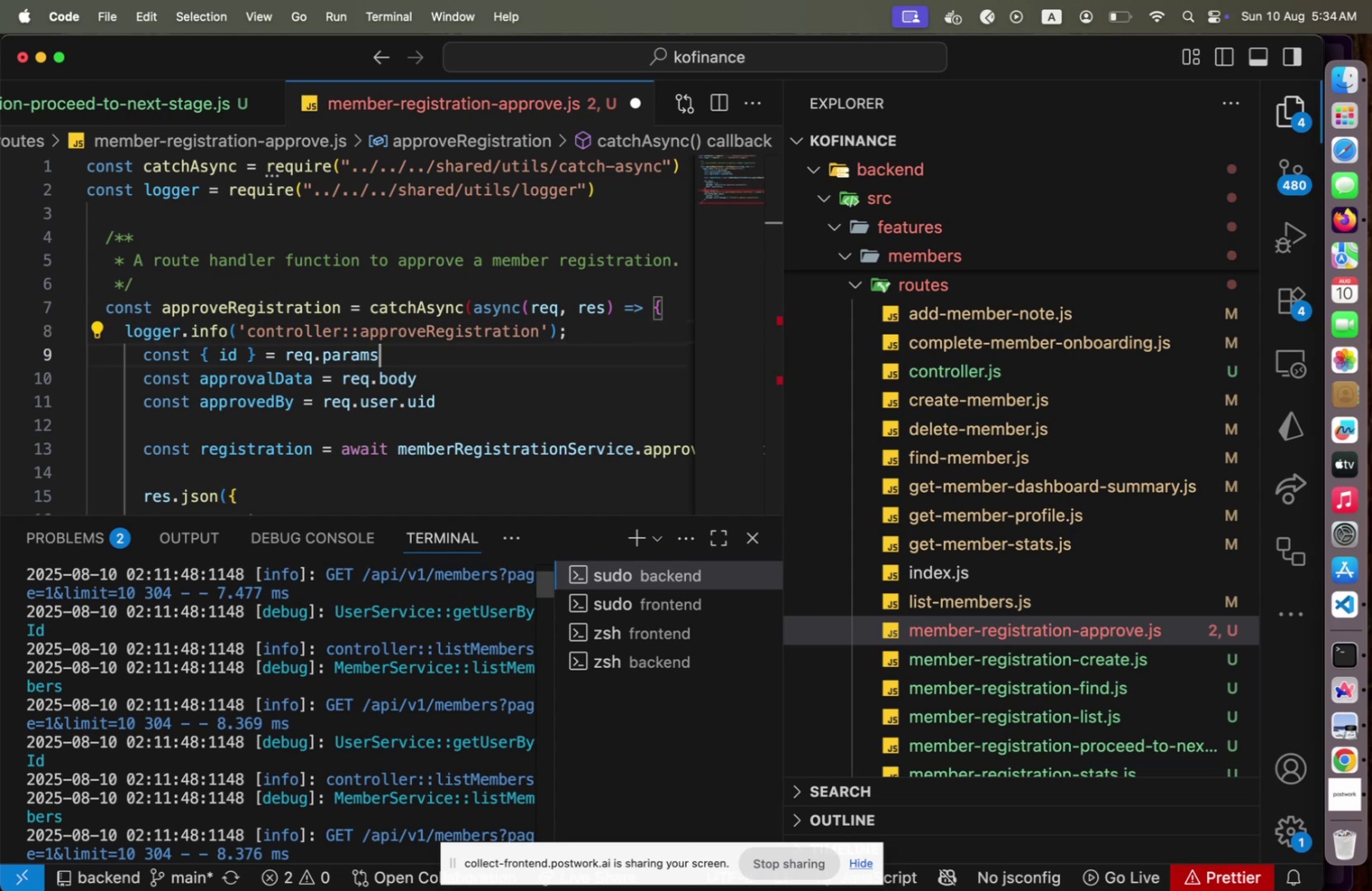 
key(ArrowDown)
 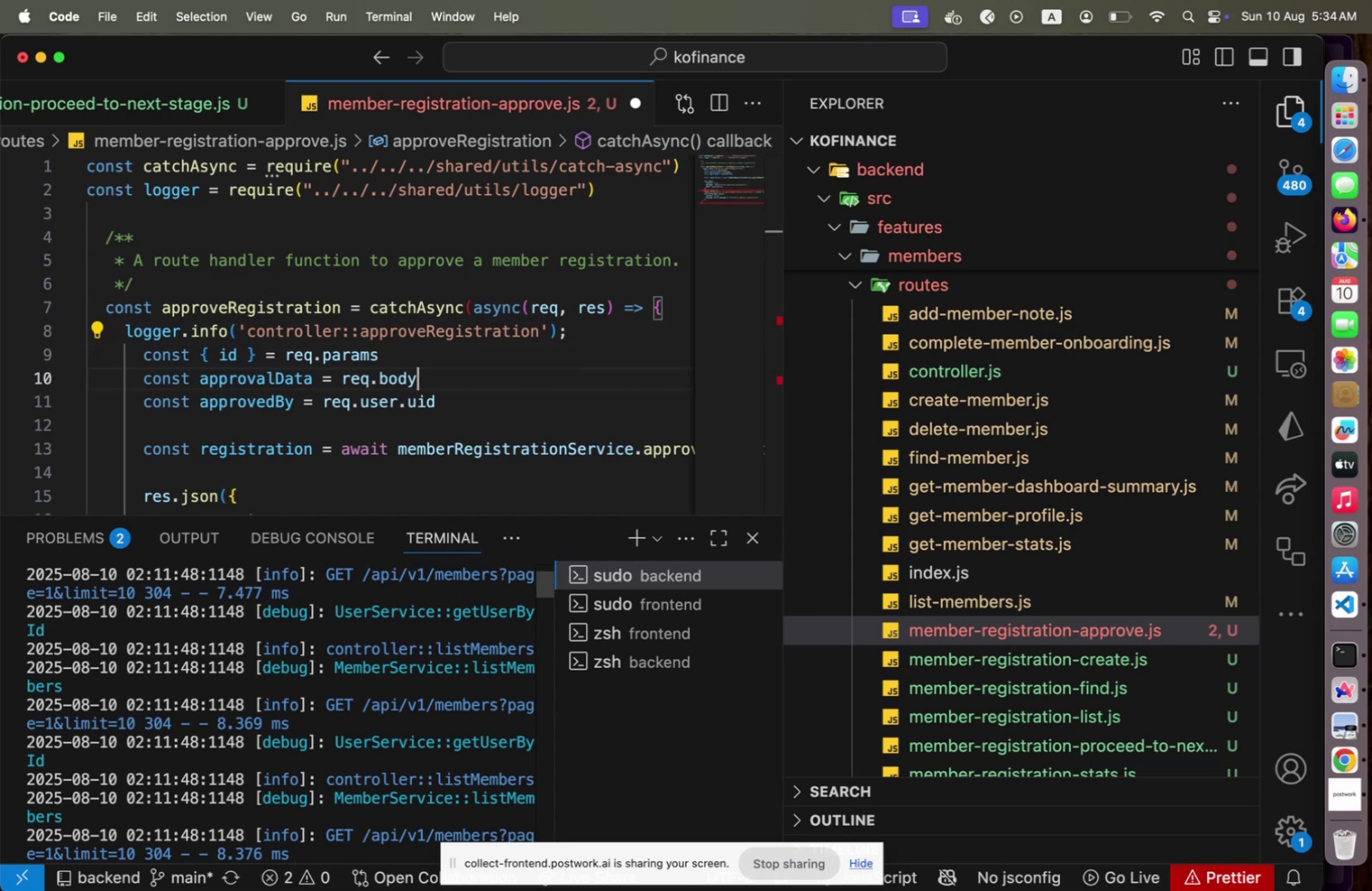 
key(ArrowDown)
 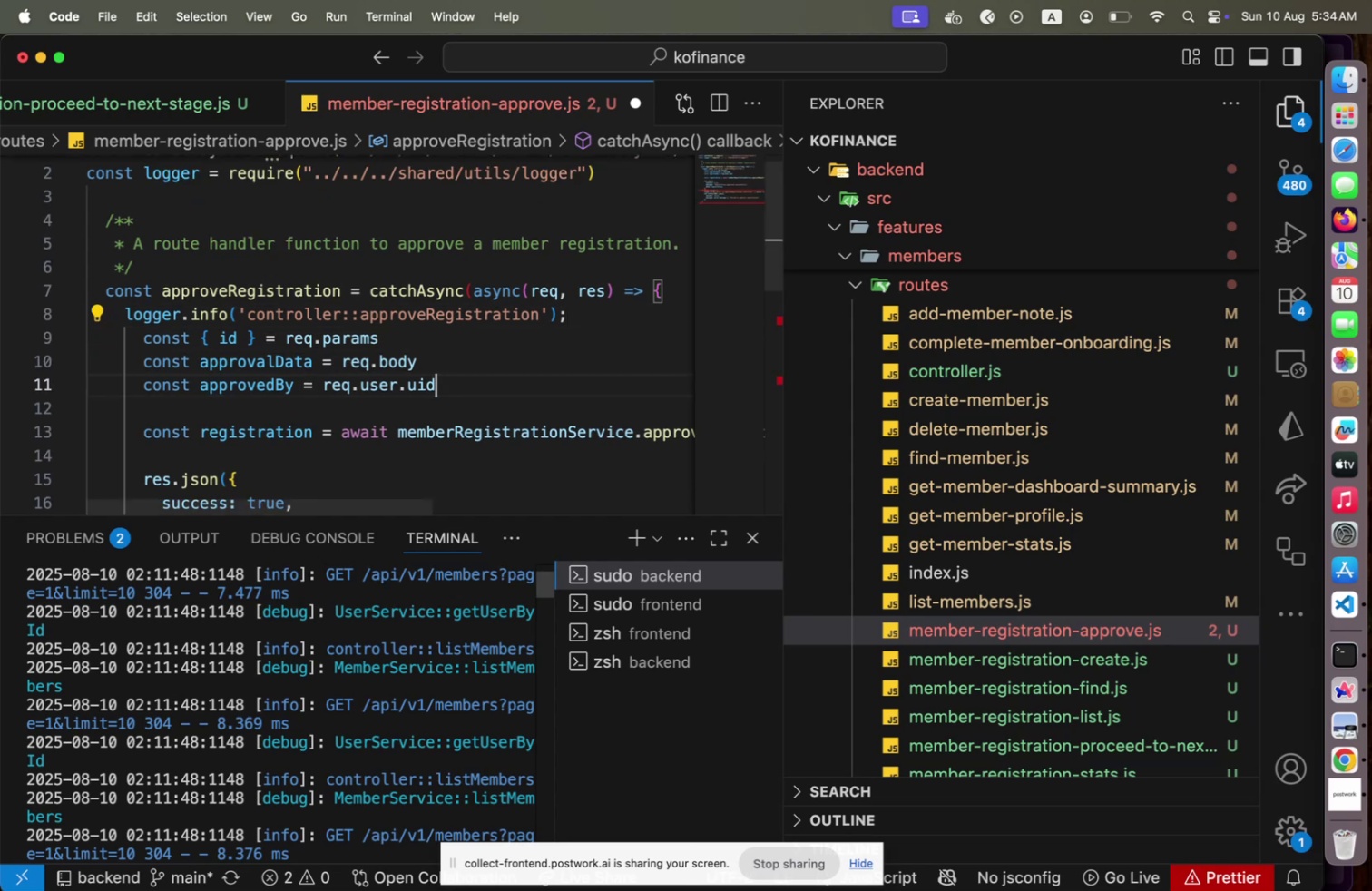 
key(ArrowDown)
 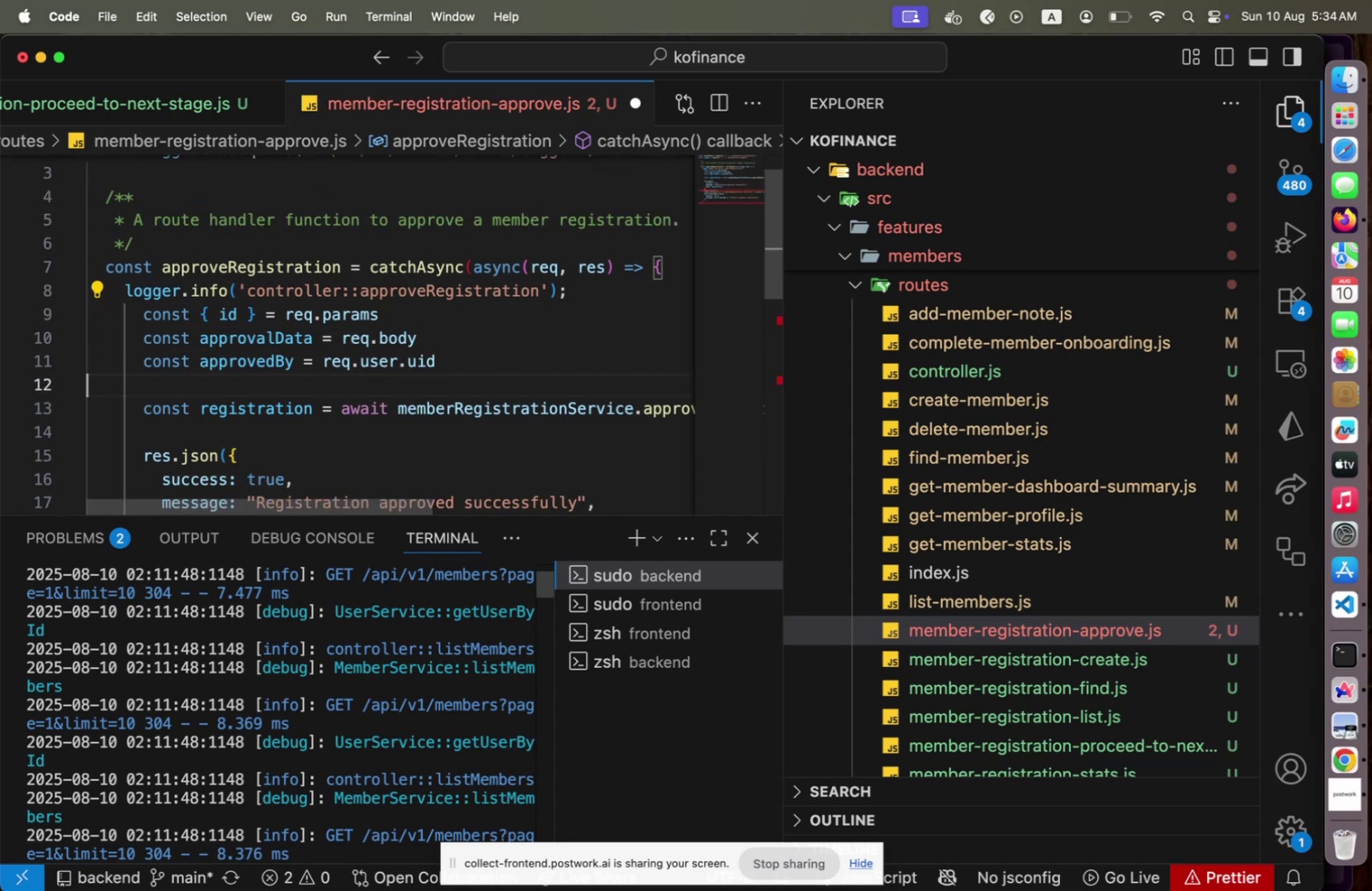 
key(ArrowDown)
 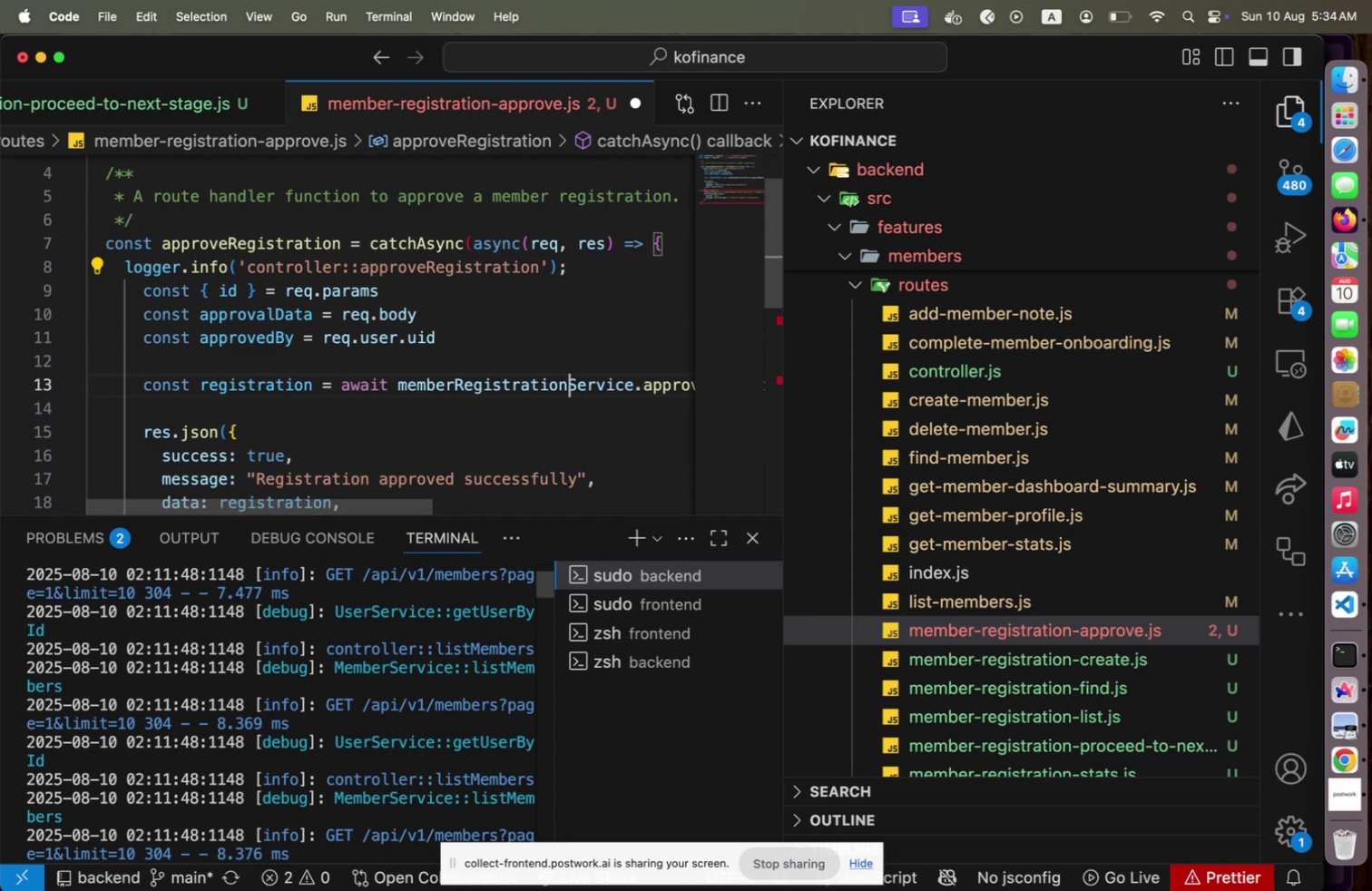 
hold_key(key=ArrowDown, duration=0.84)
 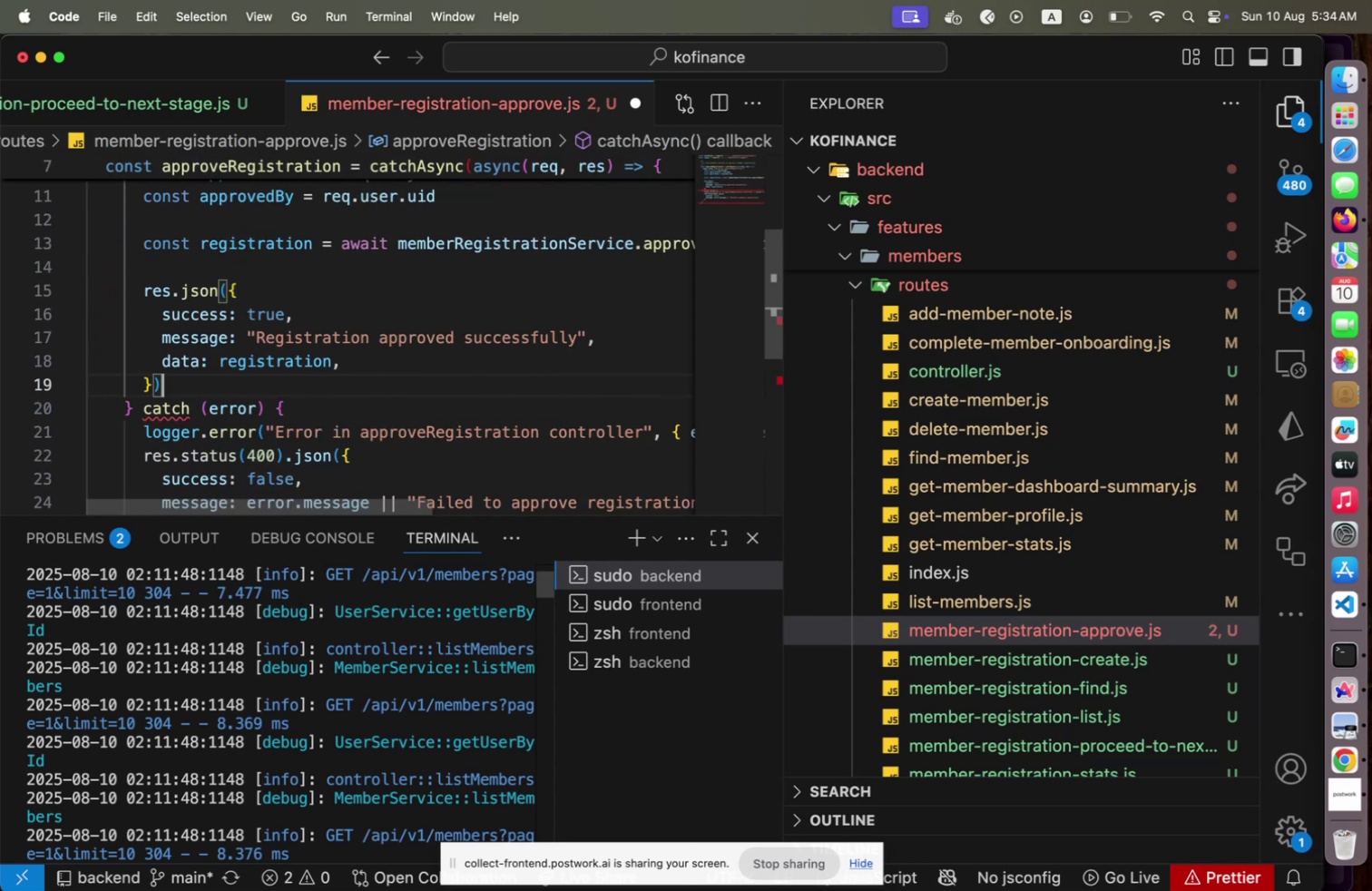 
key(ArrowDown)
 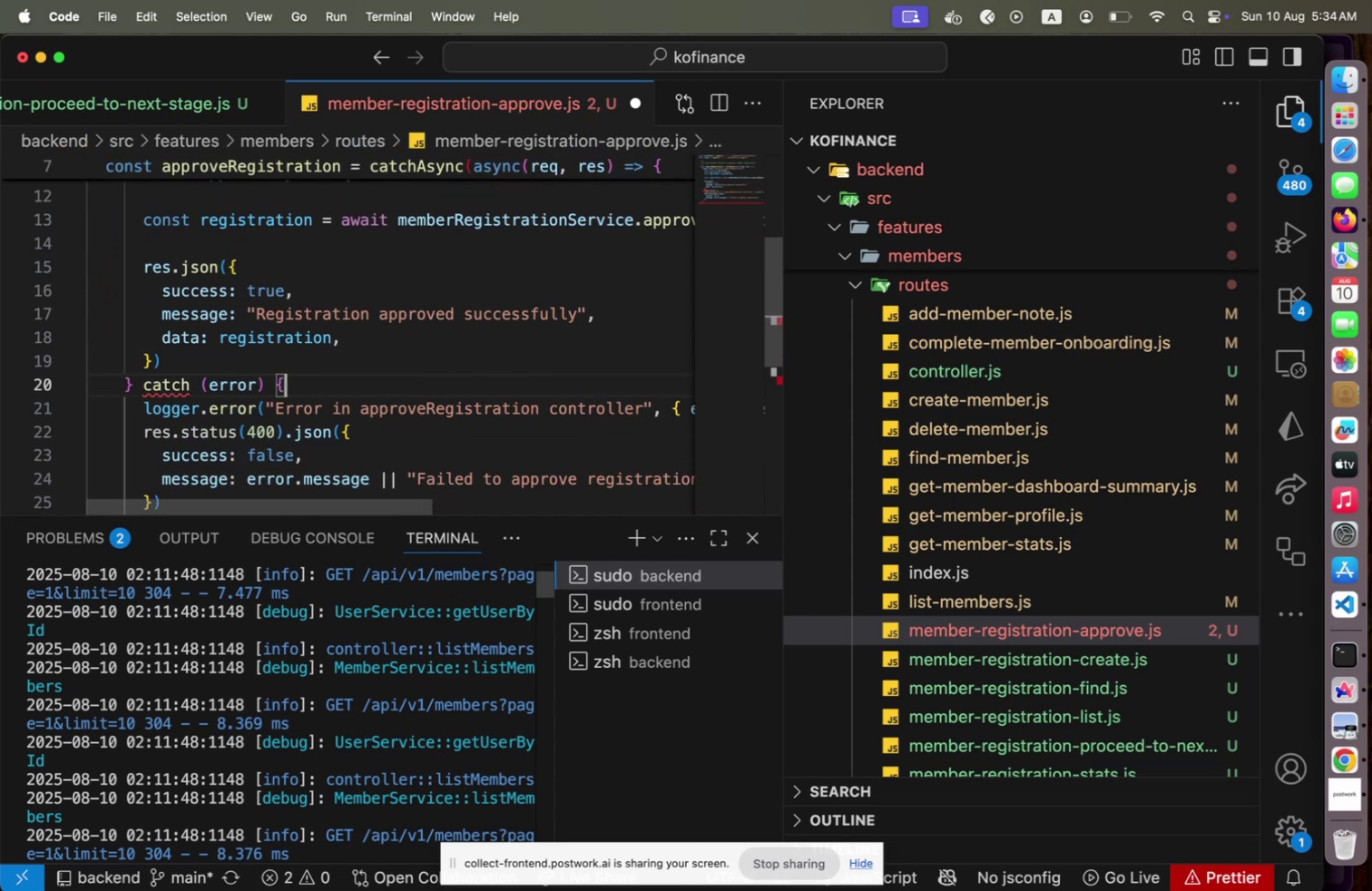 
key(Home)
 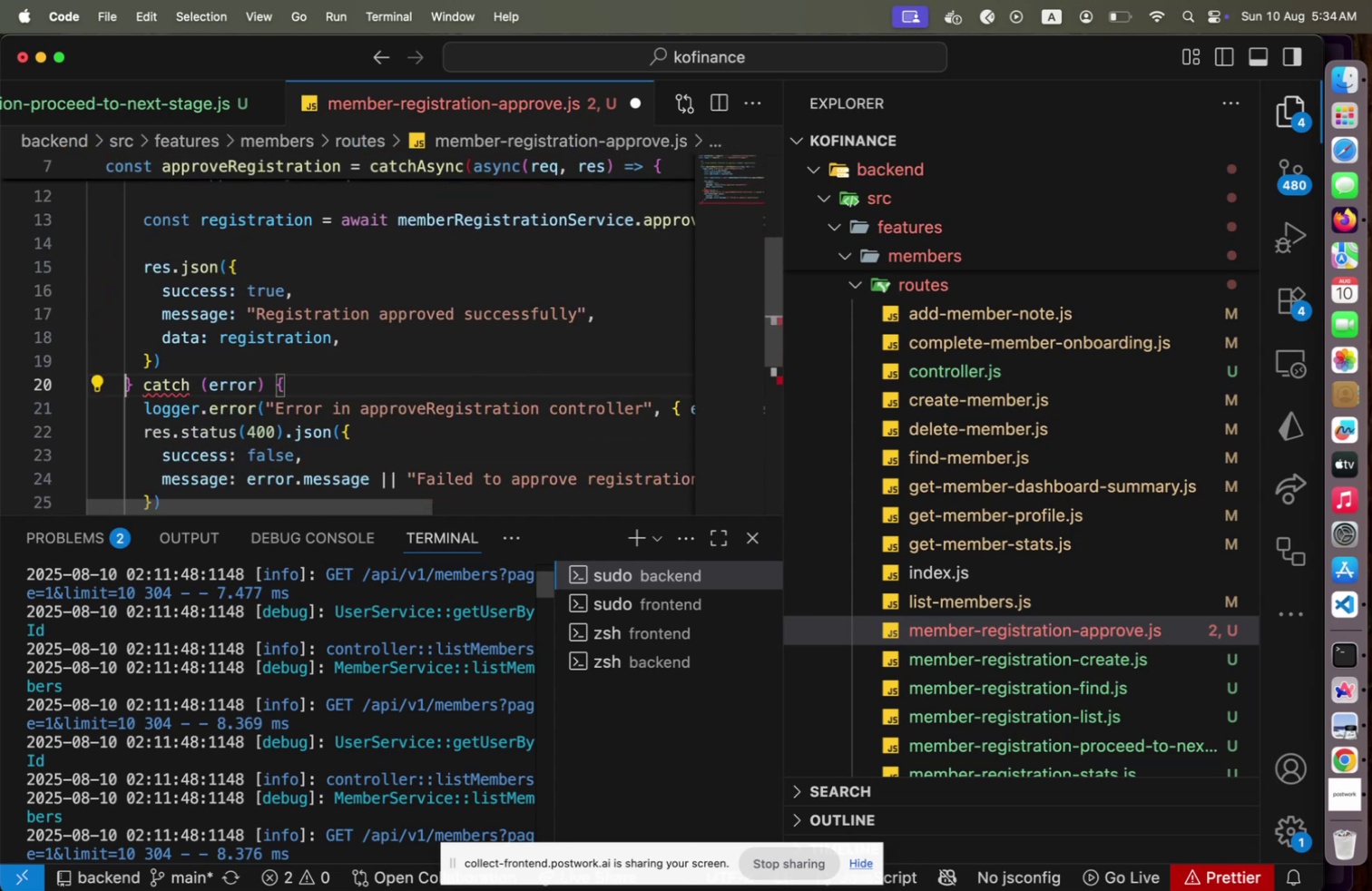 
key(Shift+ArrowDown)
 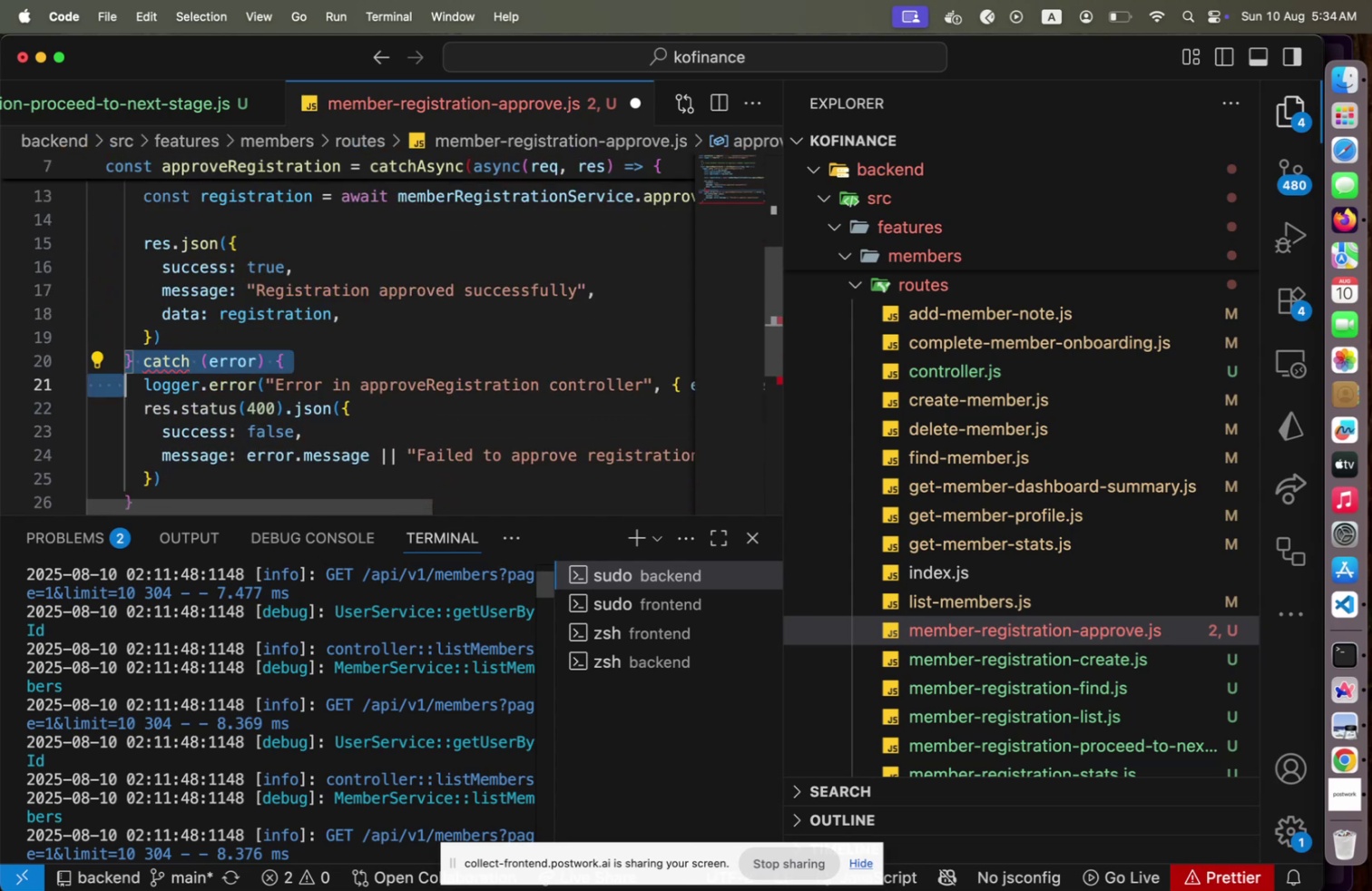 
key(Shift+ArrowDown)
 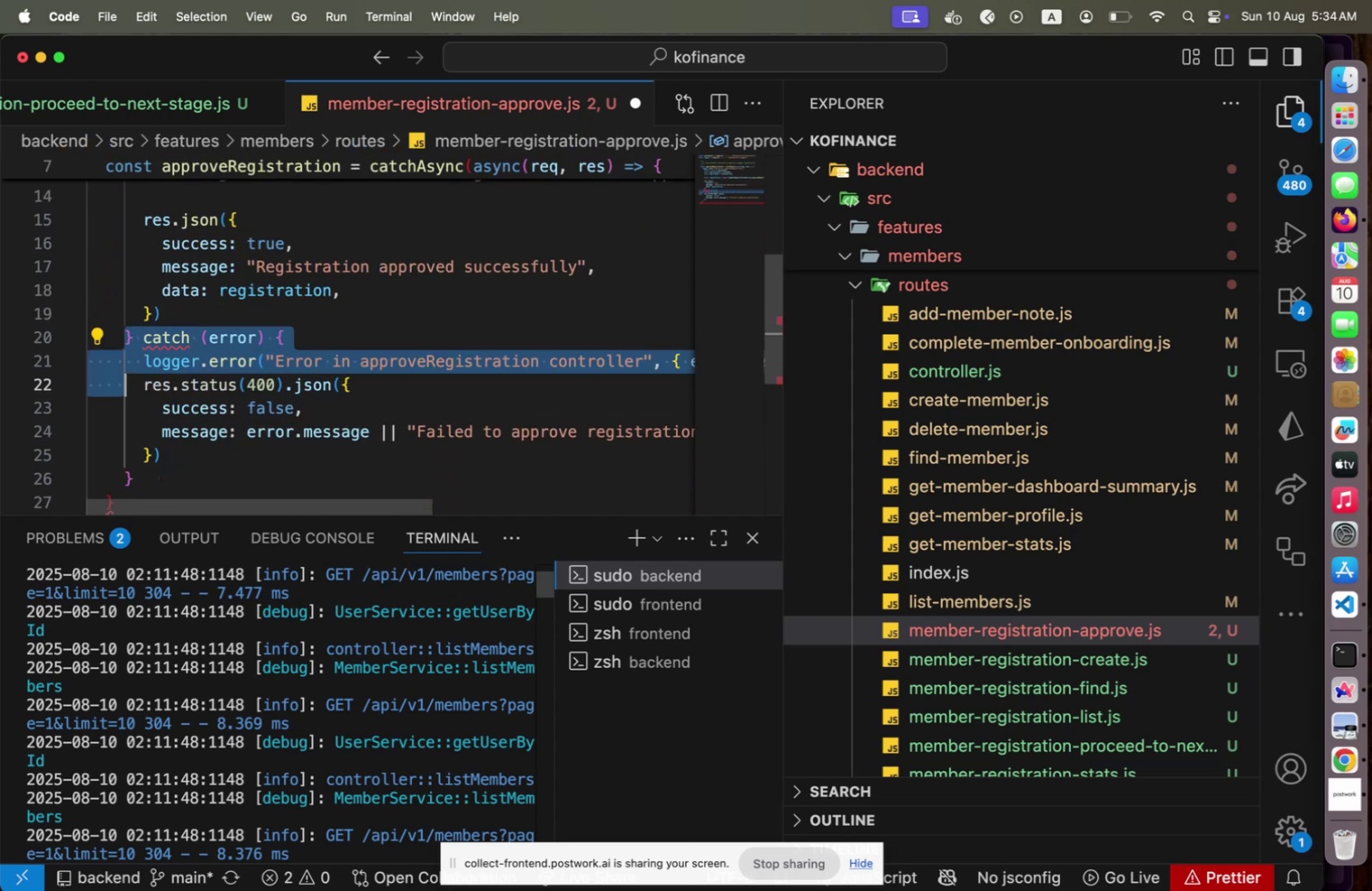 
key(Shift+ArrowDown)
 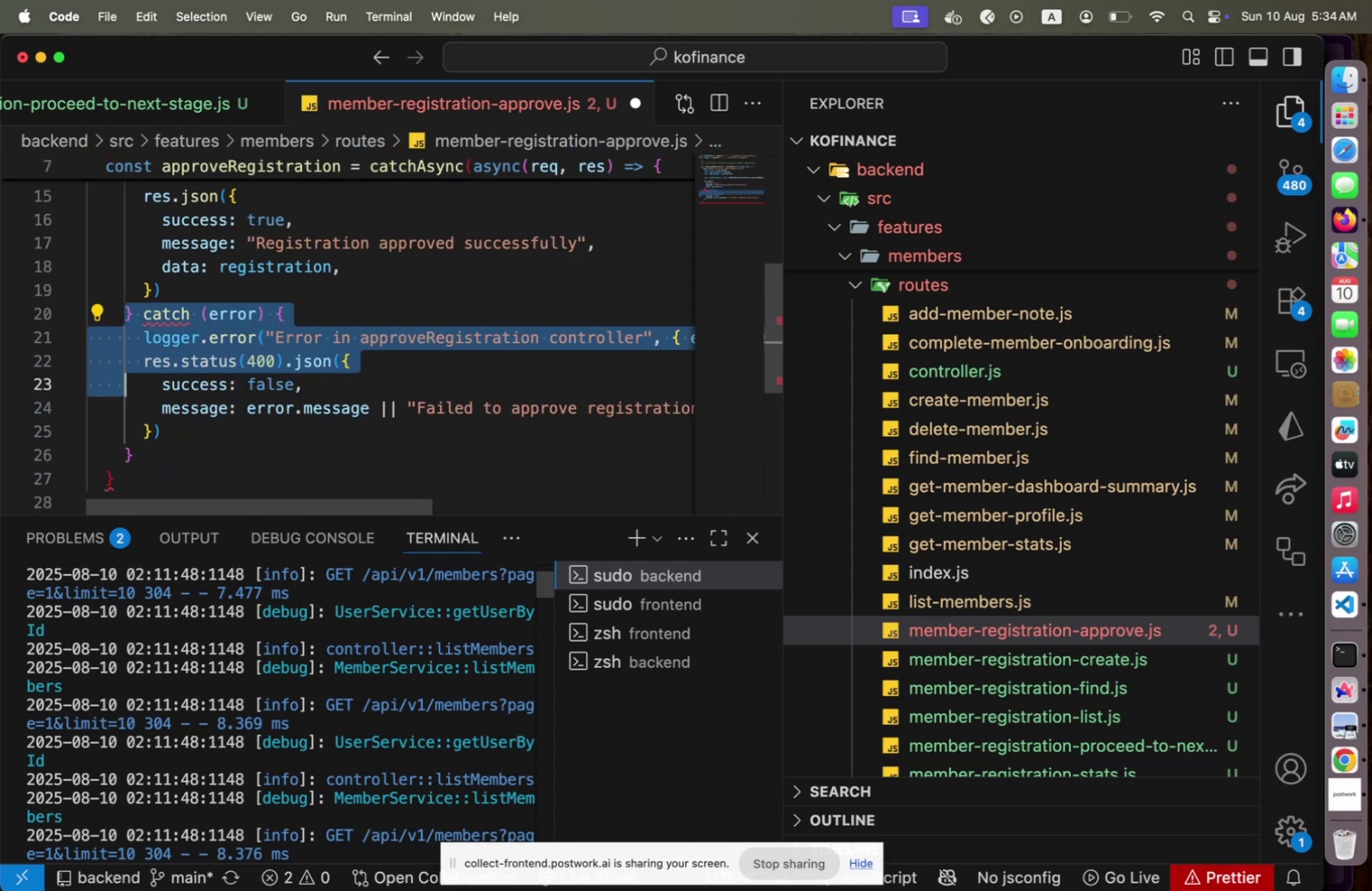 
key(Shift+ArrowDown)
 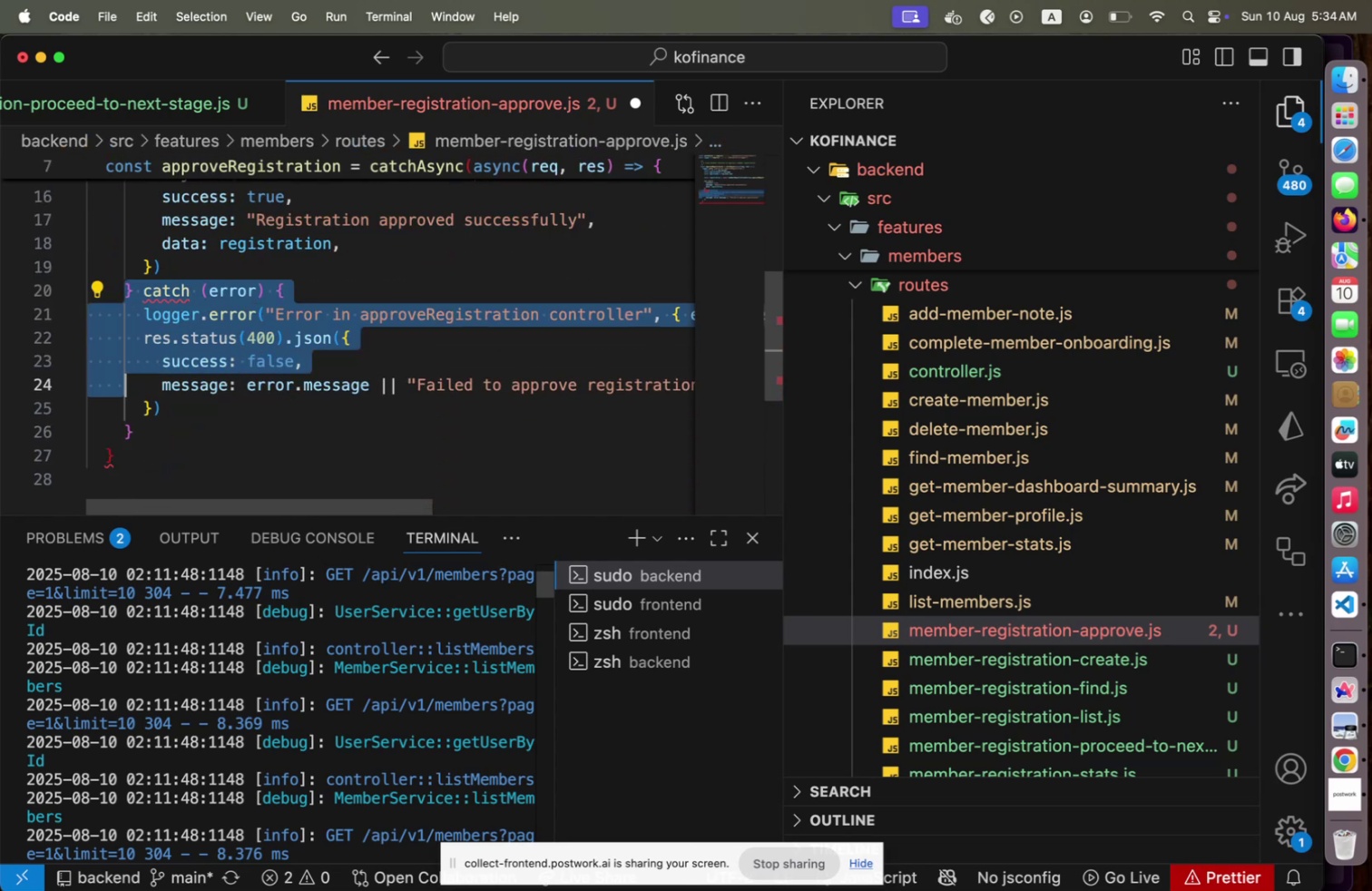 
key(Shift+ArrowDown)
 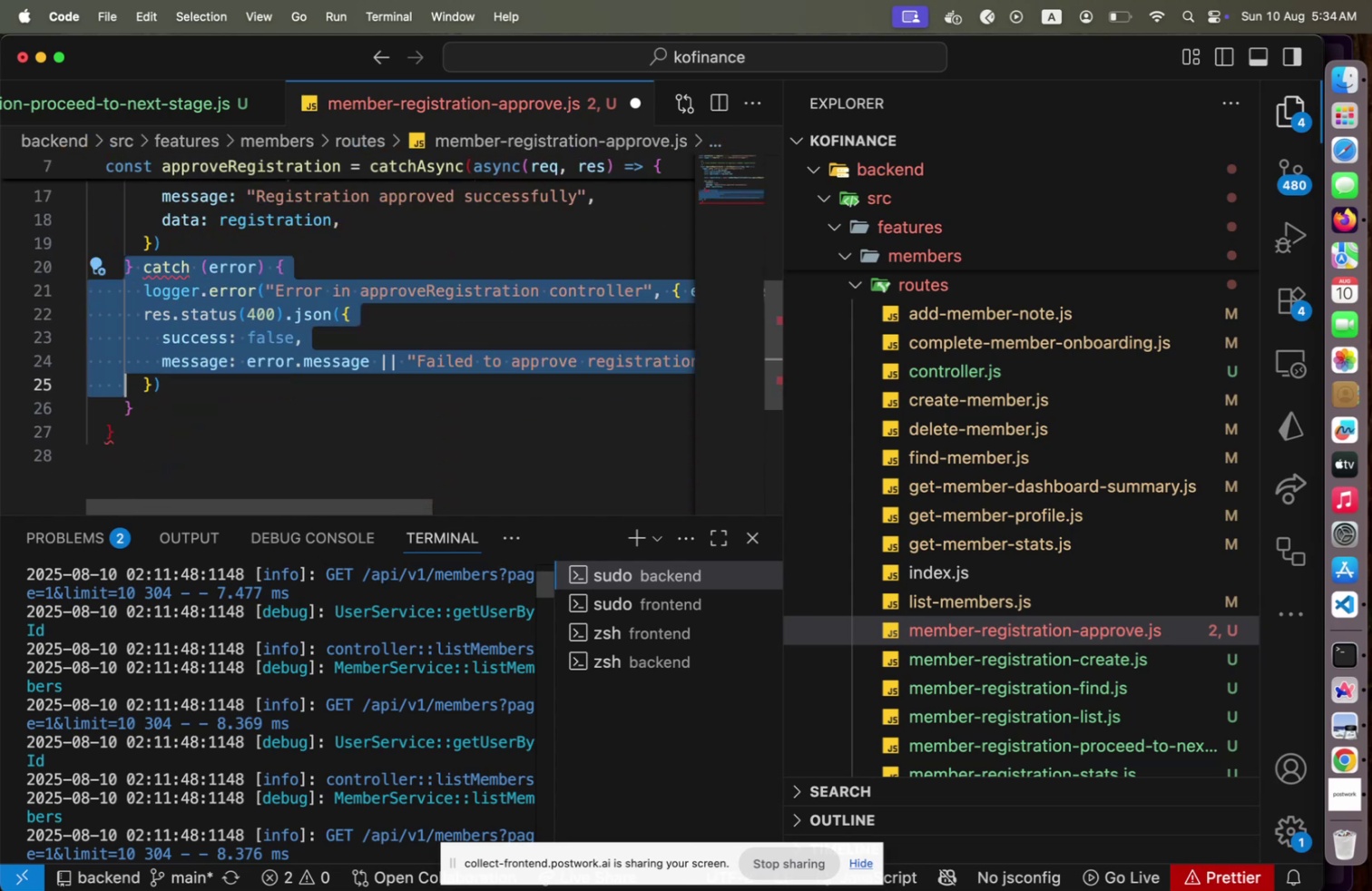 
key(Shift+ArrowDown)
 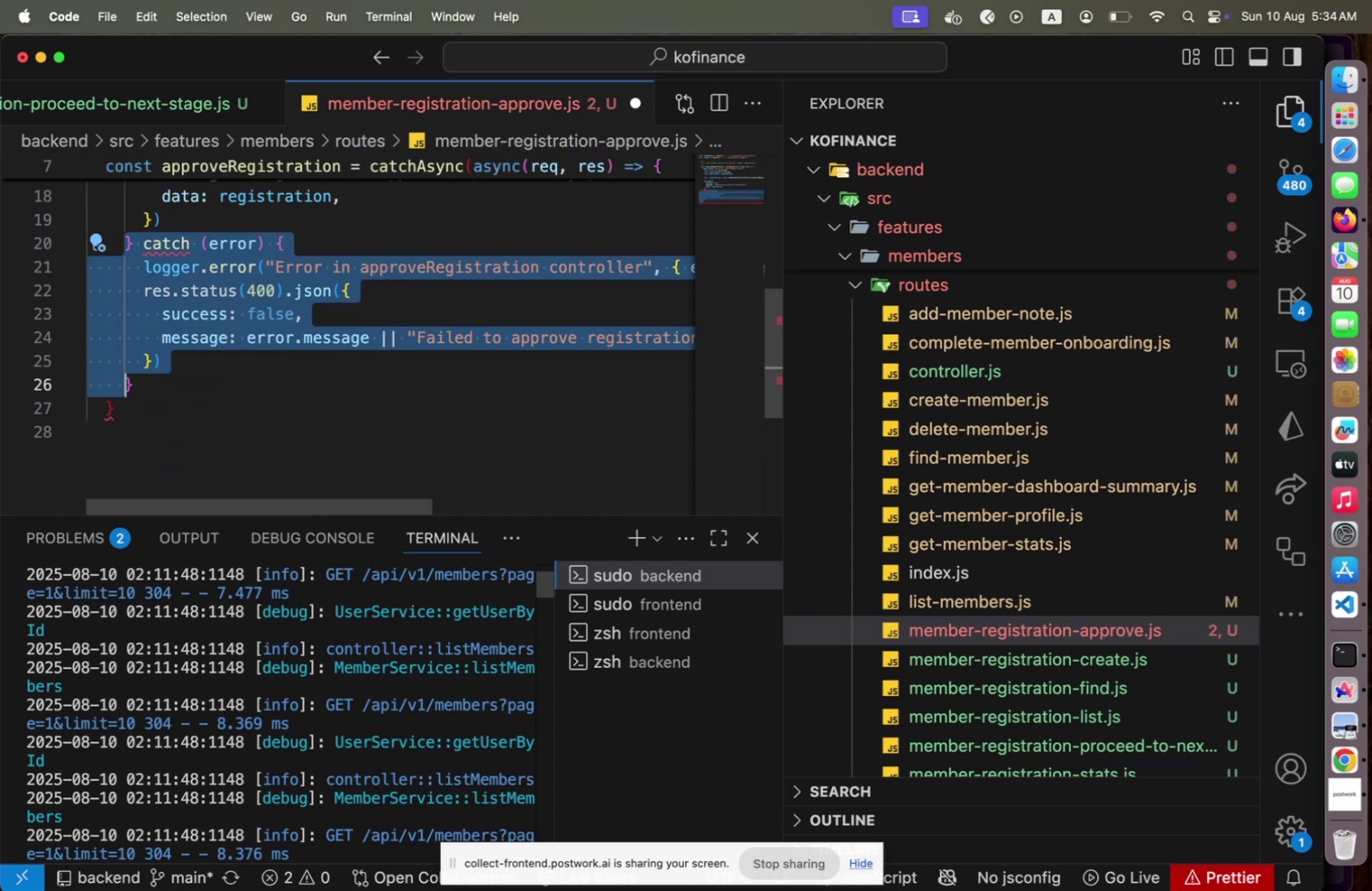 
key(Shift+End)
 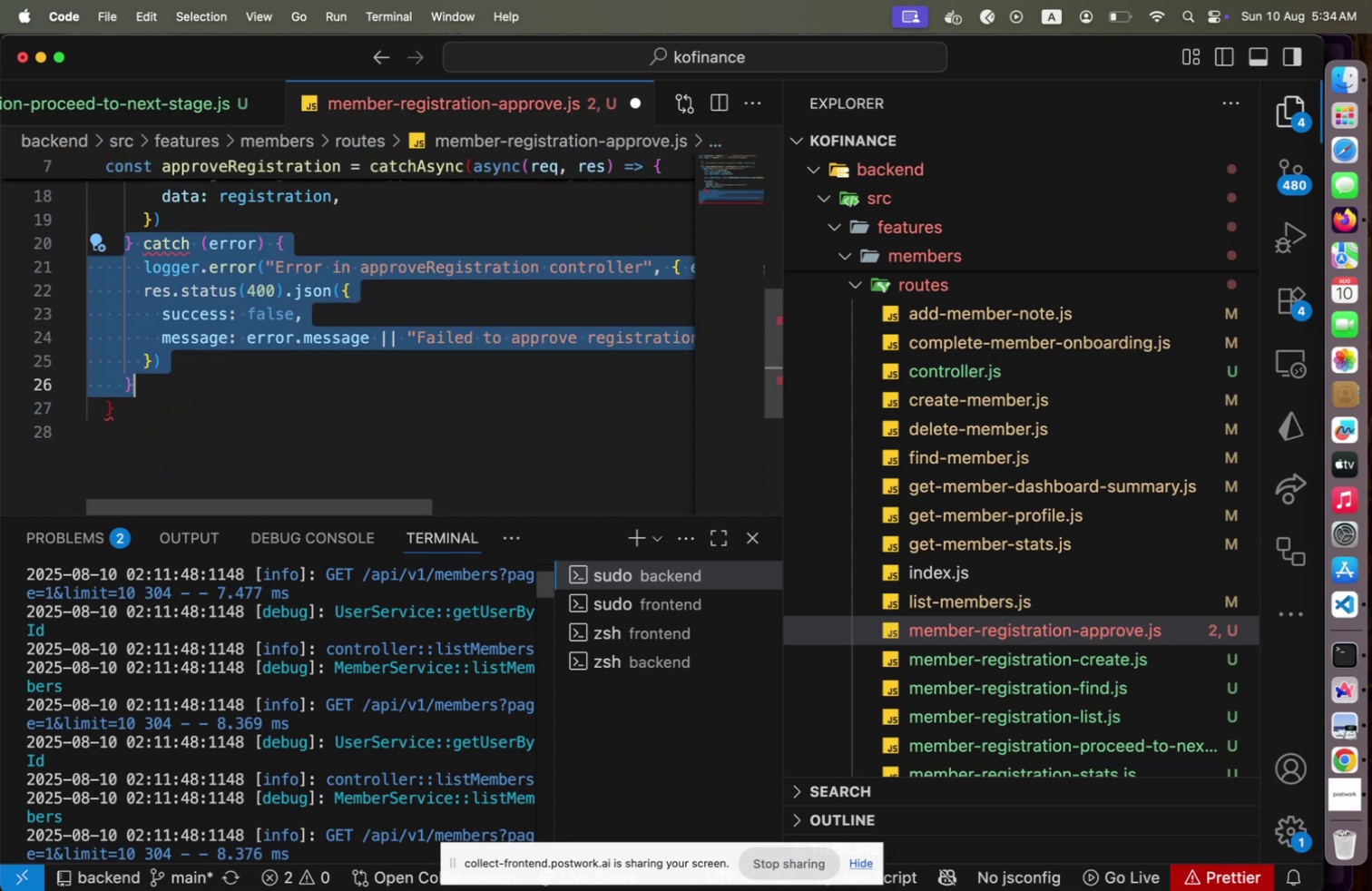 
key(Backspace)
 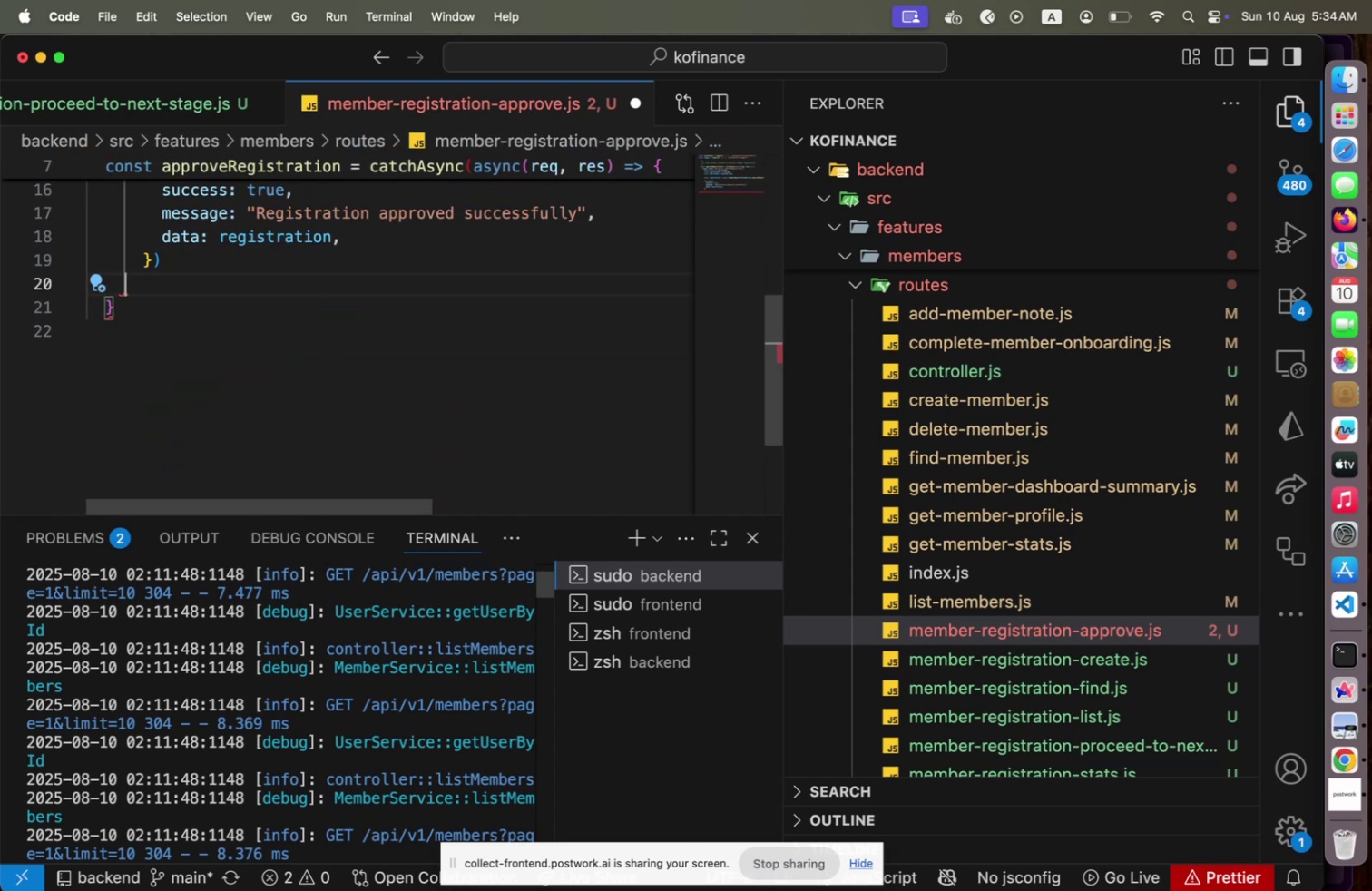 
key(ArrowDown)
 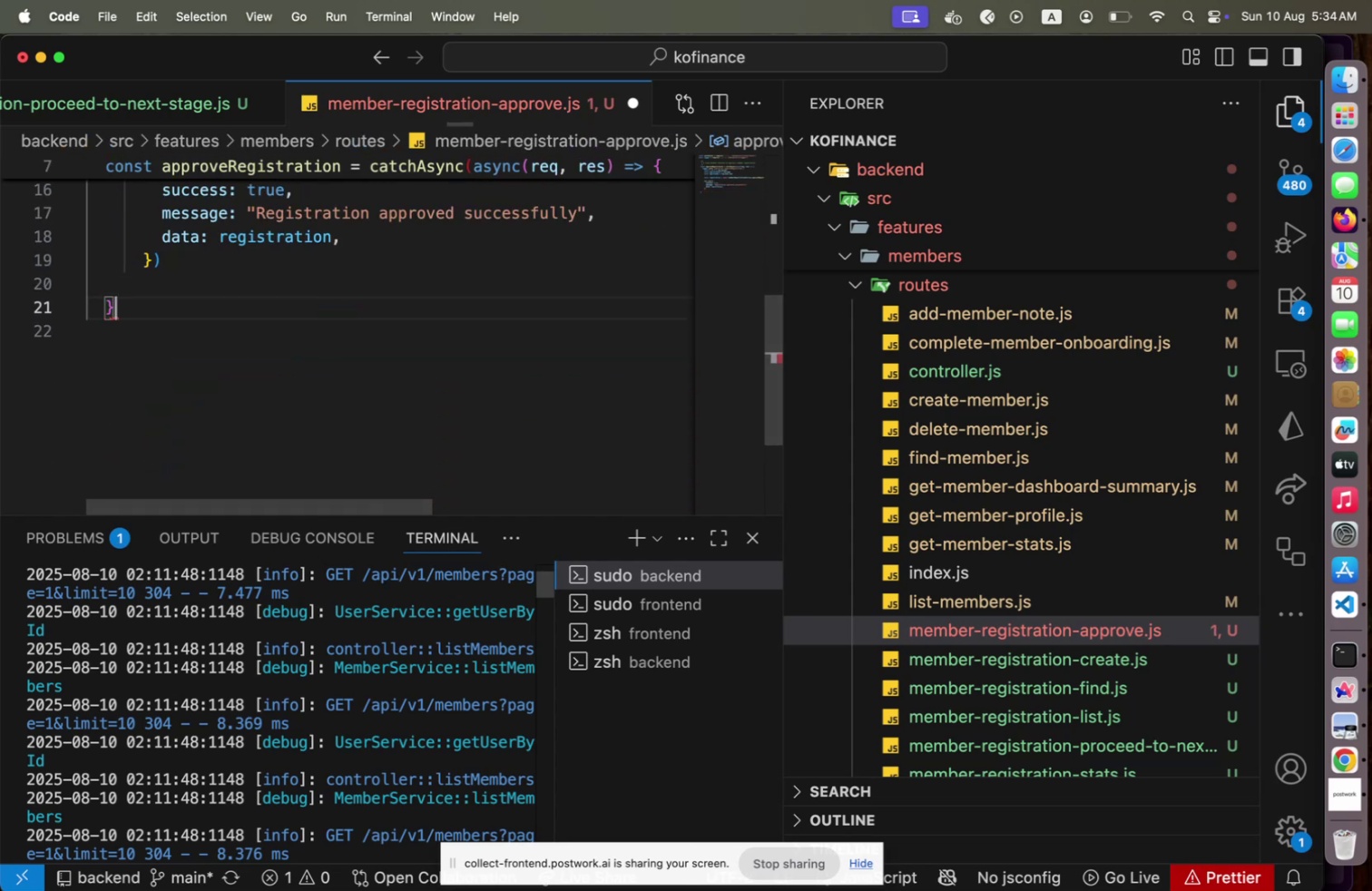 
key(Shift+0)
 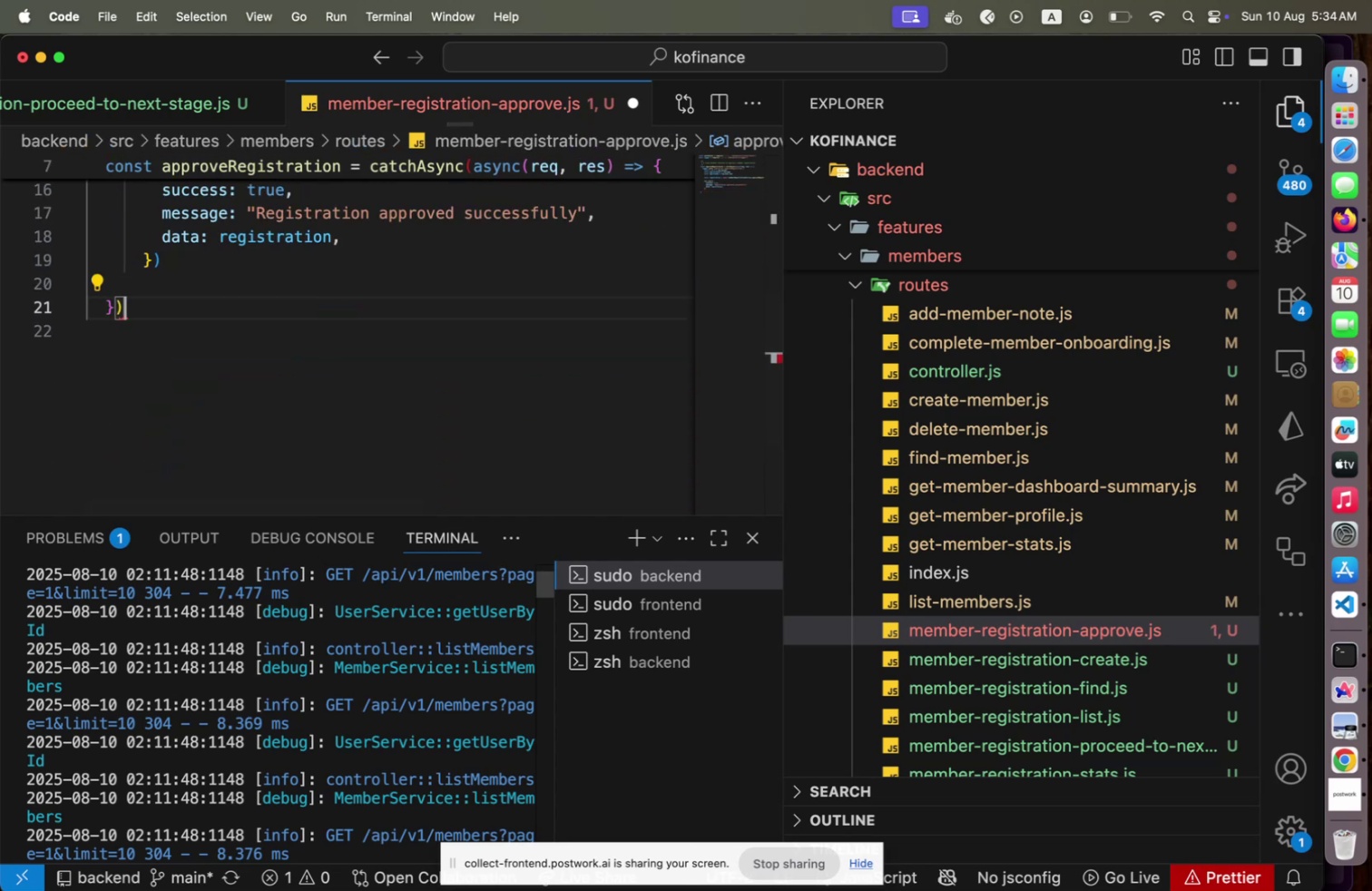 
key(Semicolon)
 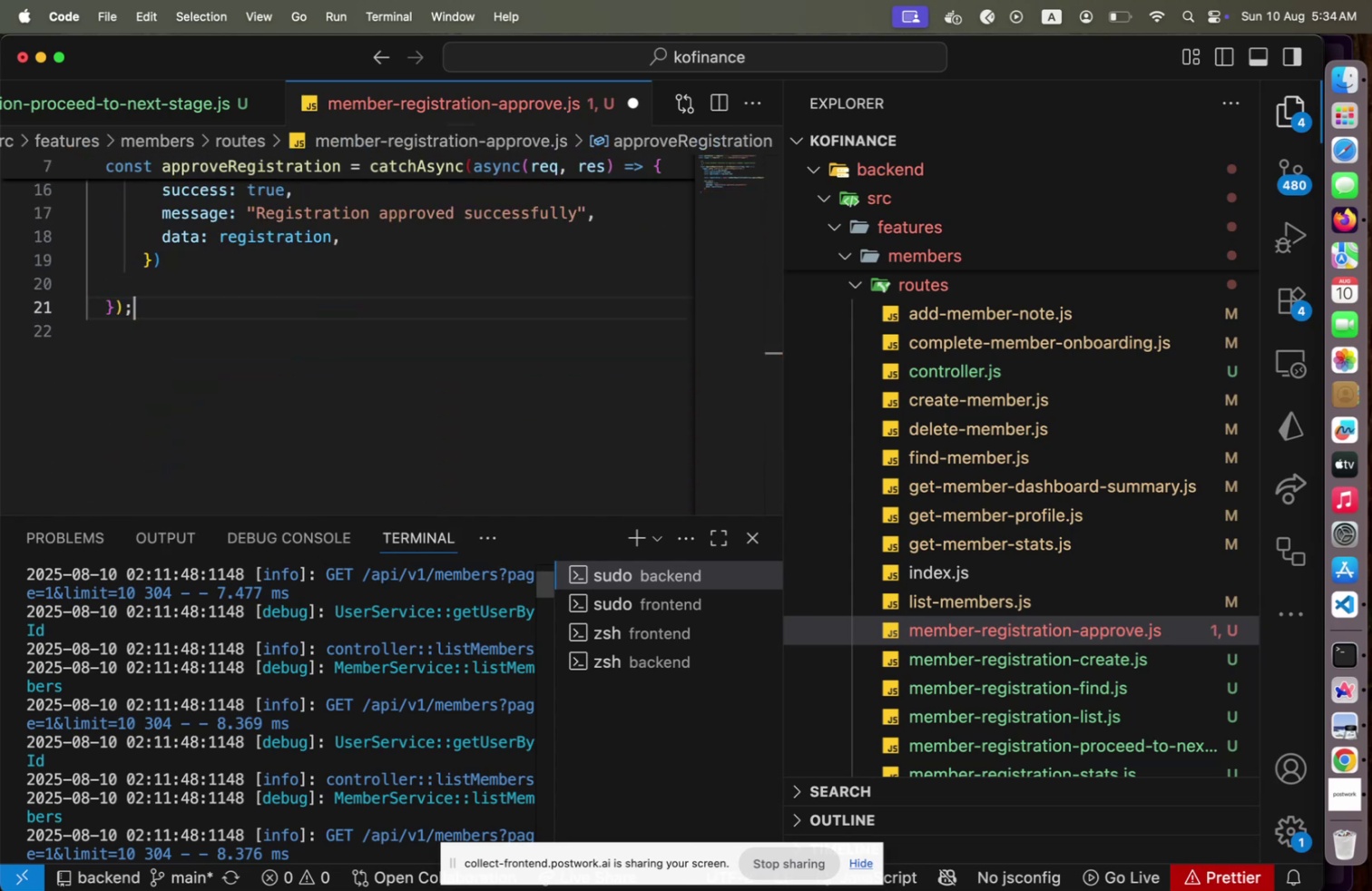 
key(Enter)
 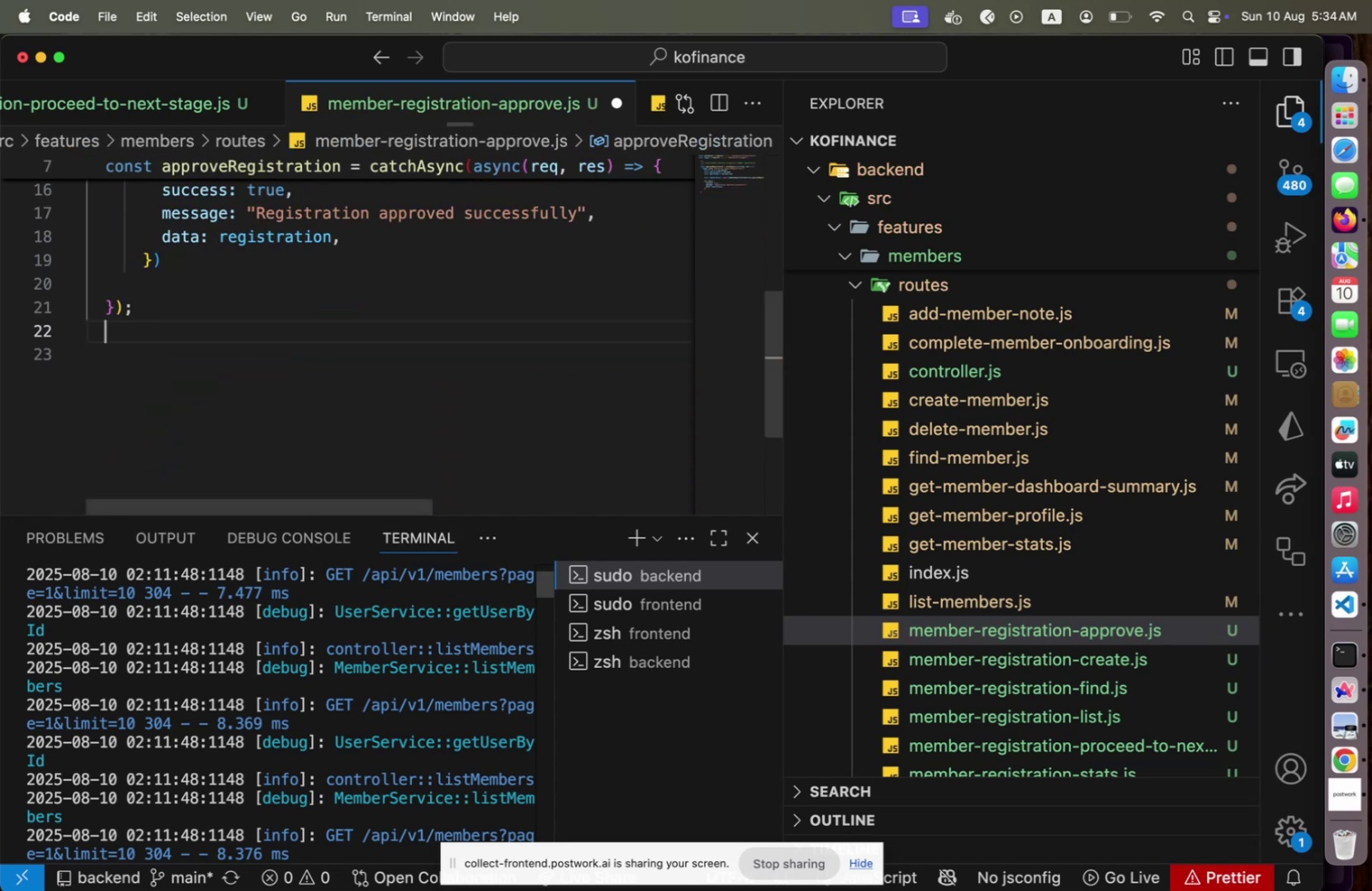 
key(Enter)
 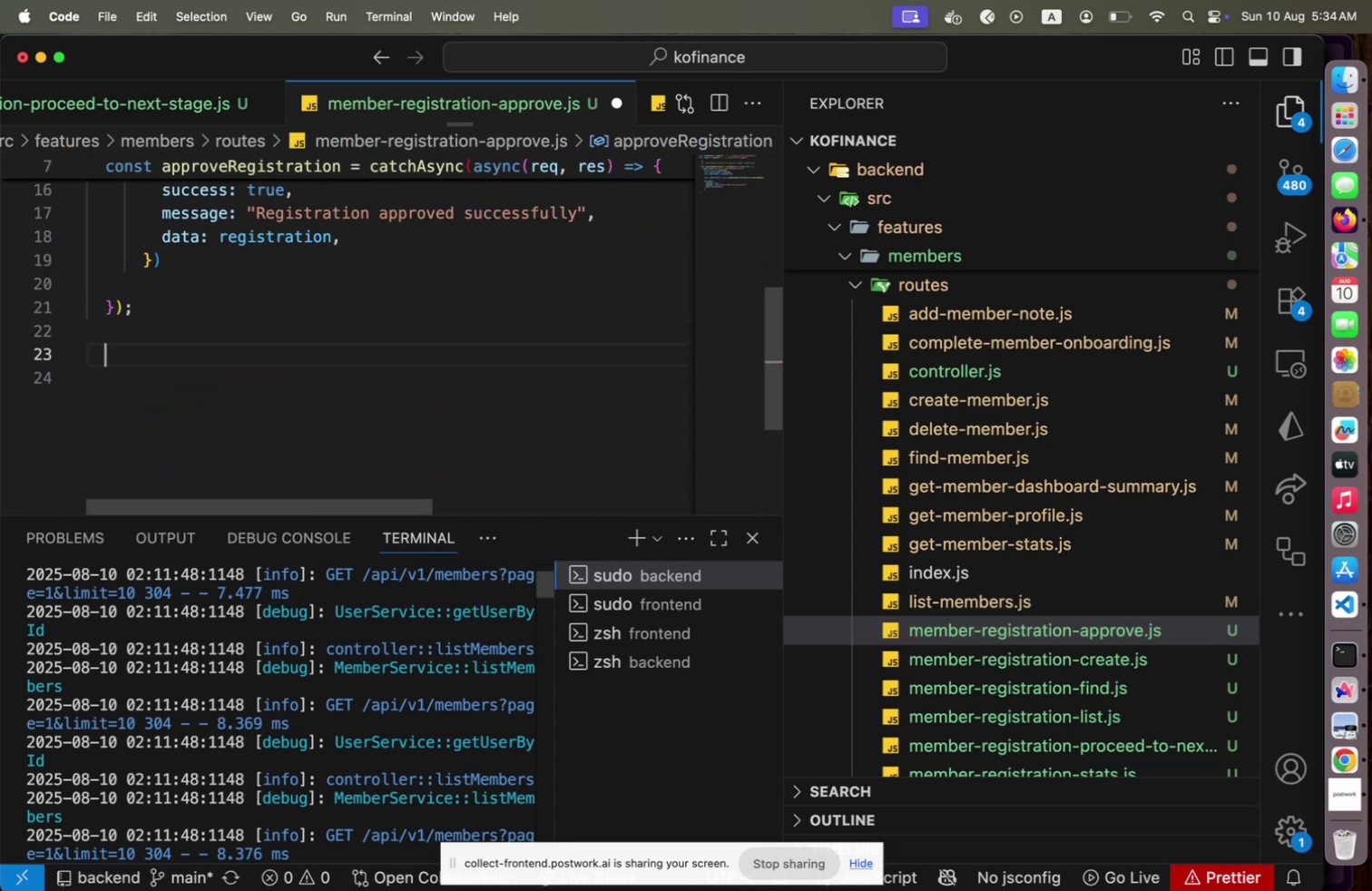 
type(module.ex)
 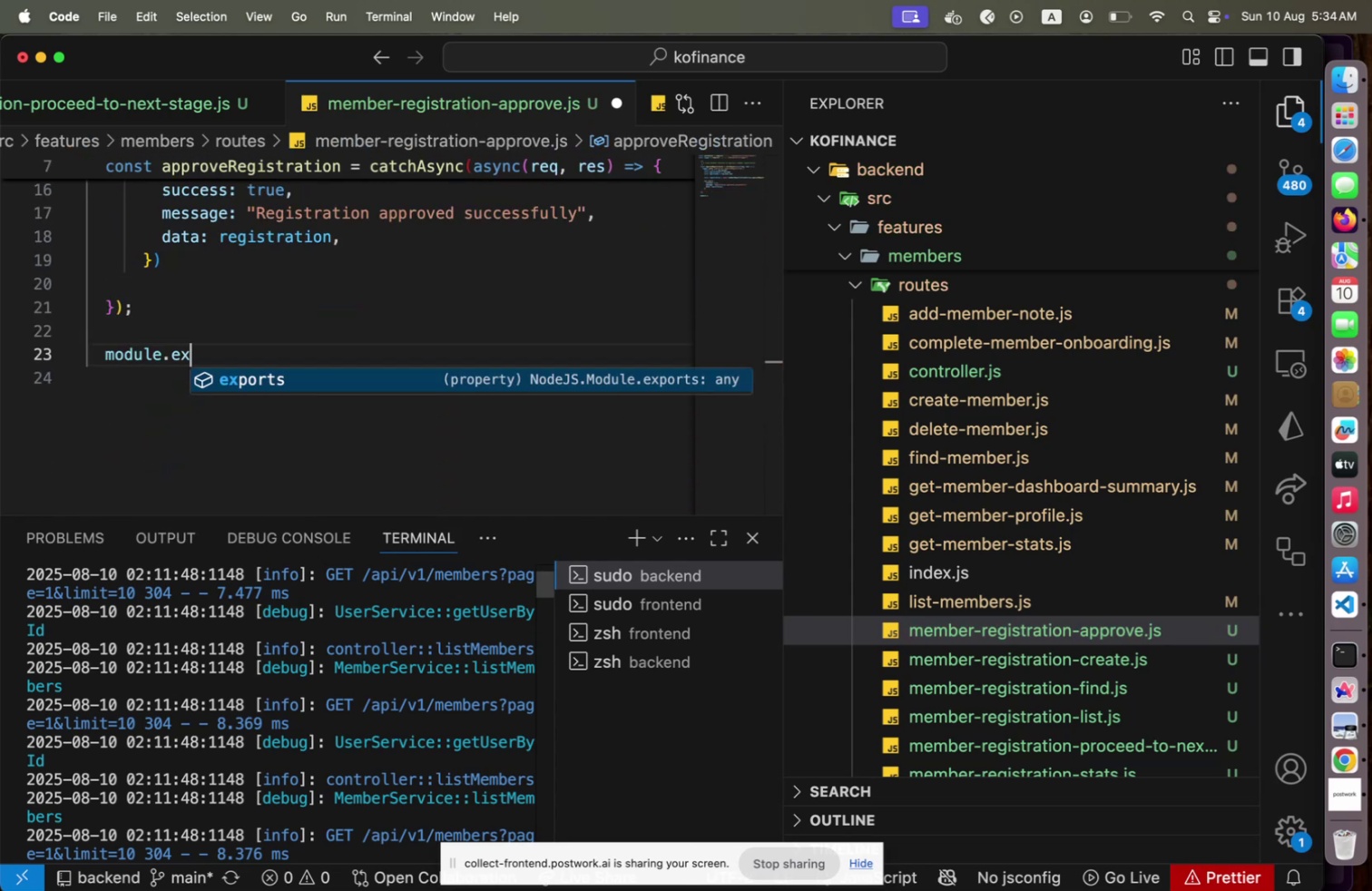 
key(Enter)
 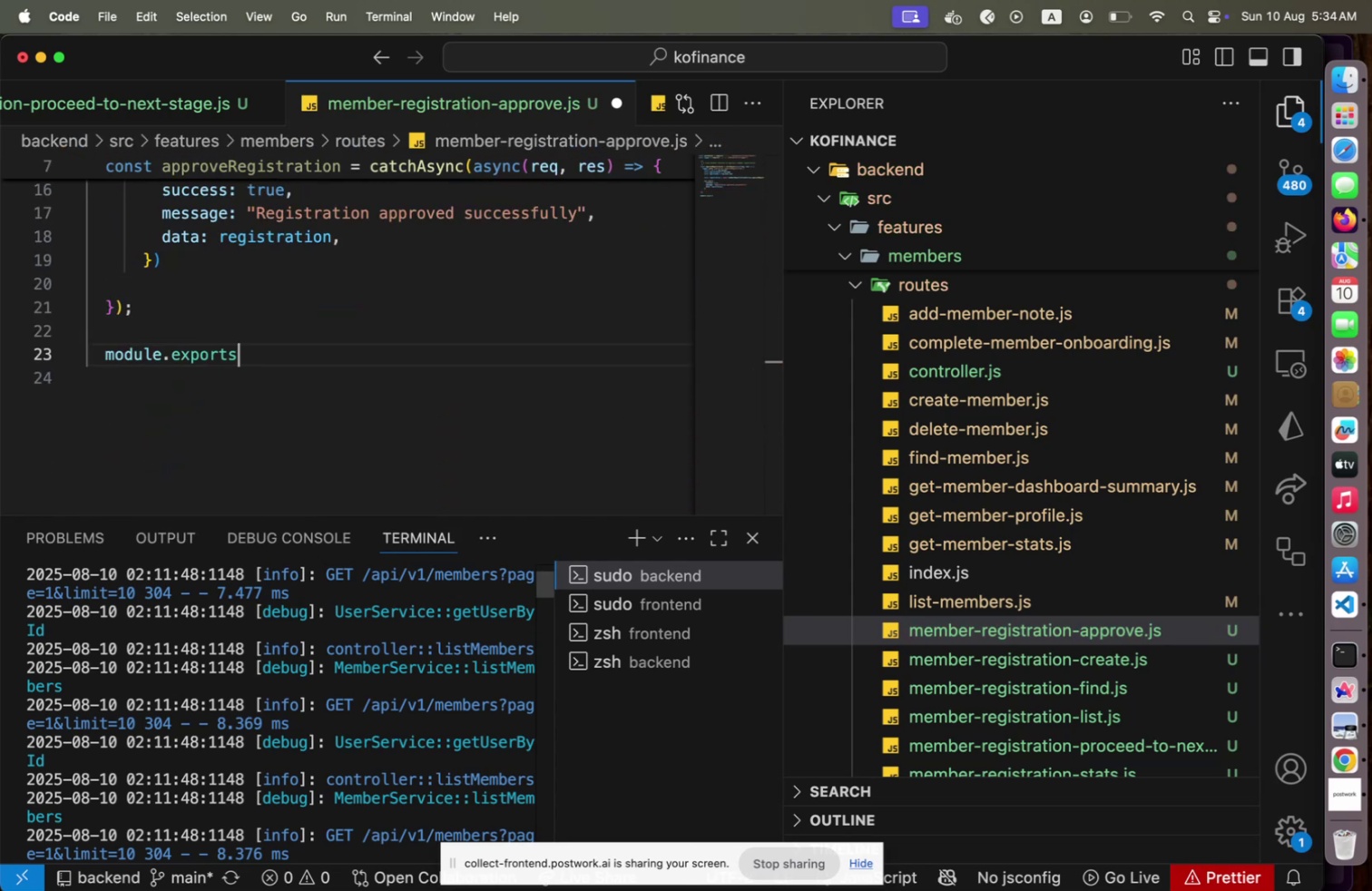 
type( = {approveR)
 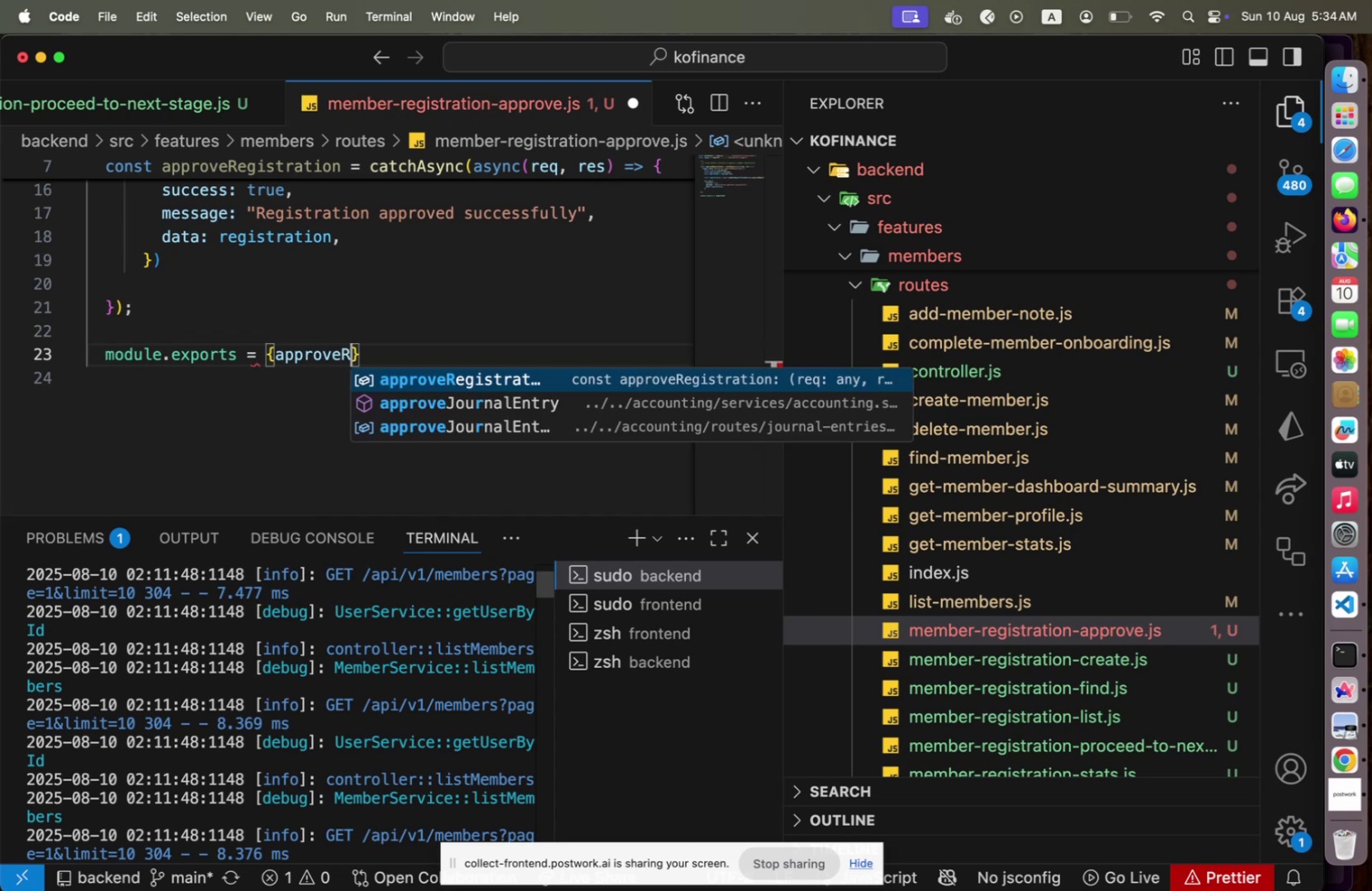 
key(Enter)
 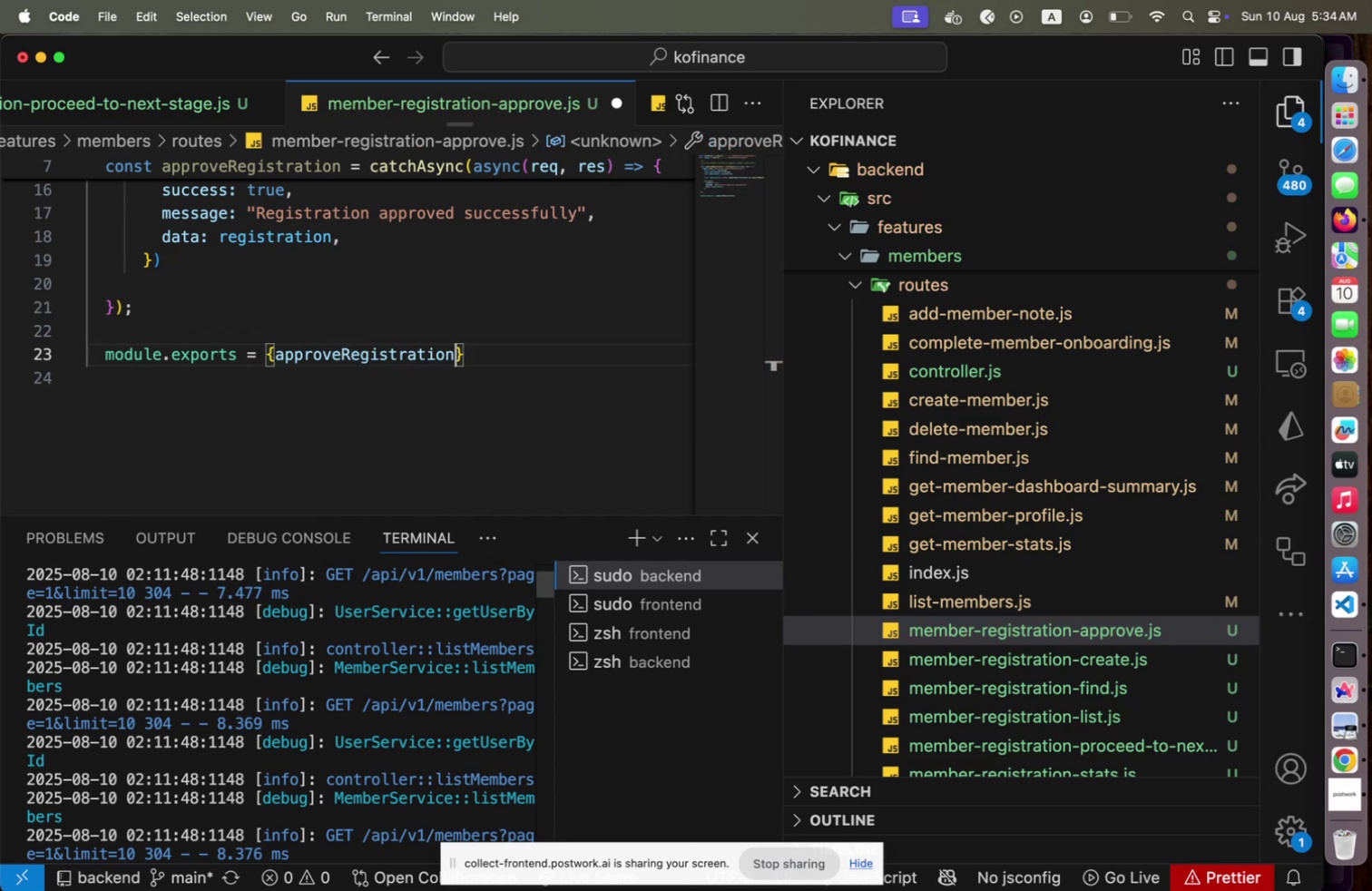 
key(Alt+Shift+F)
 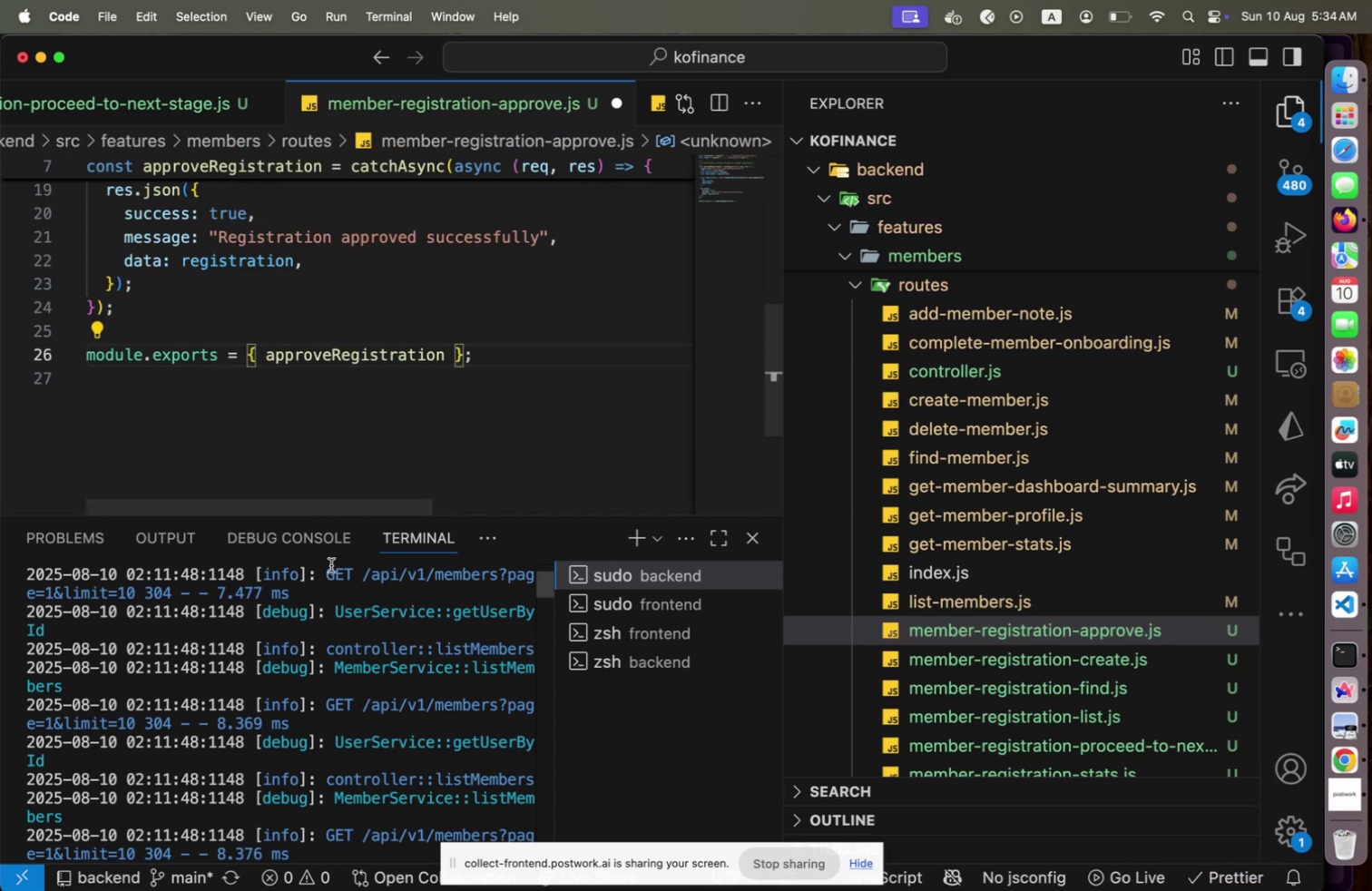 
scroll: coordinate [427, 437], scroll_direction: up, amount: 7.0
 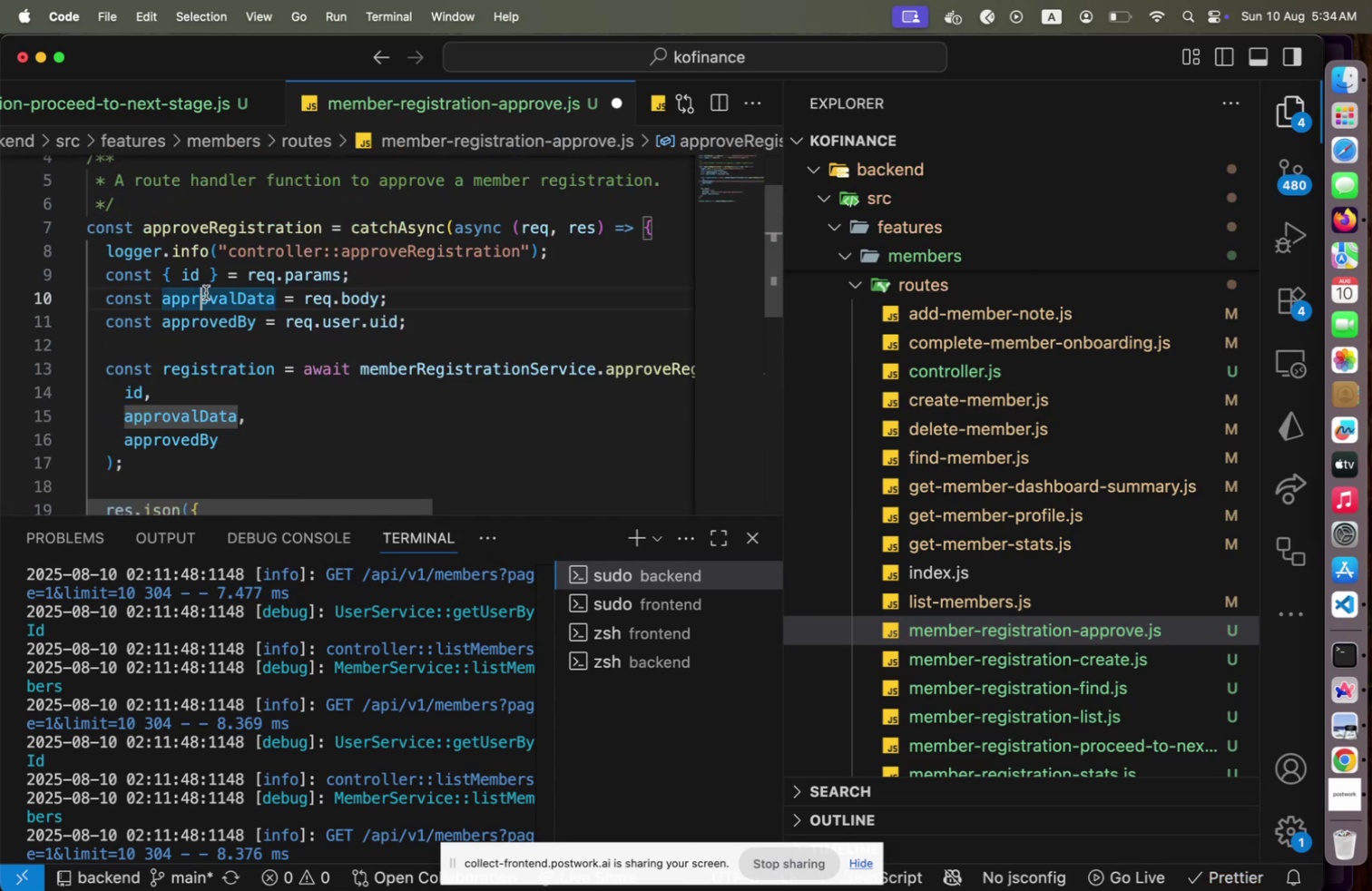 
key(ArrowDown)
 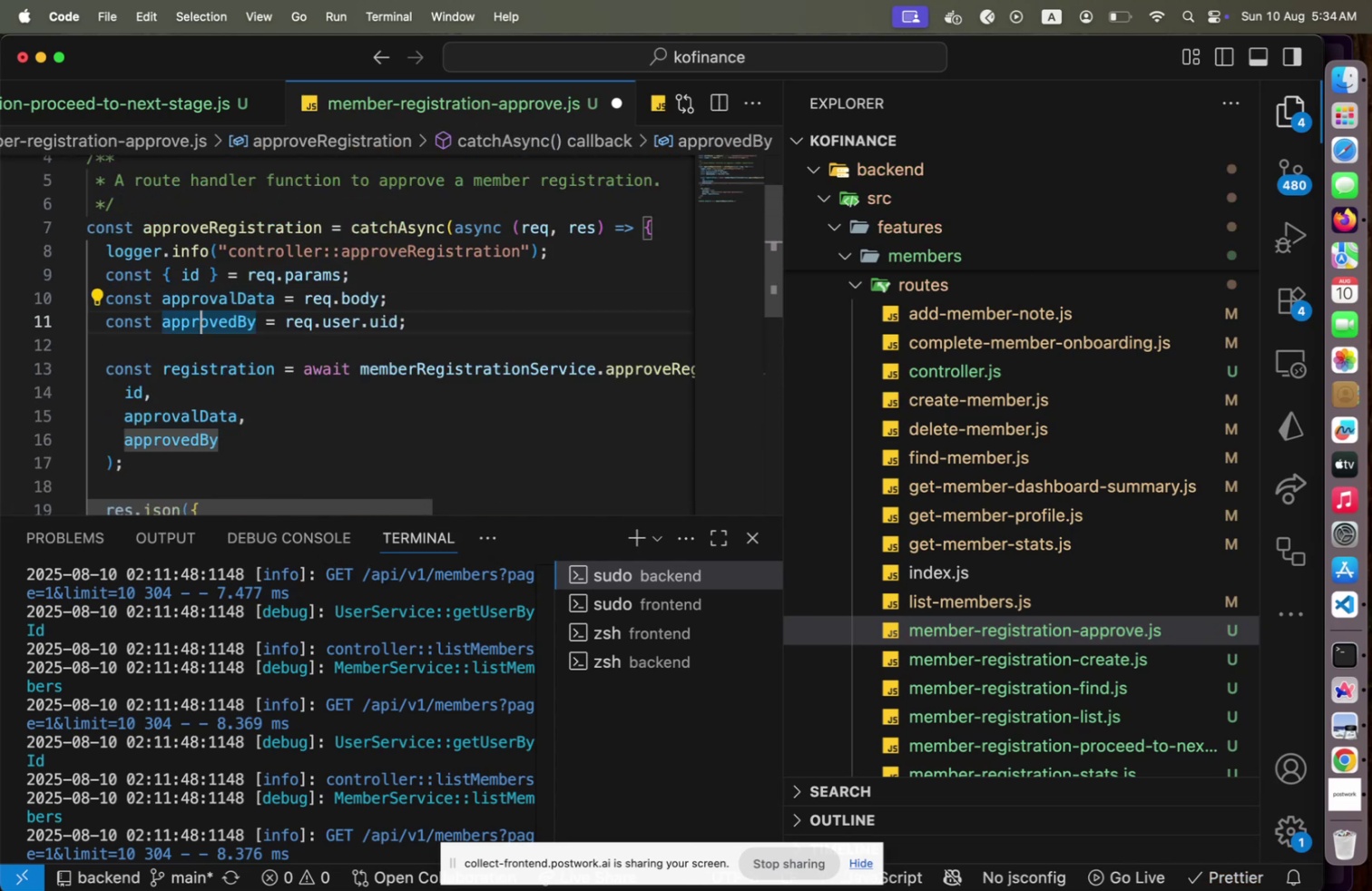 
key(End)
 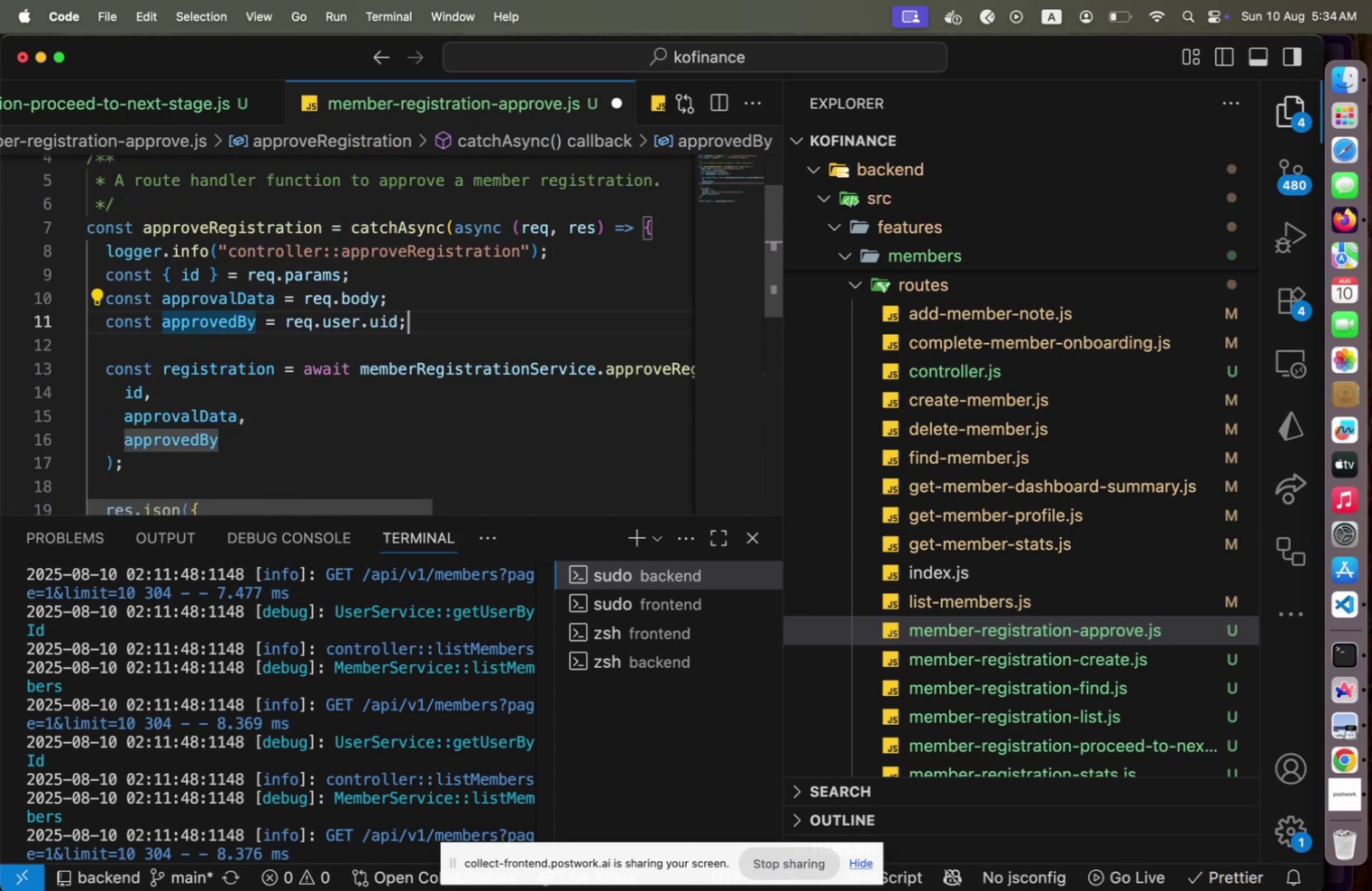 
key(ArrowLeft)
 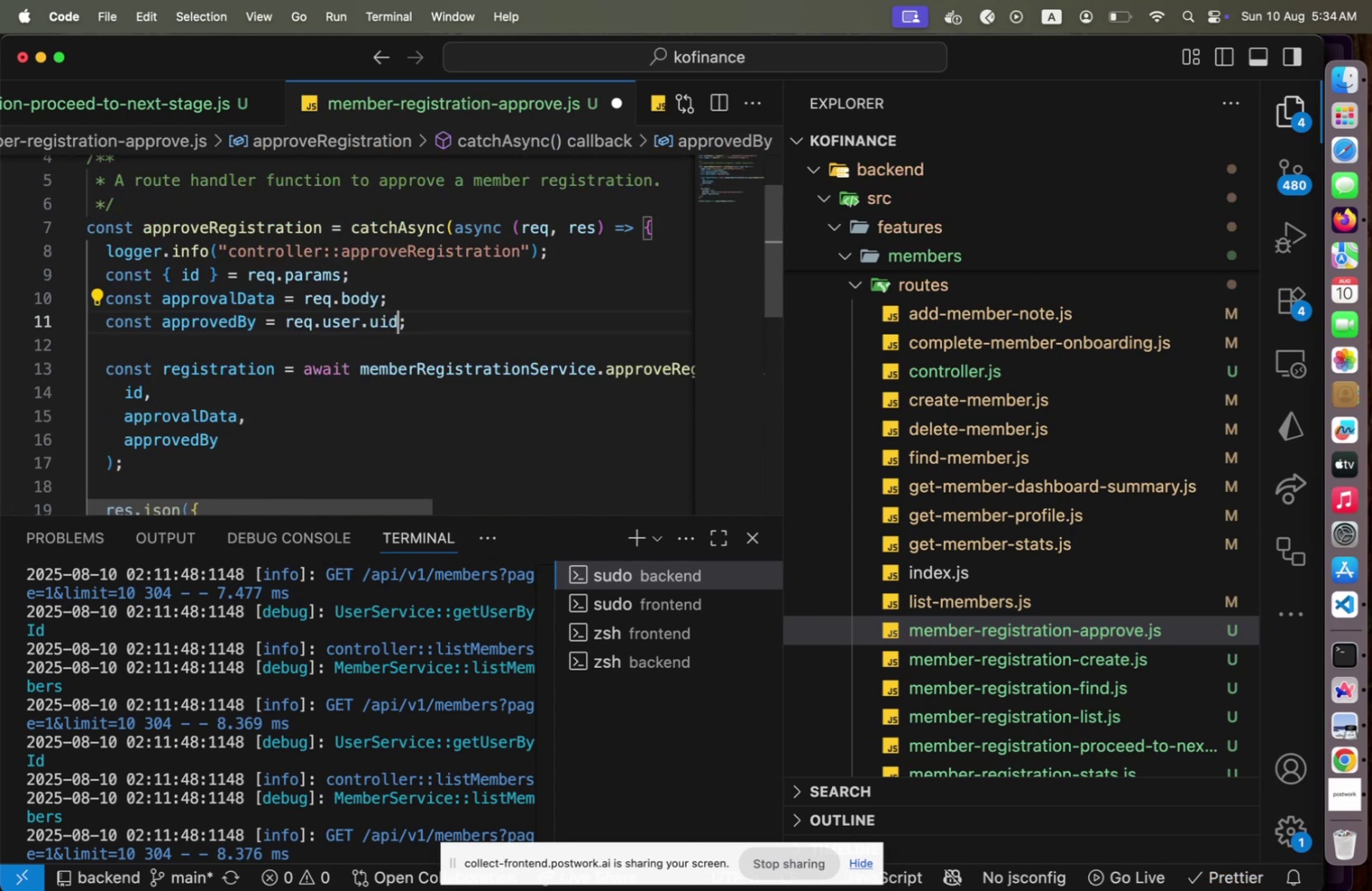 
key(ArrowLeft)
 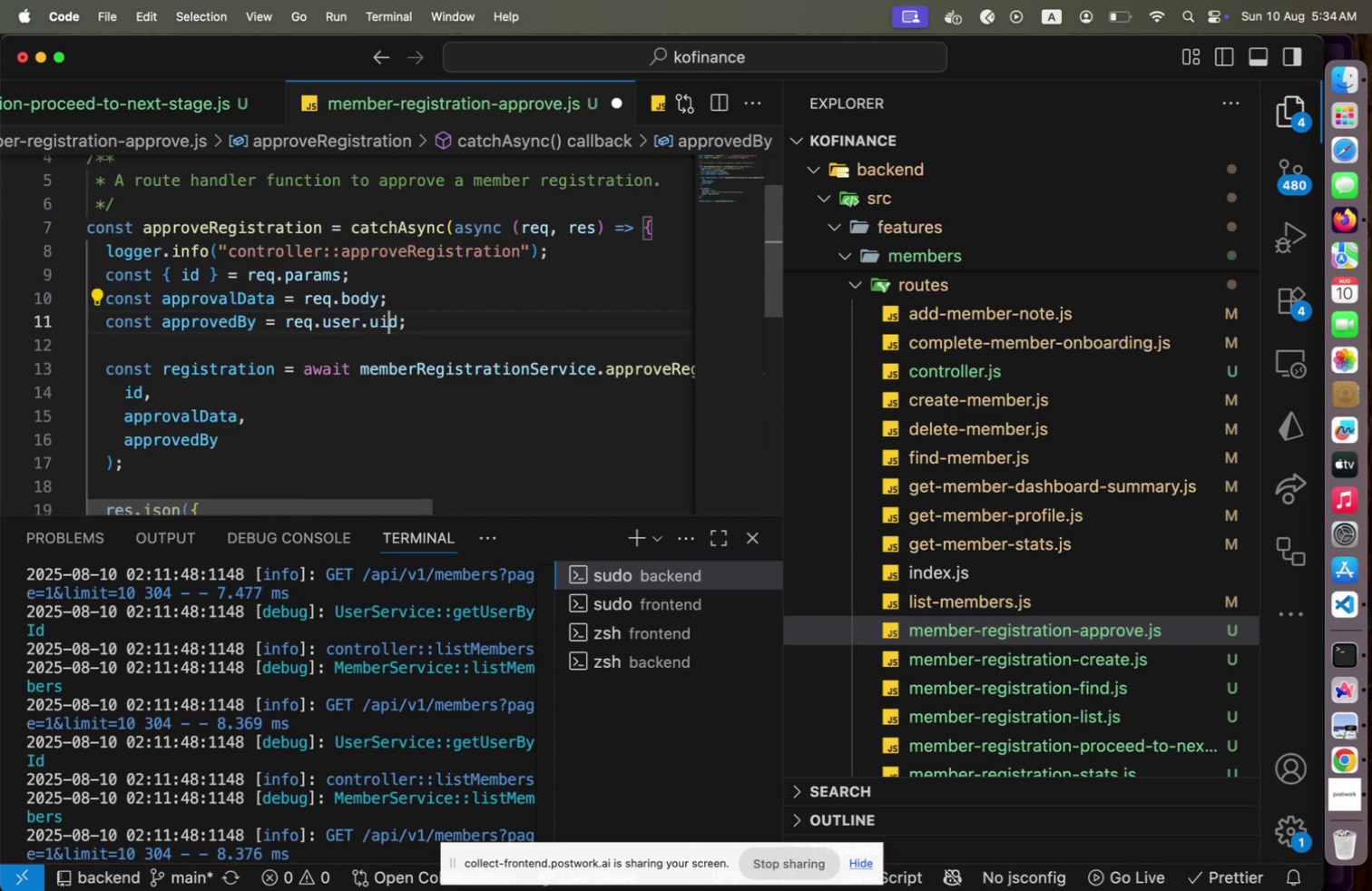 
key(ArrowLeft)
 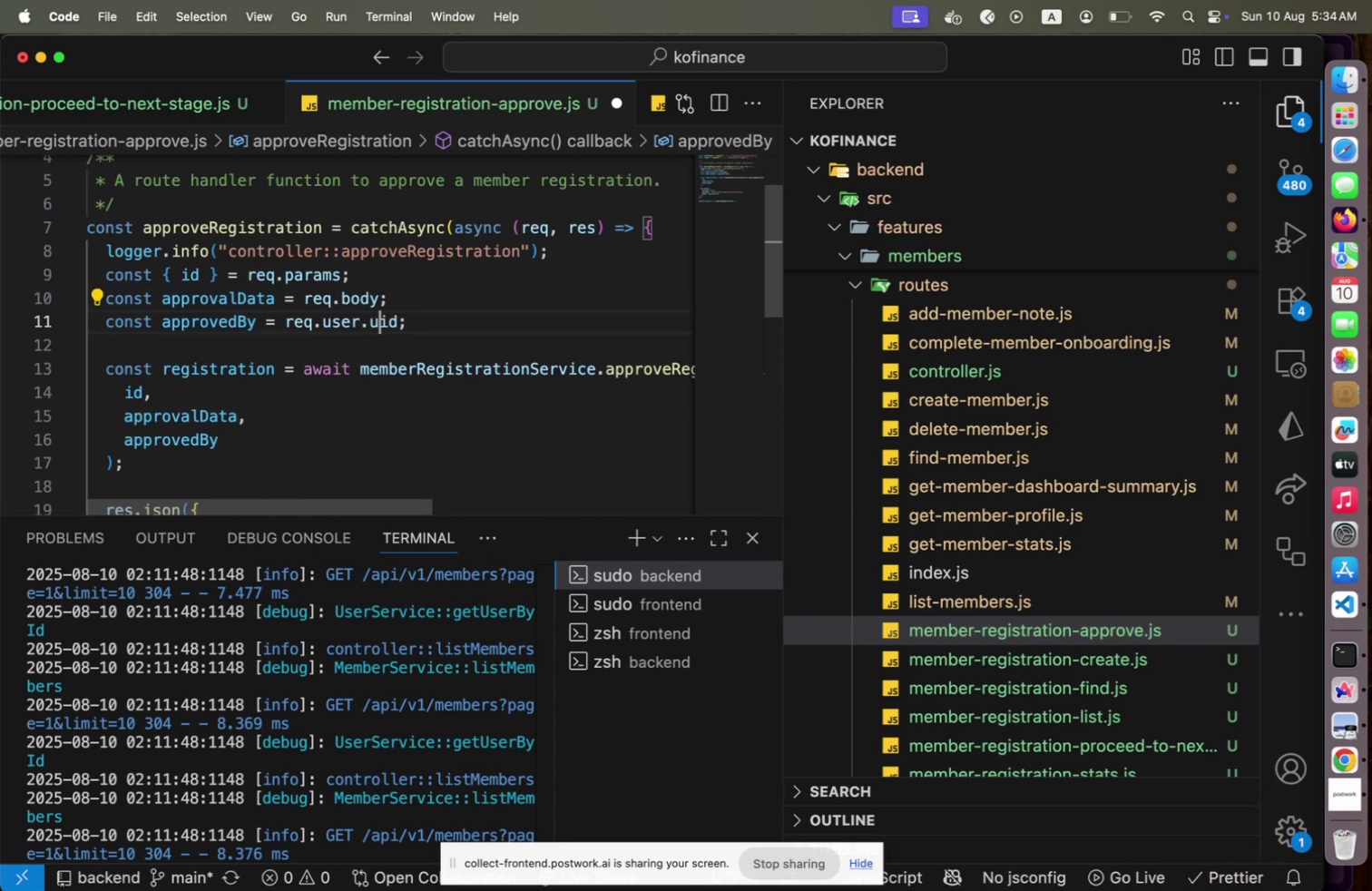 
key(Shift+ShiftLeft)
 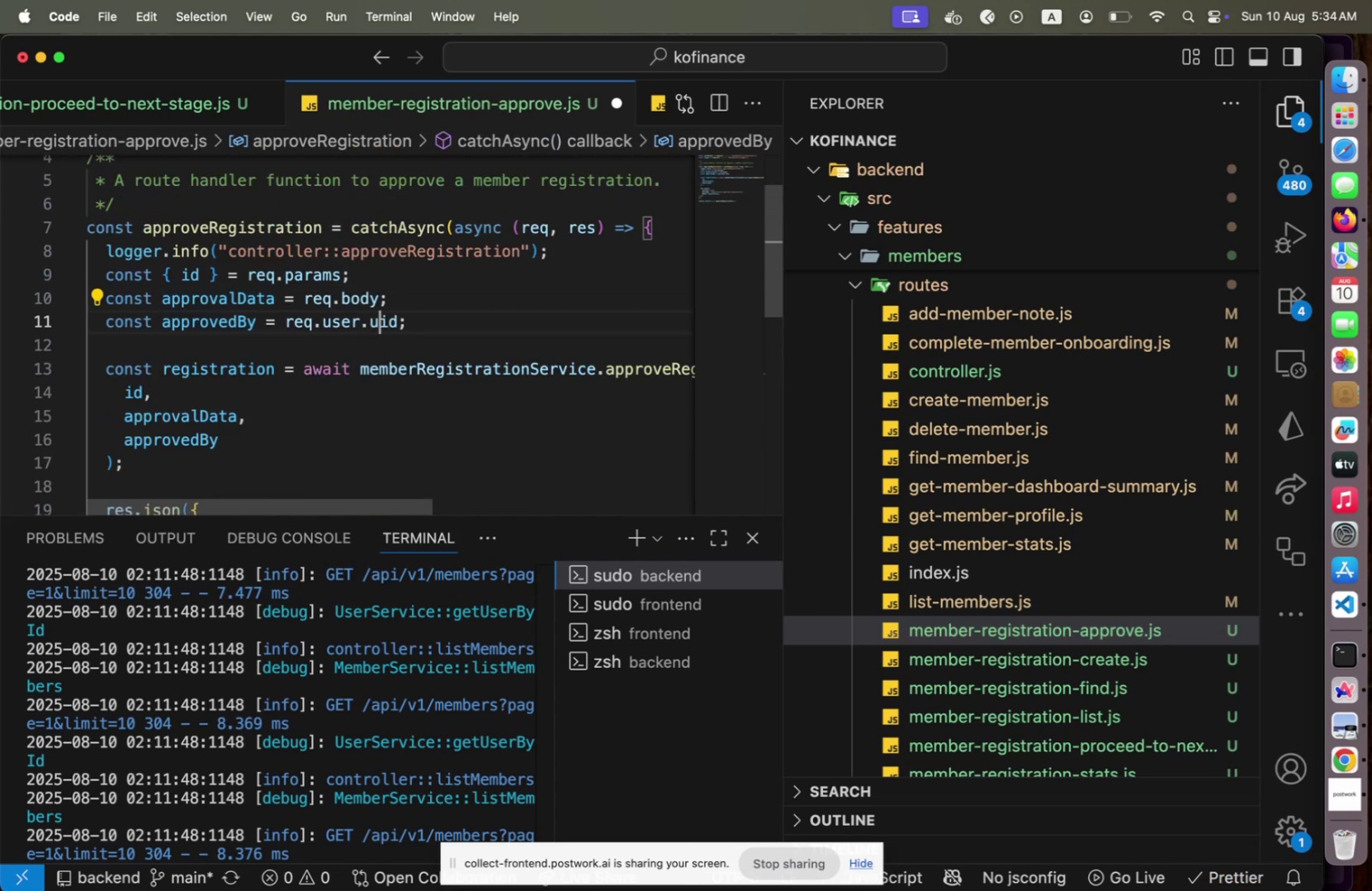 
key(Shift+ArrowLeft)
 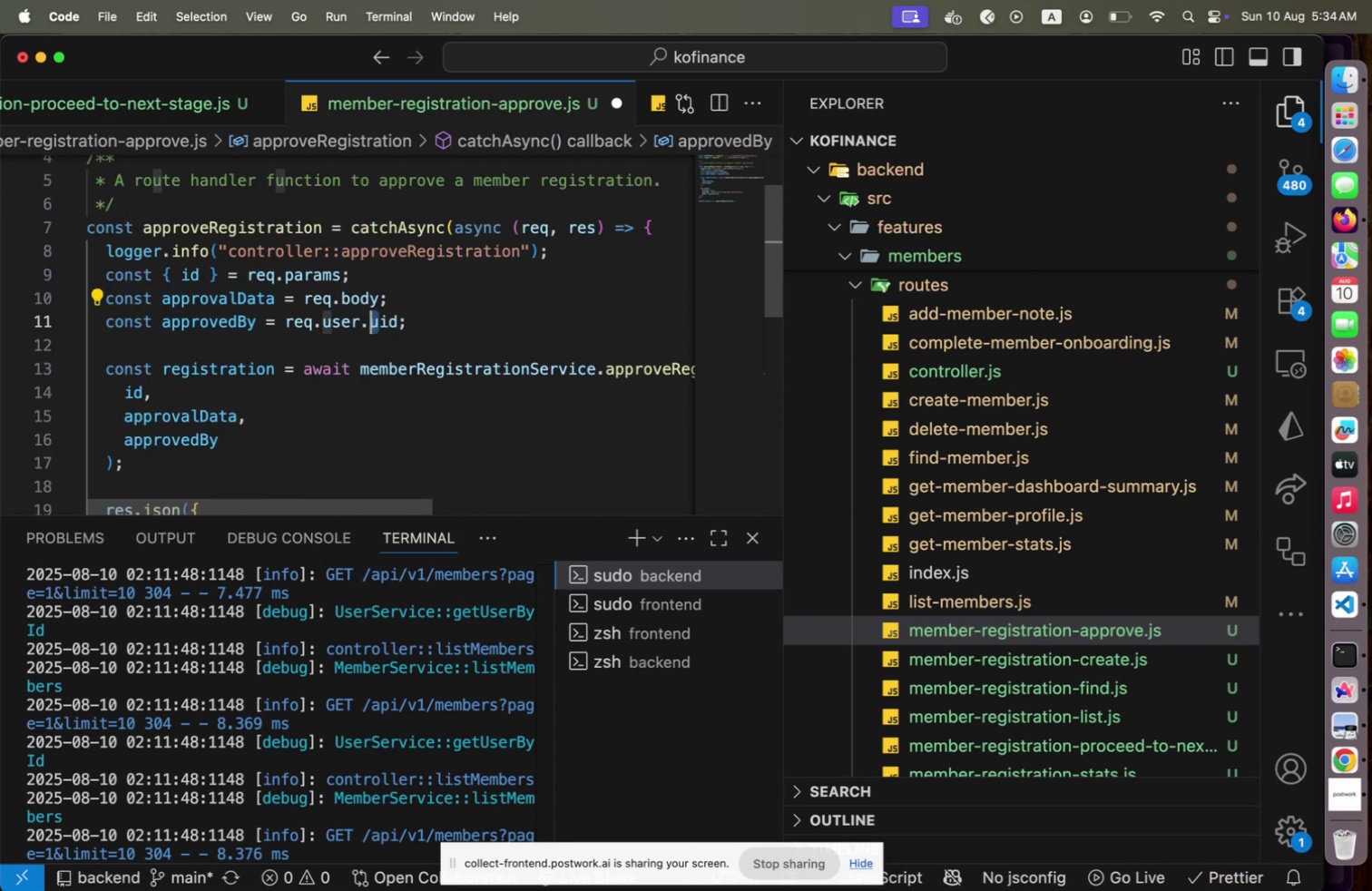 
key(Shift+ShiftLeft)
 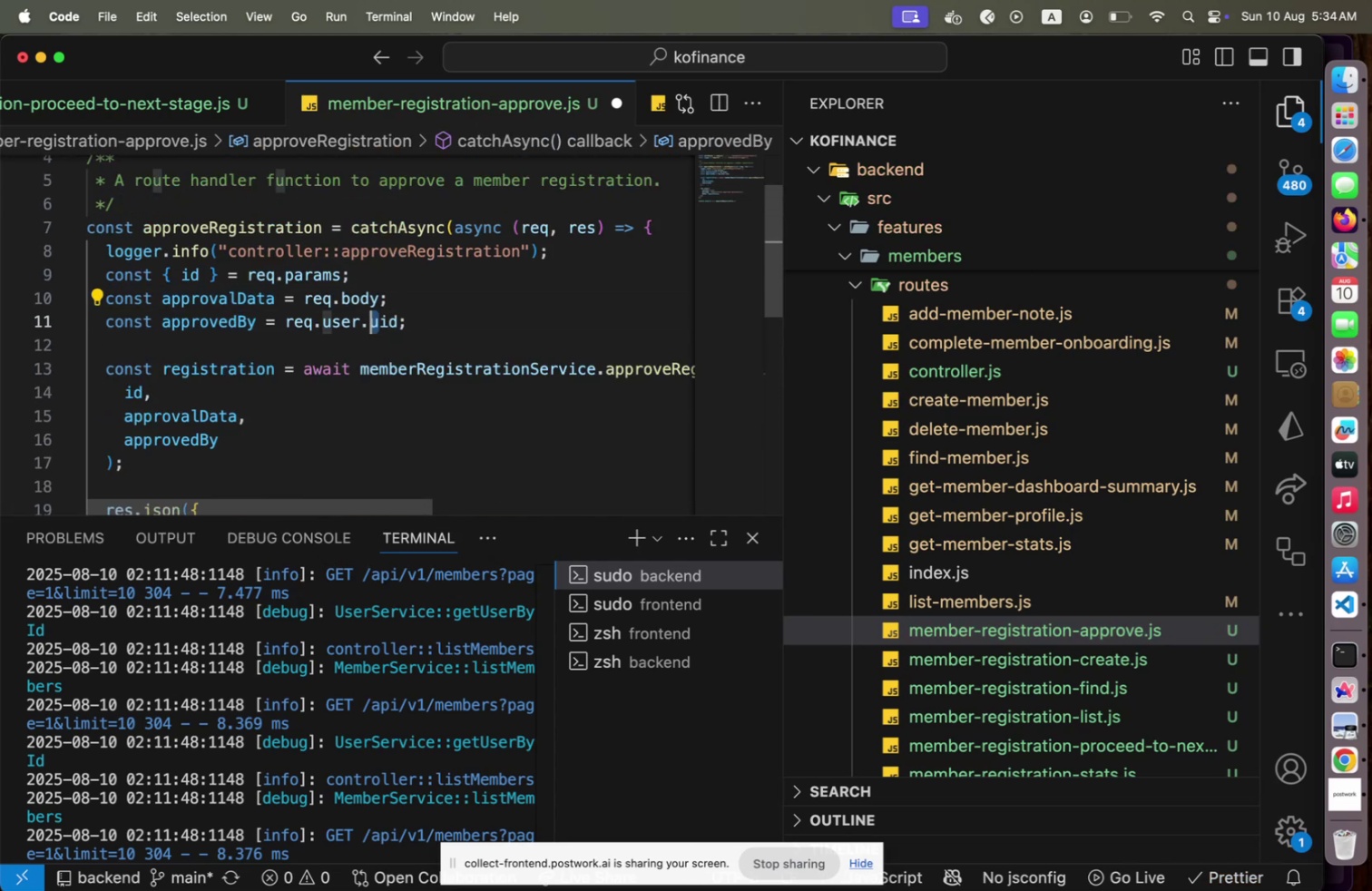 
key(Shift+Minus)
 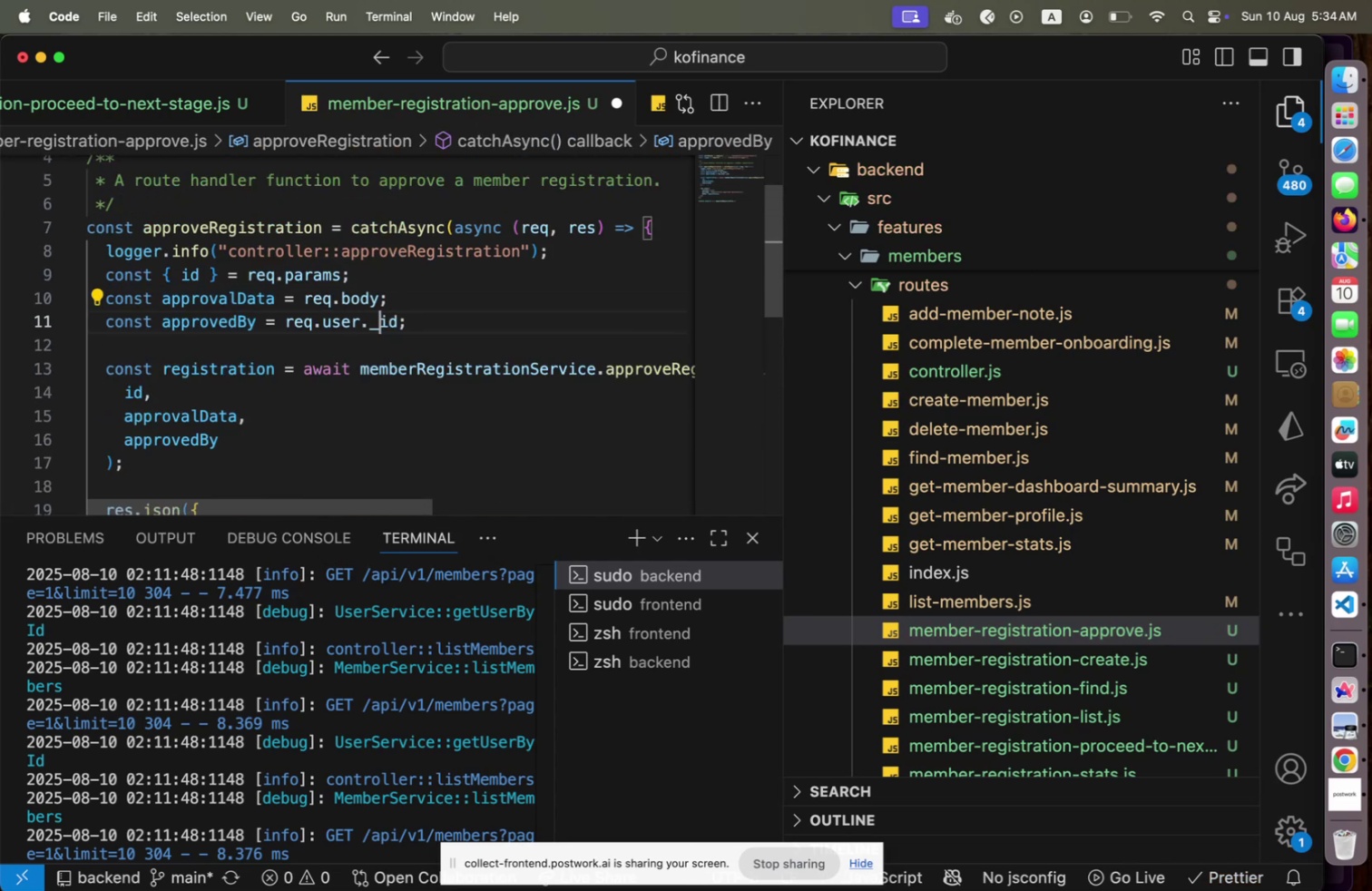 
key(ArrowUp)
 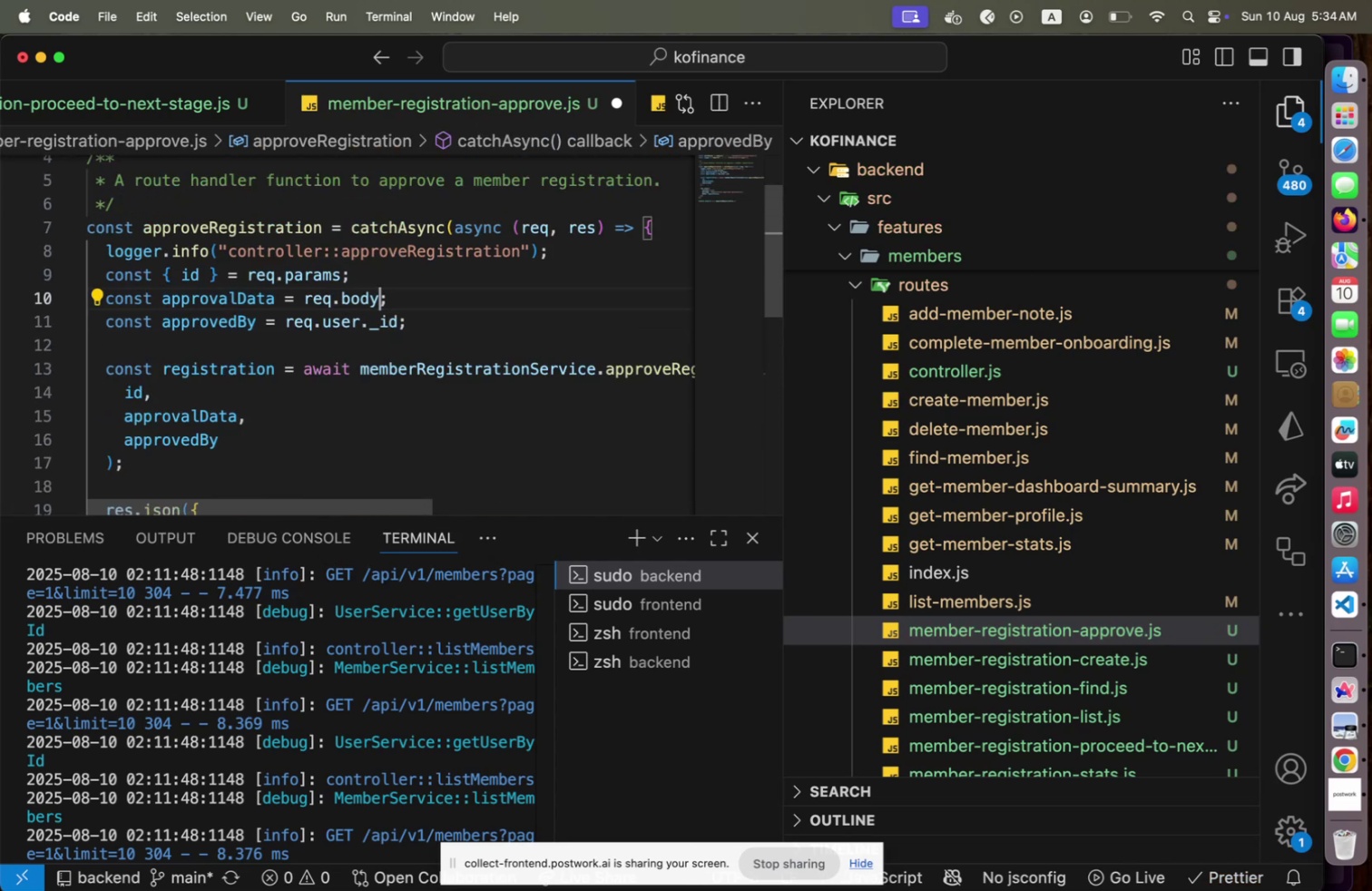 
key(ArrowLeft)
 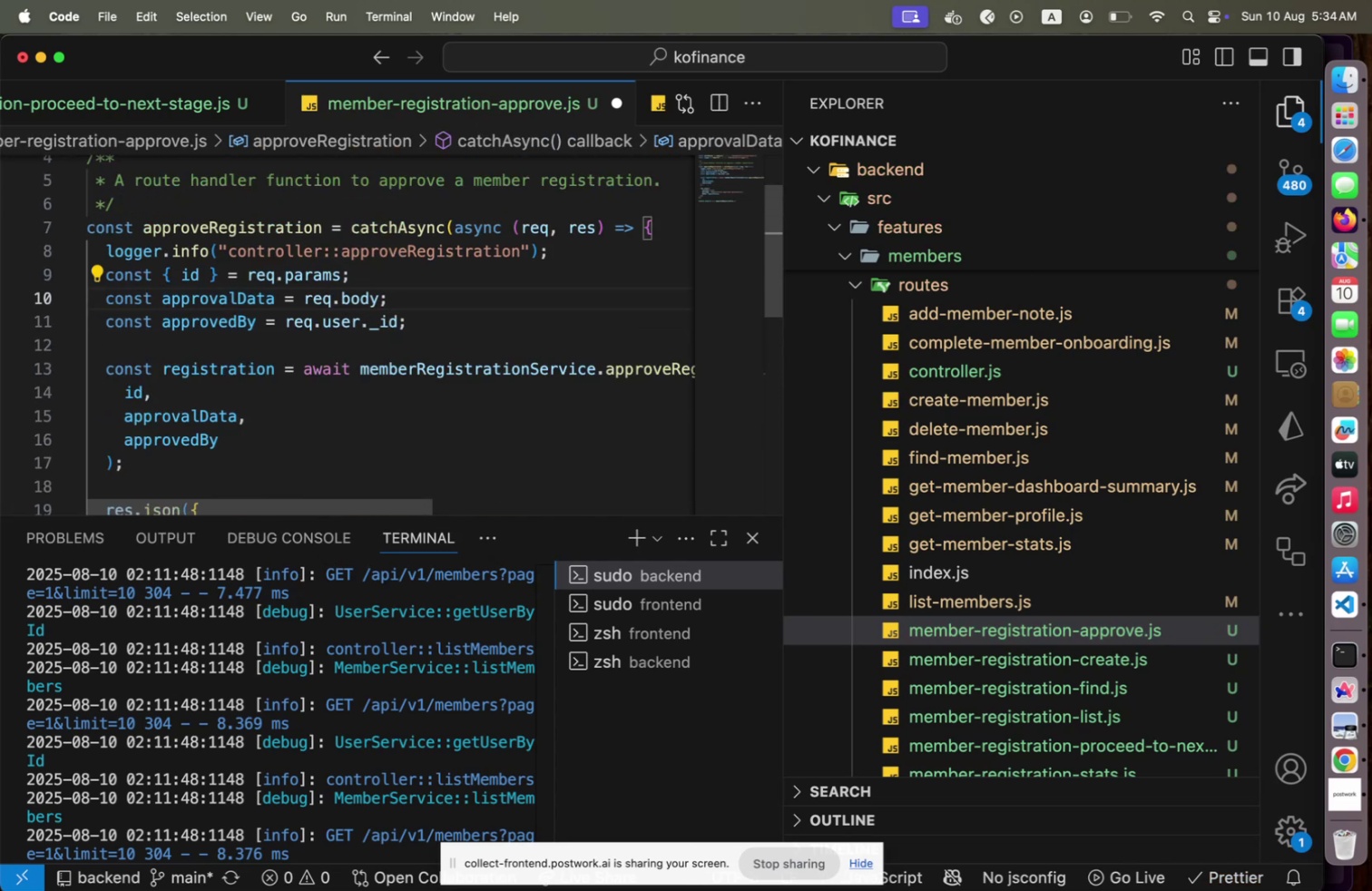 
hold_key(key=ArrowLeft, duration=0.63)
 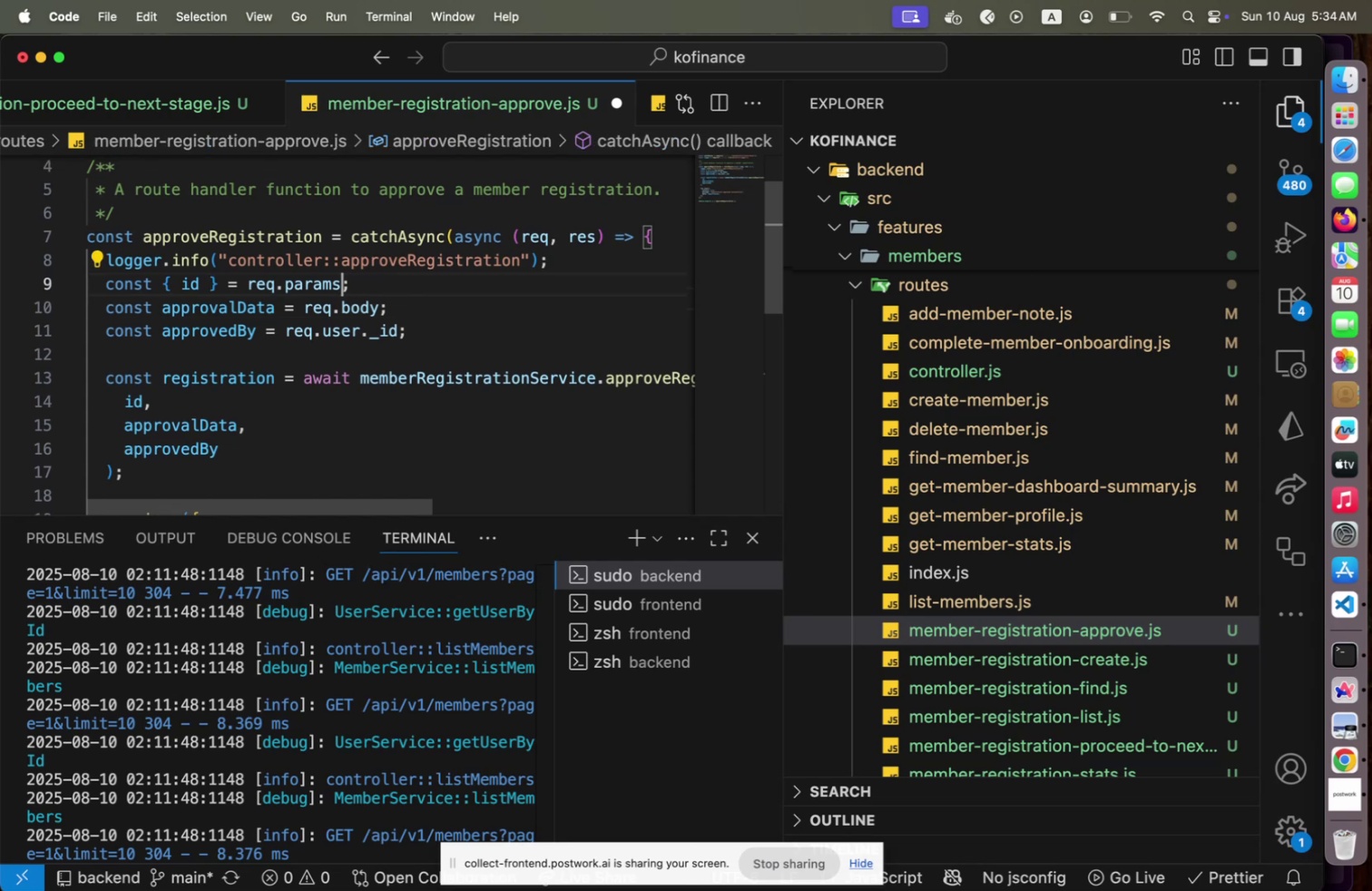 
key(ArrowUp)
 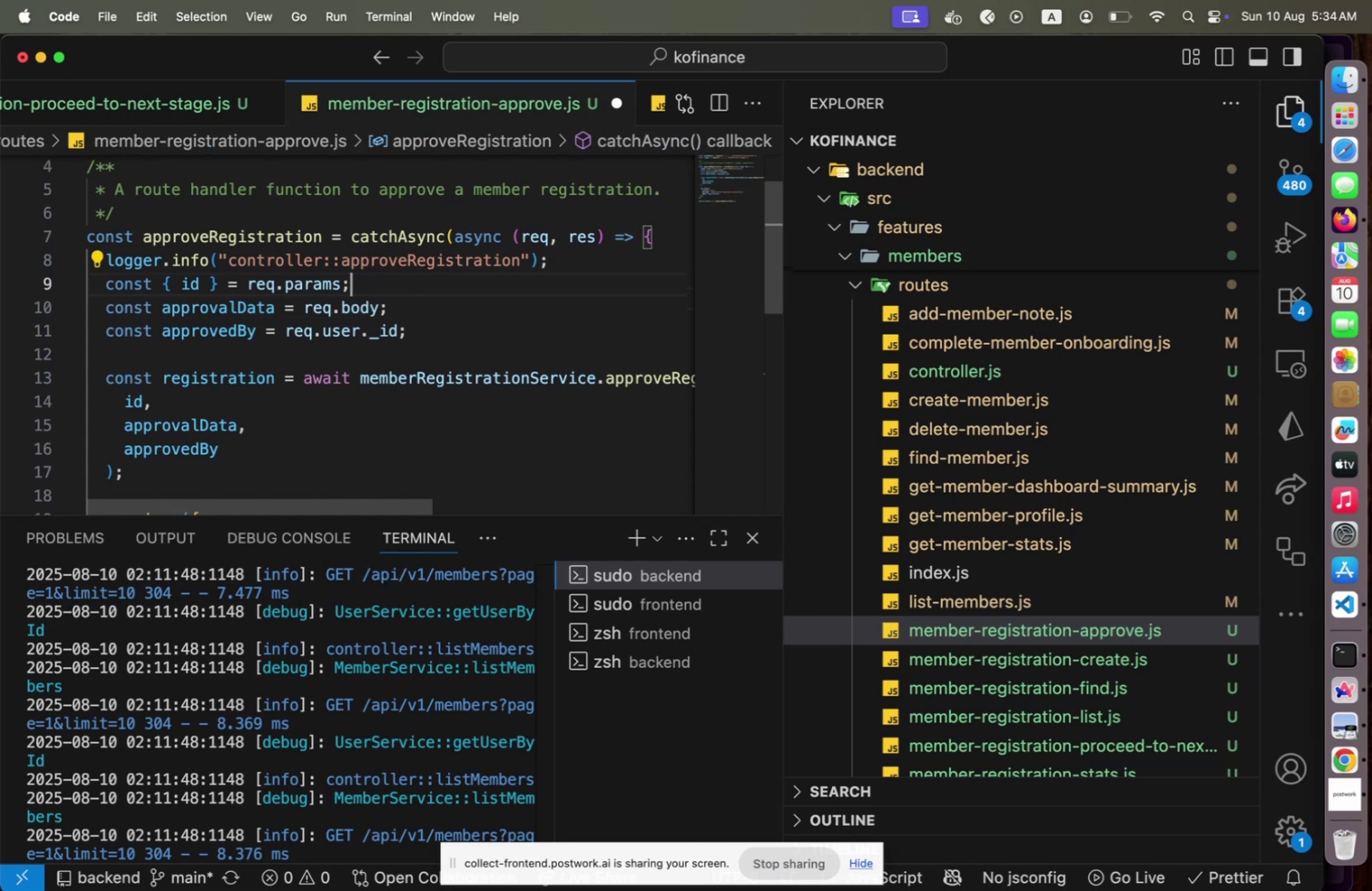 
key(ArrowLeft)
 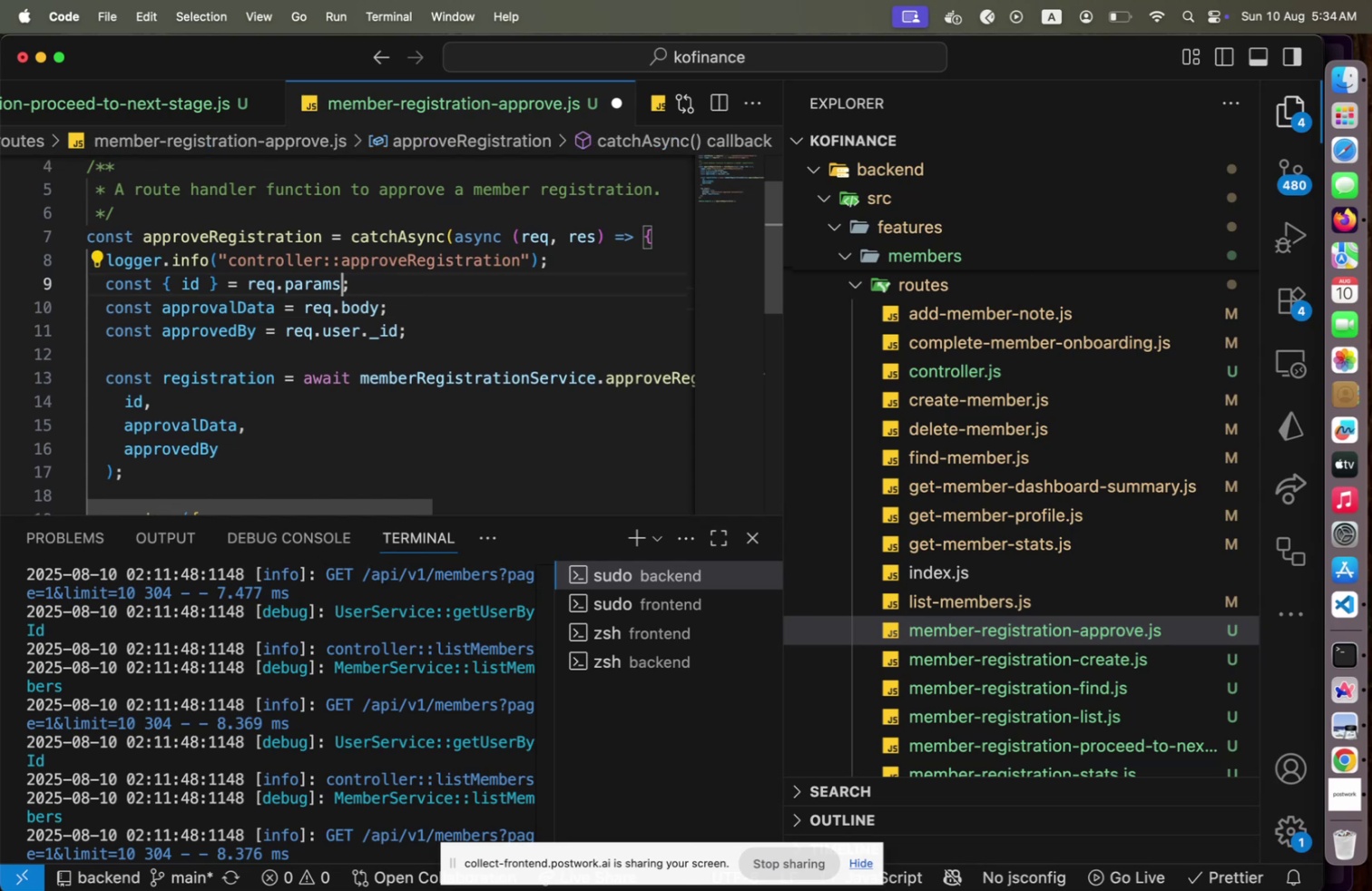 
type(.reg)
 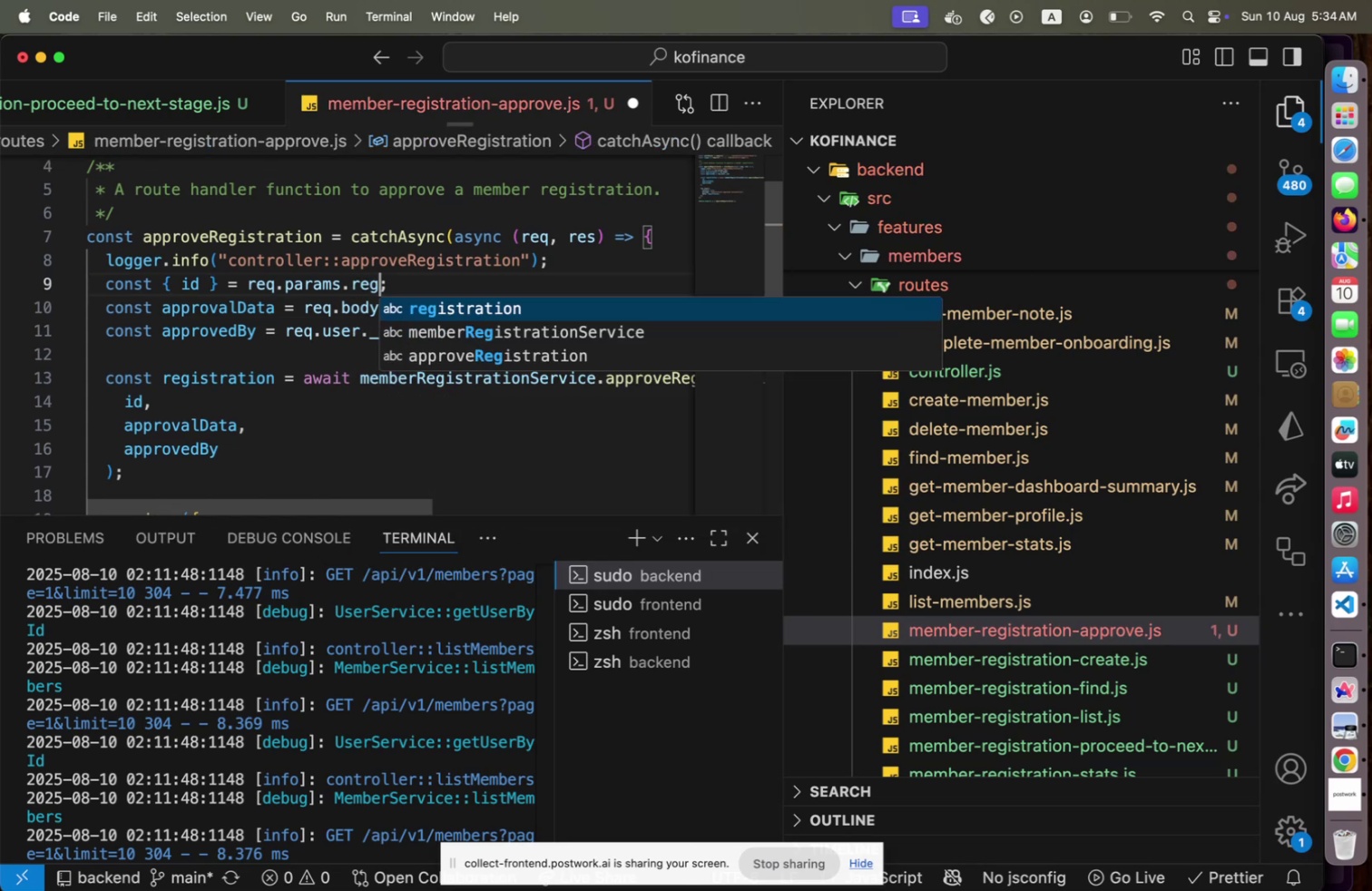 
key(Enter)
 